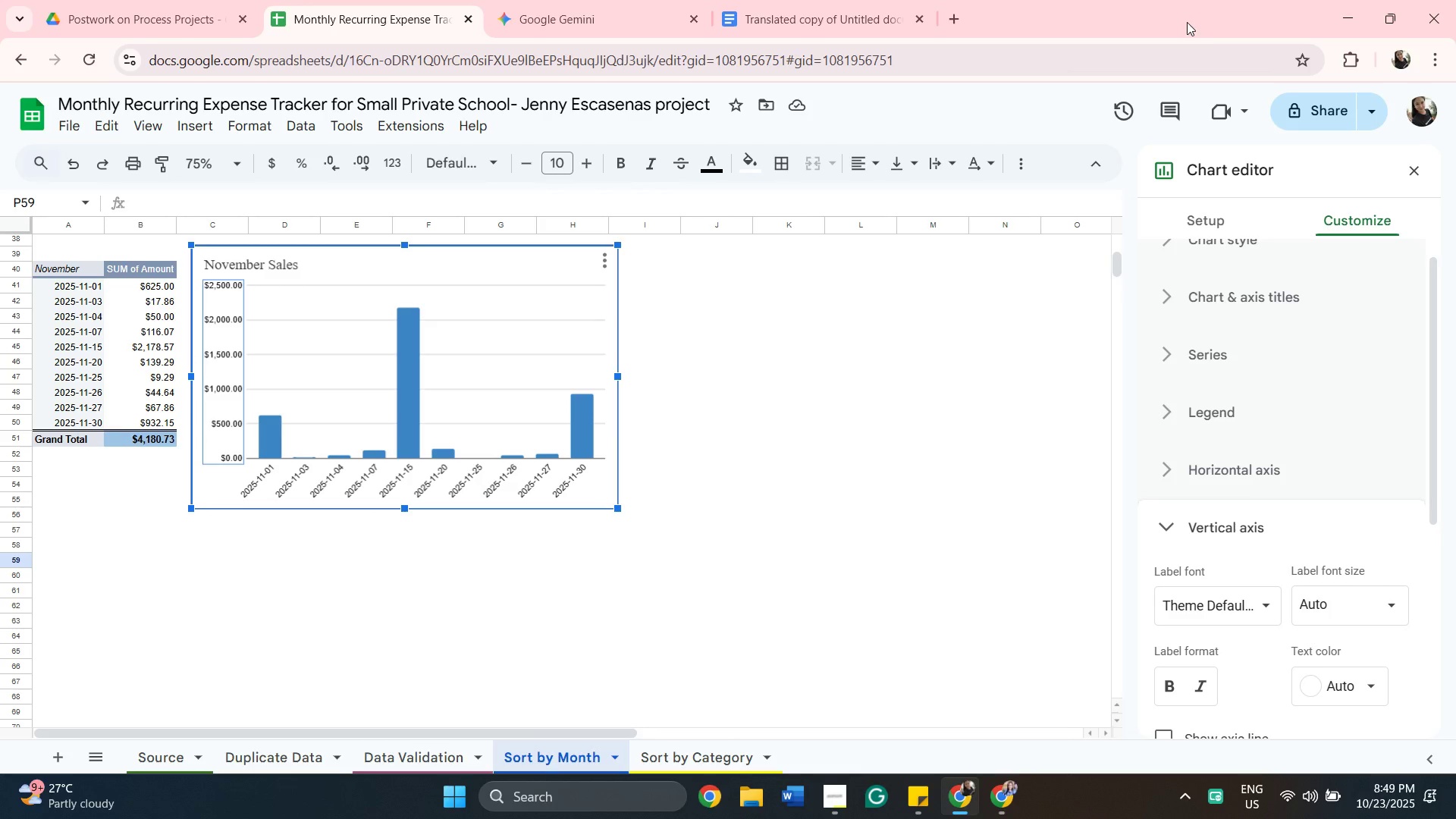 
scroll: coordinate [1209, 579], scroll_direction: up, amount: 5.0
 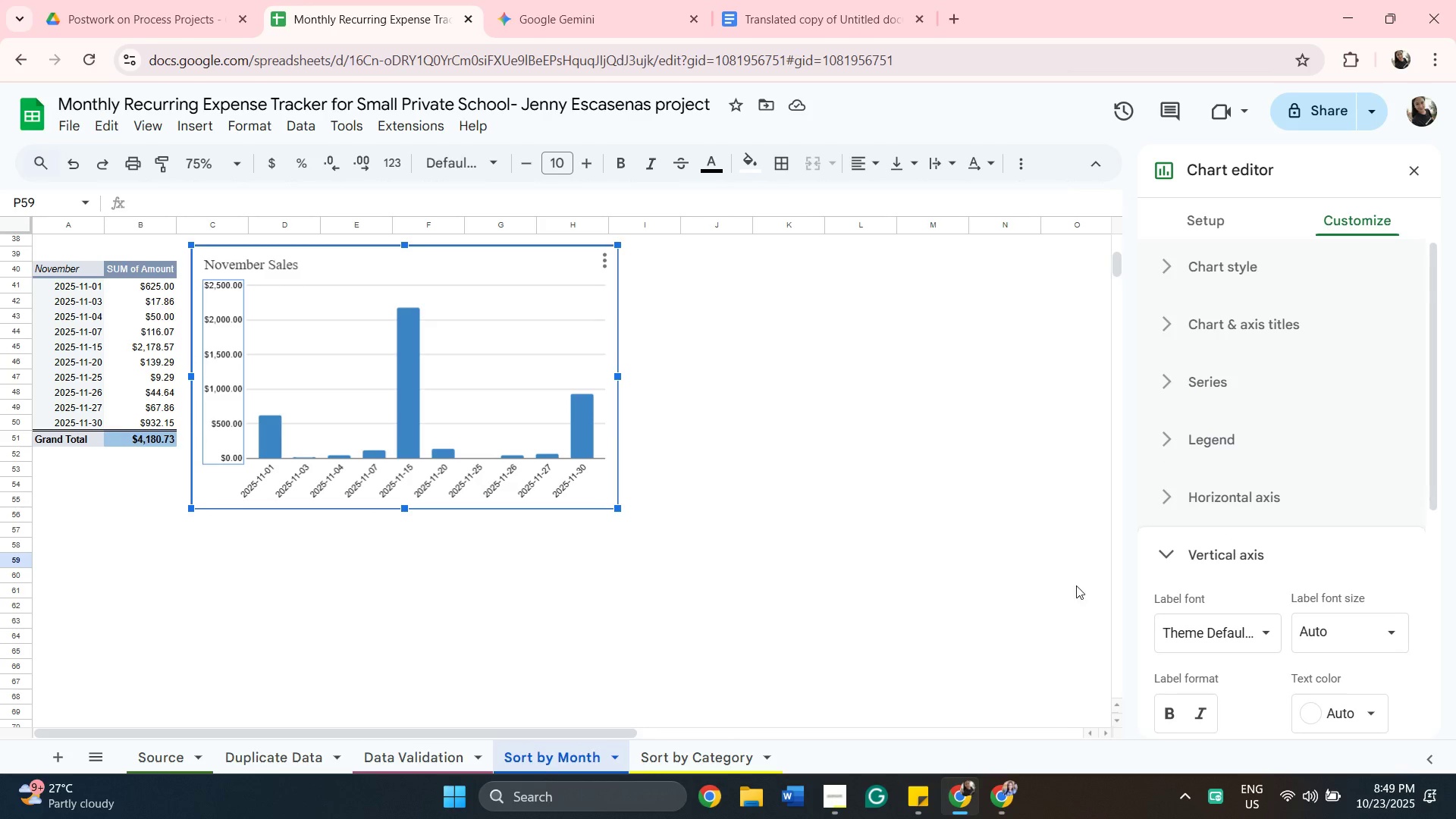 
wait(11.61)
 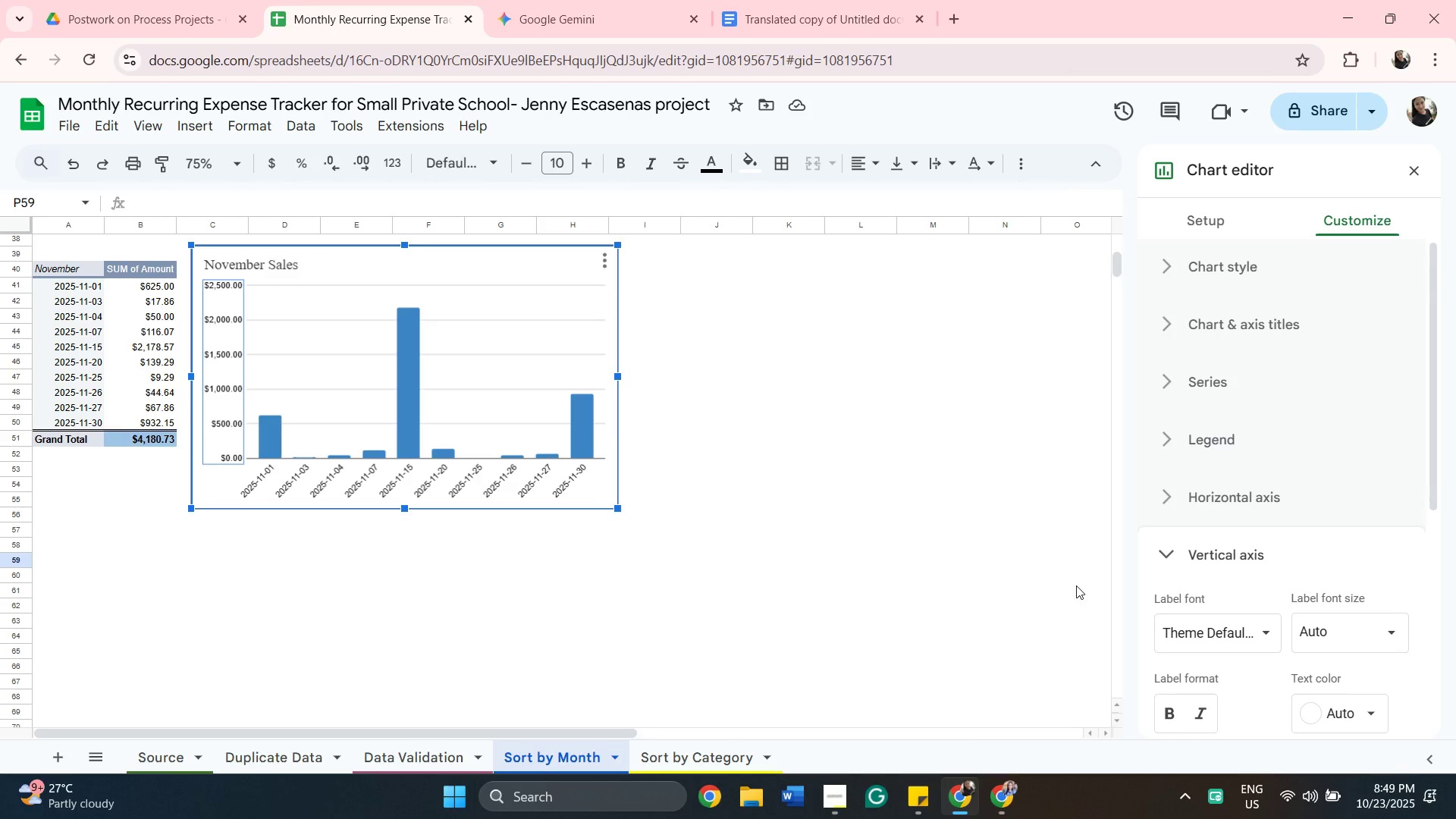 
left_click([1266, 633])
 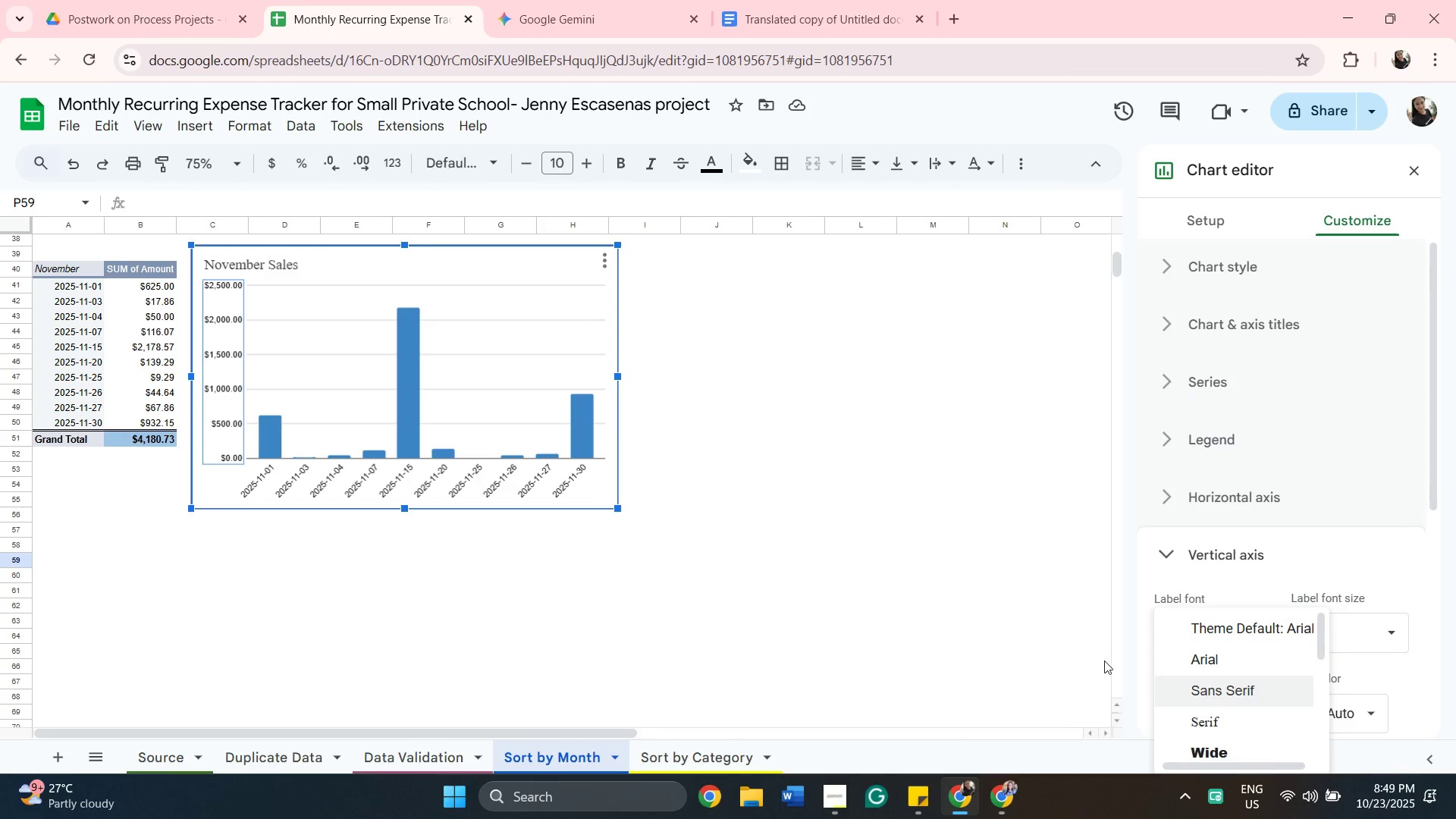 
left_click([989, 592])
 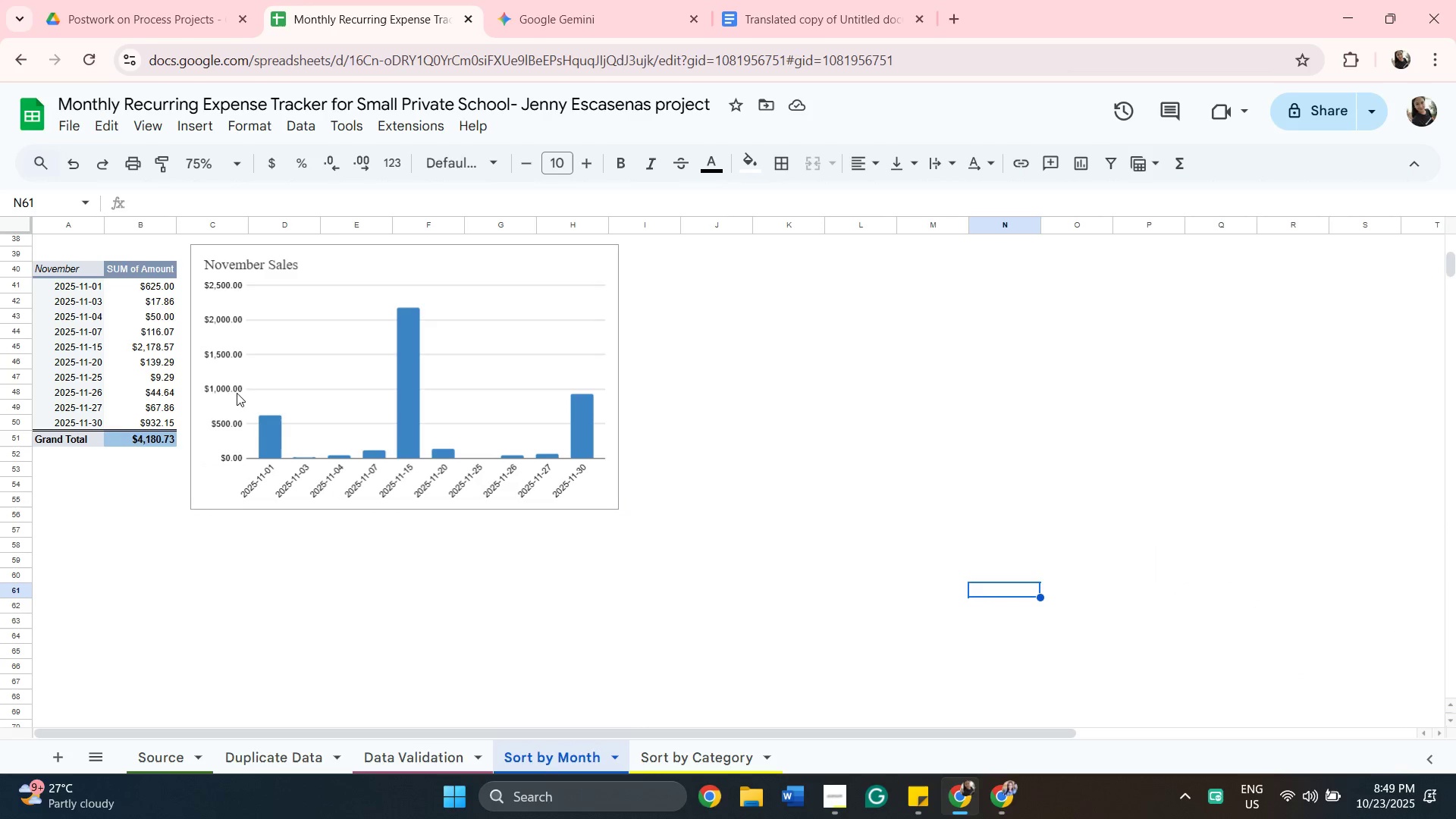 
left_click([213, 375])
 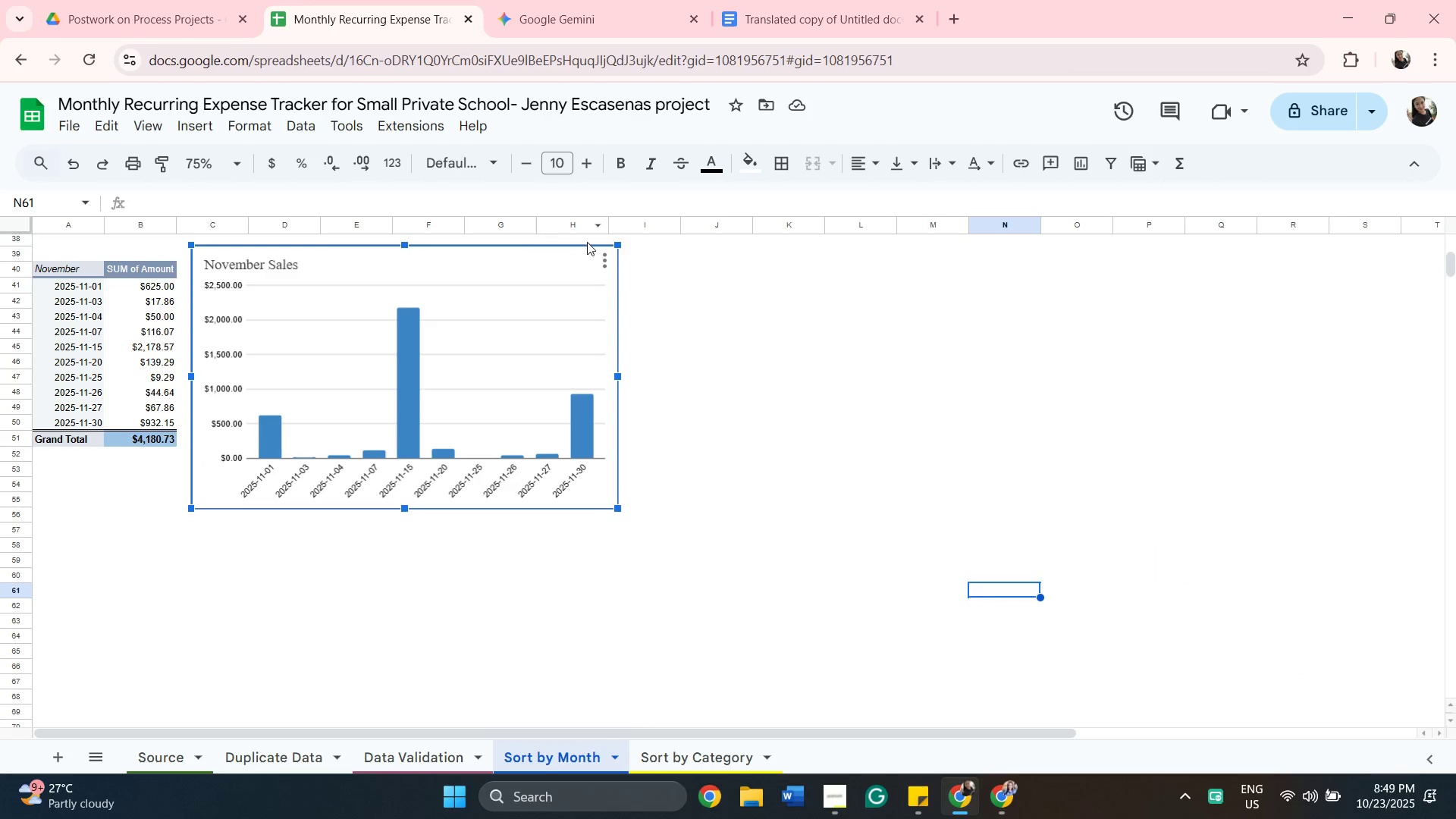 
left_click([601, 267])
 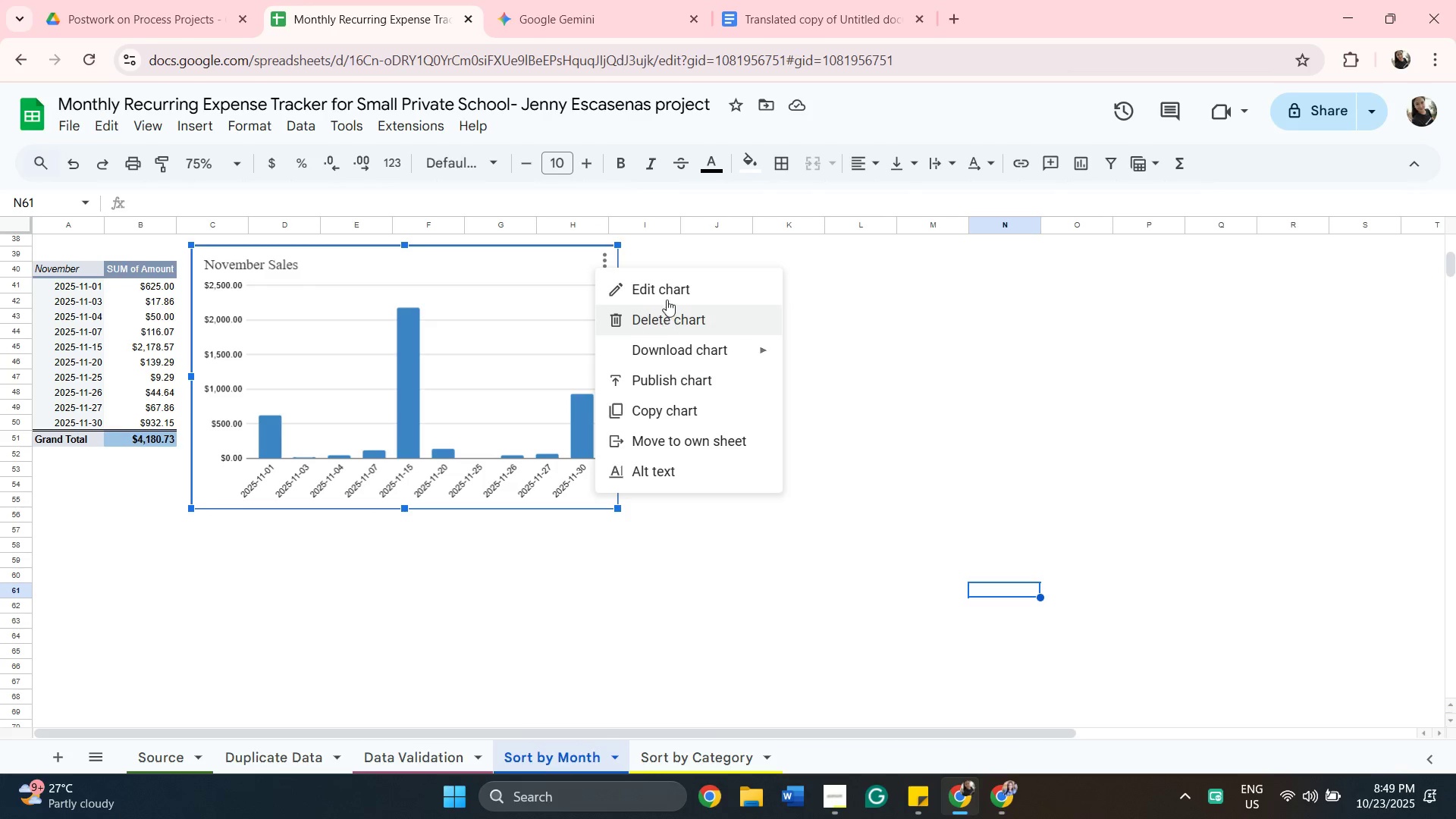 
left_click([665, 287])
 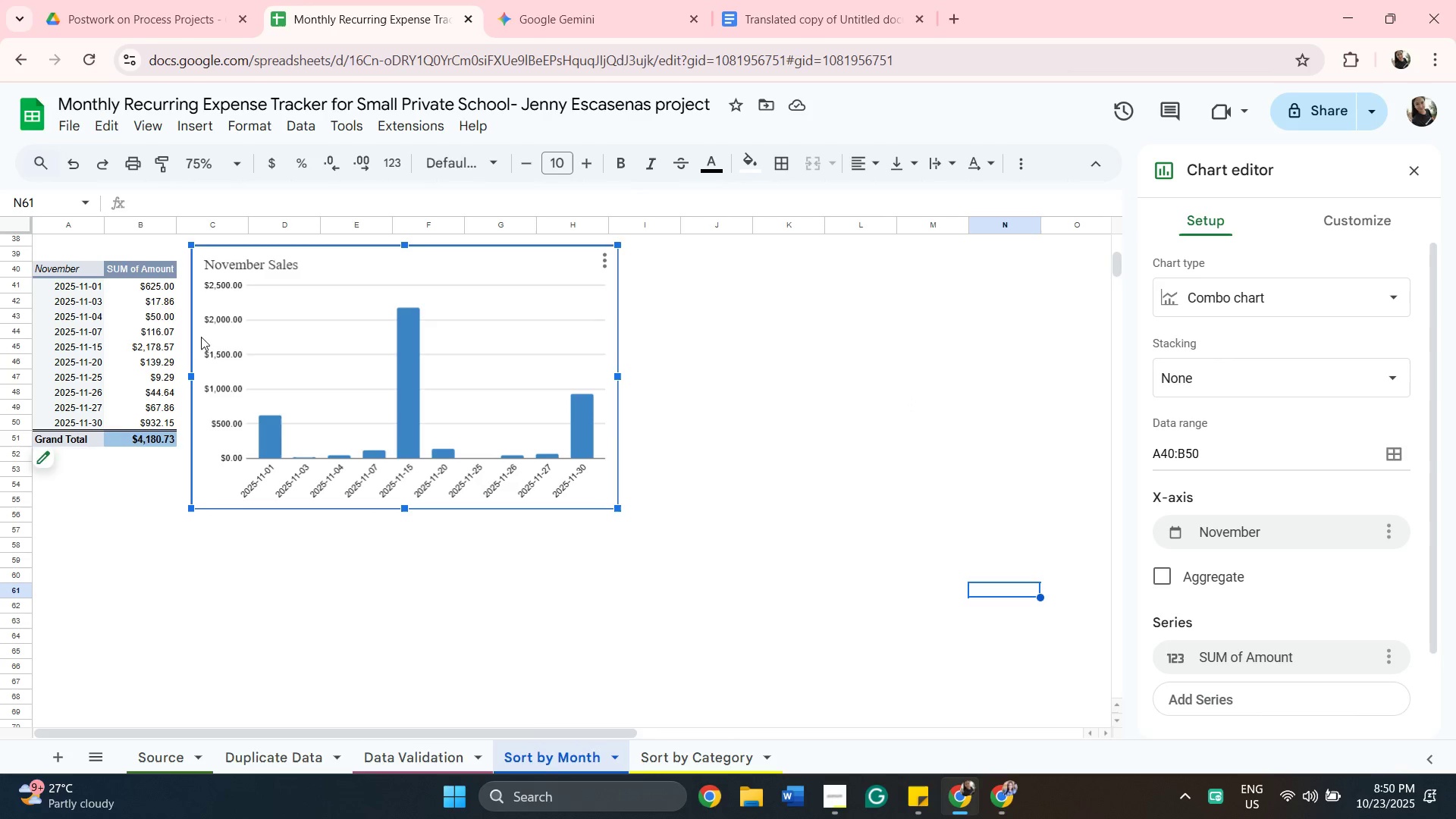 
wait(27.35)
 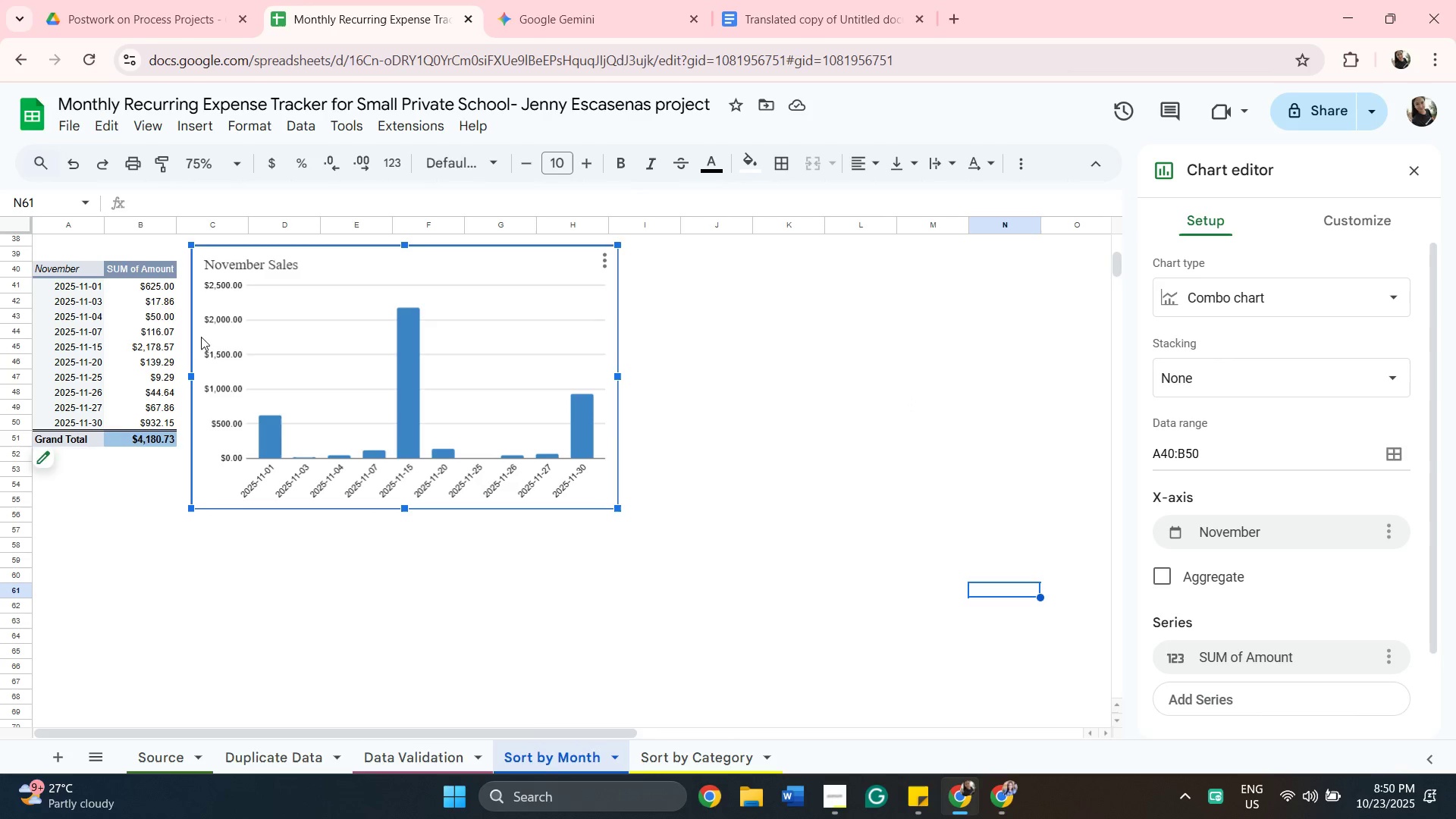 
left_click([604, 266])
 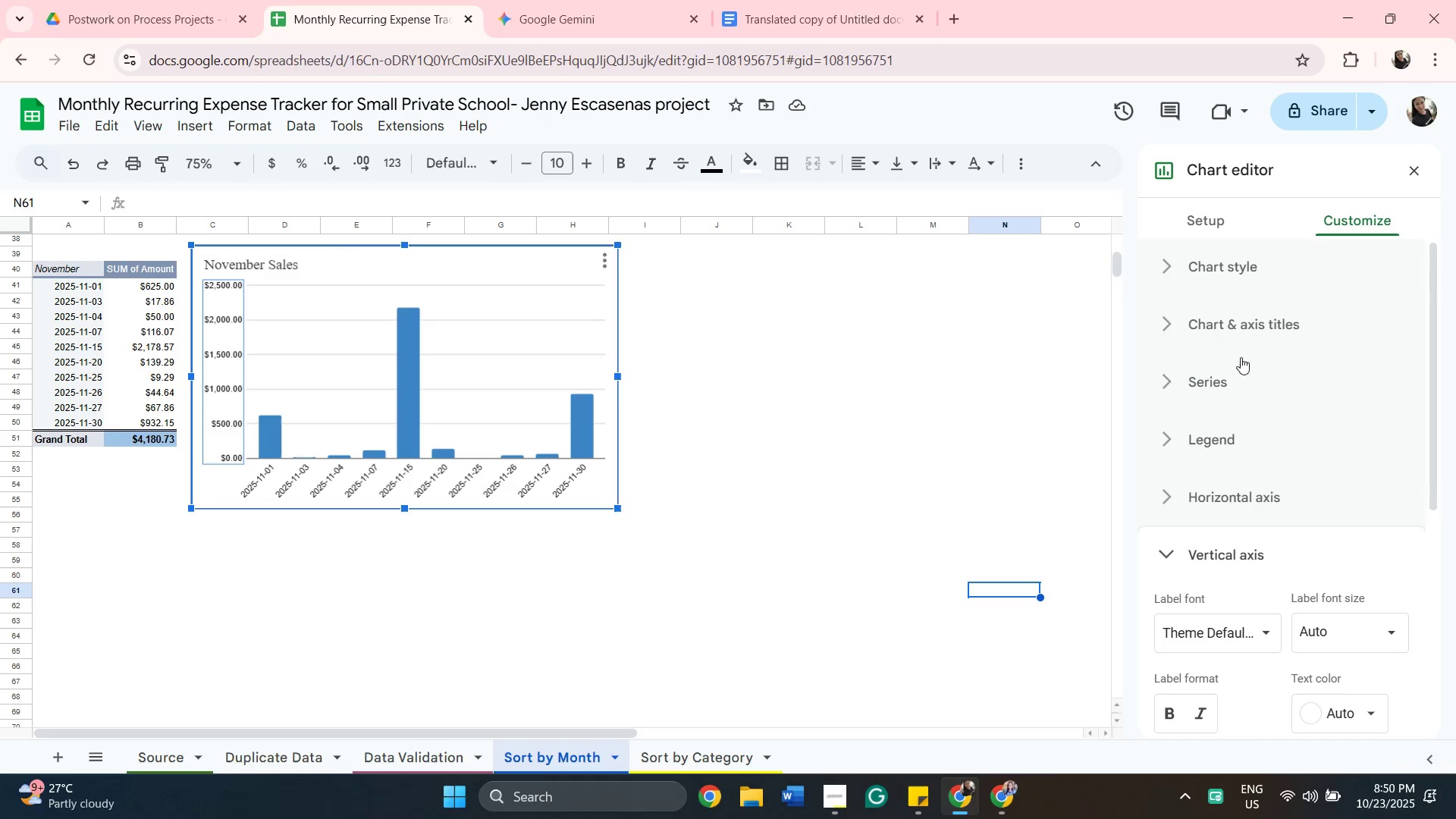 
wait(17.02)
 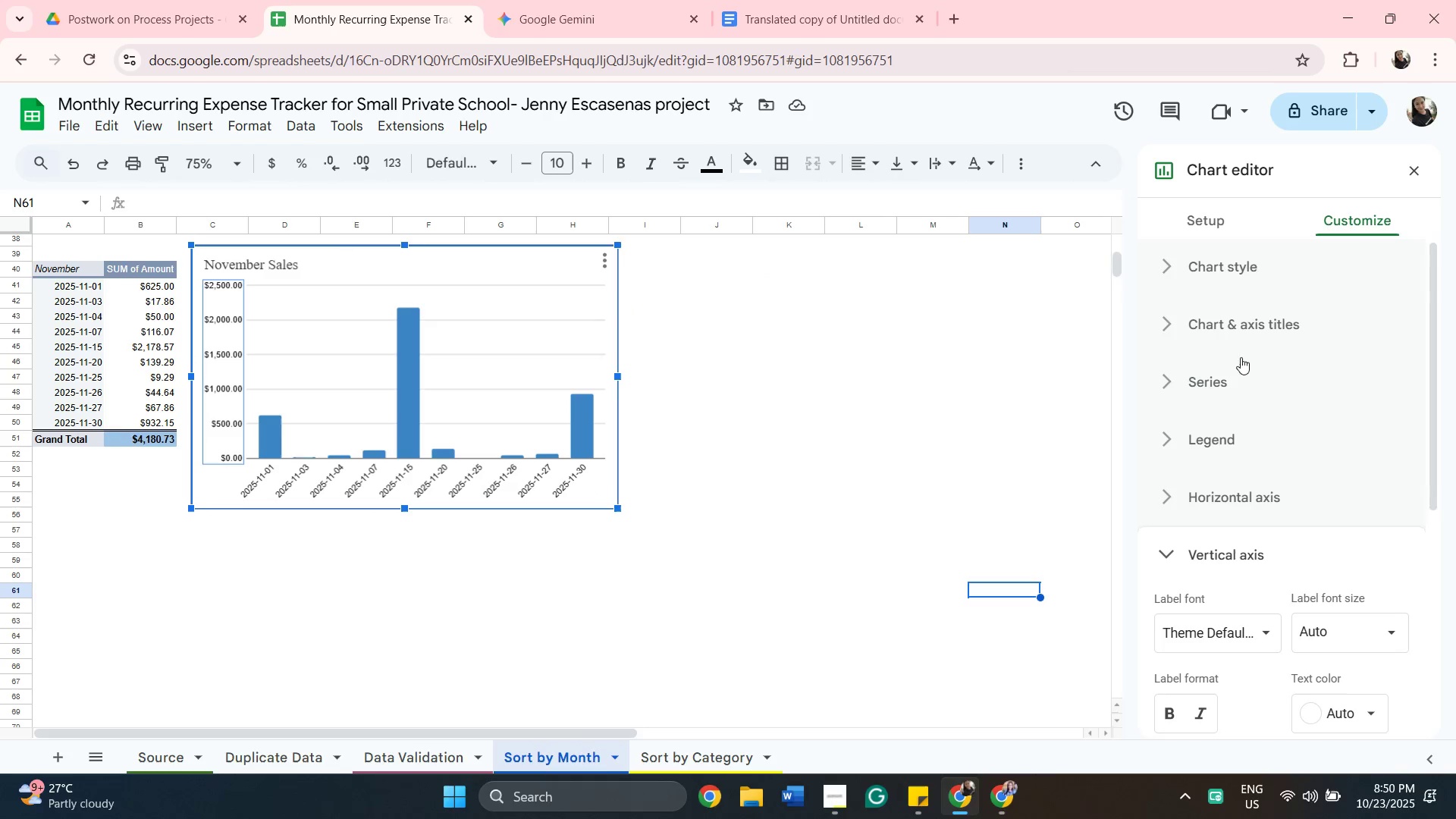 
left_click([1332, 713])
 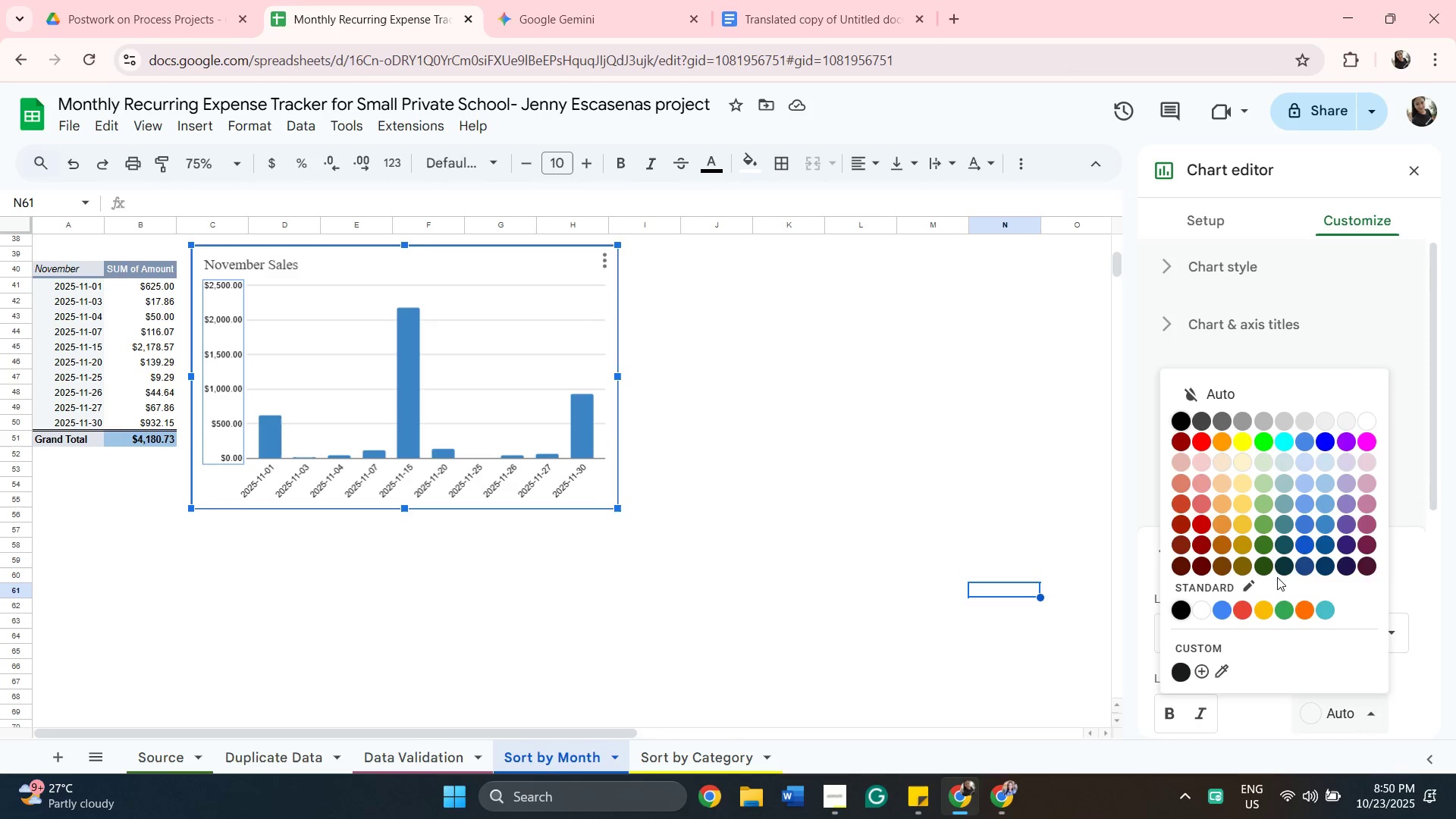 
left_click([1263, 570])
 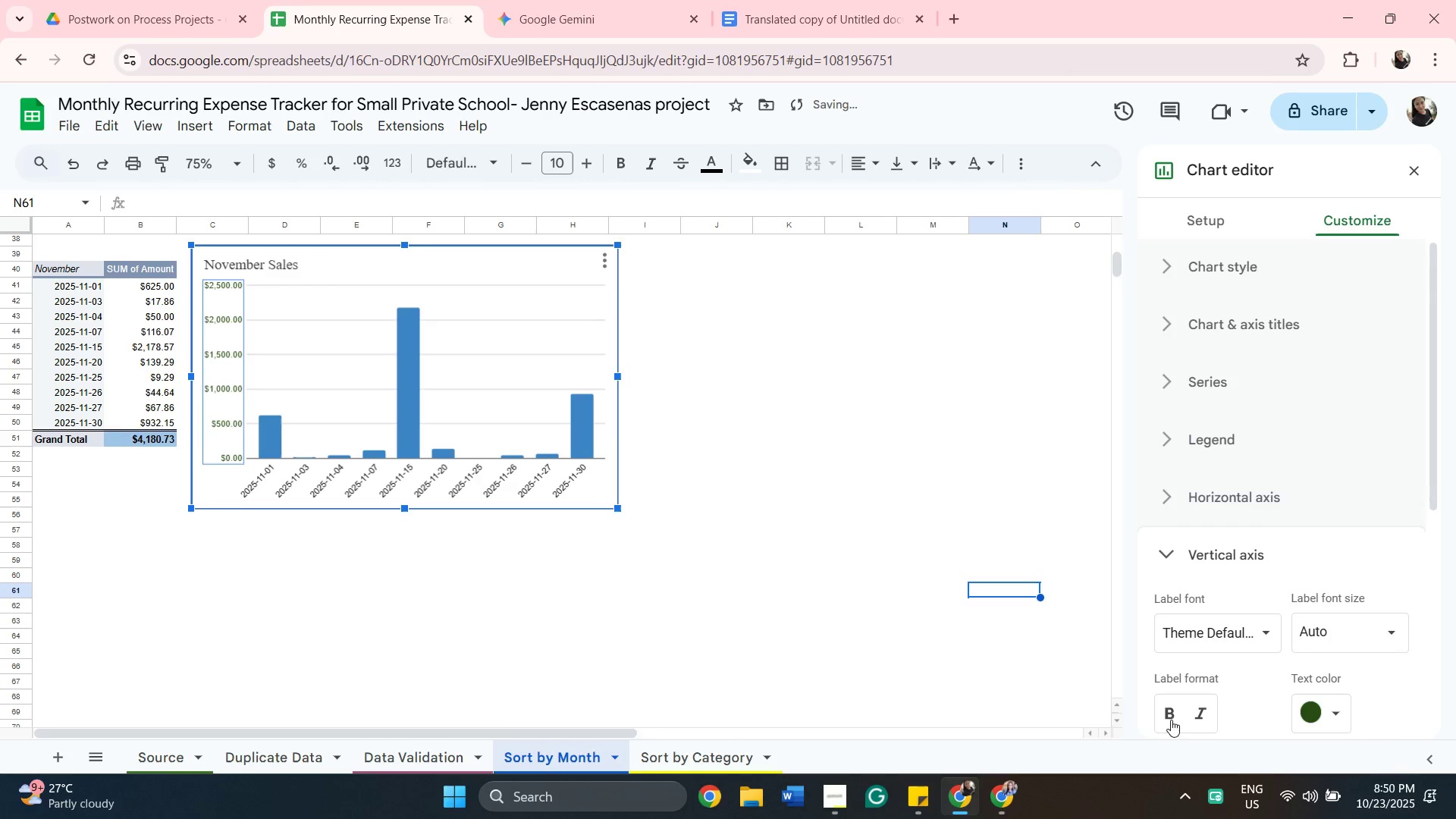 
left_click([1170, 719])
 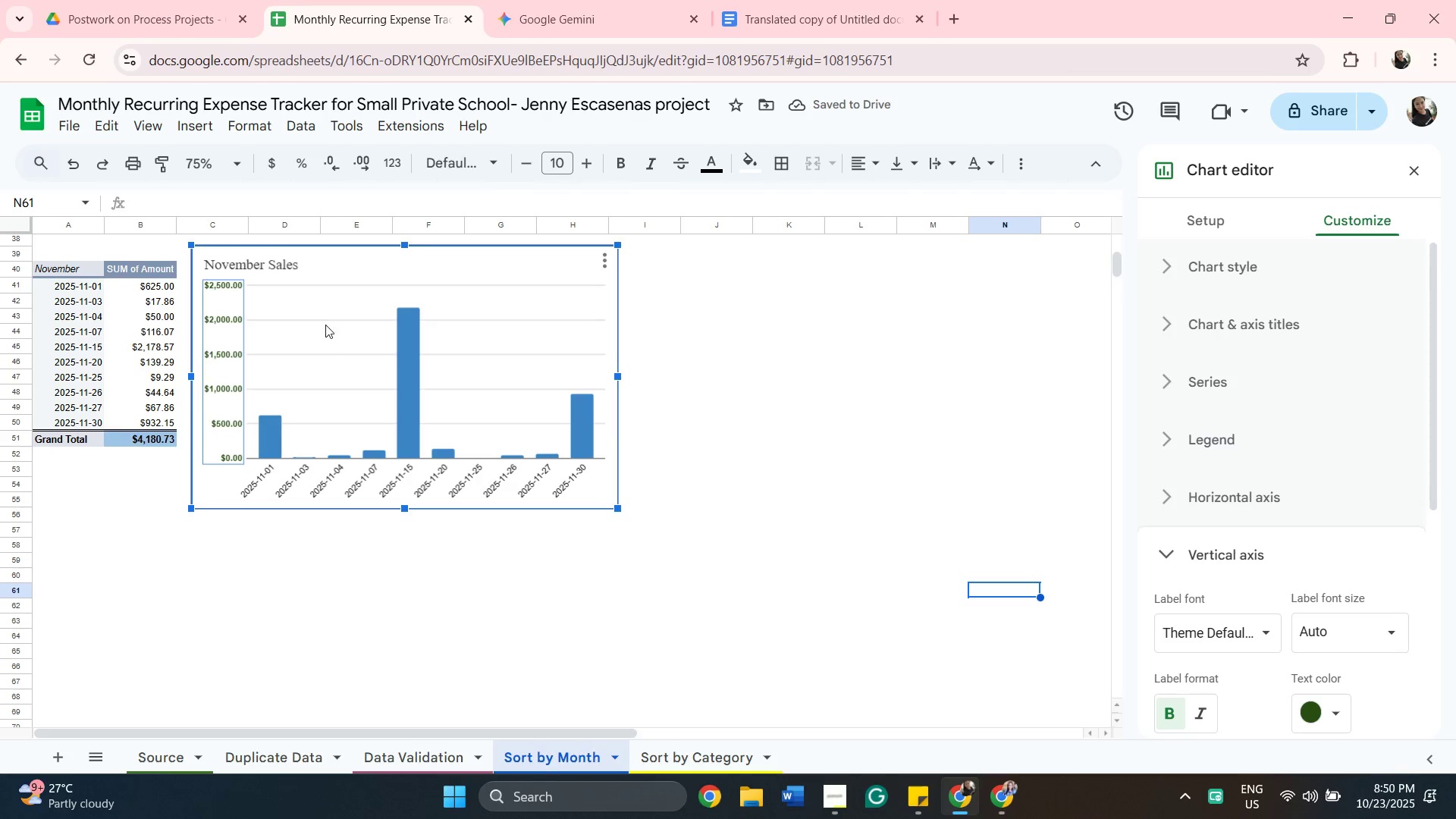 
wait(5.74)
 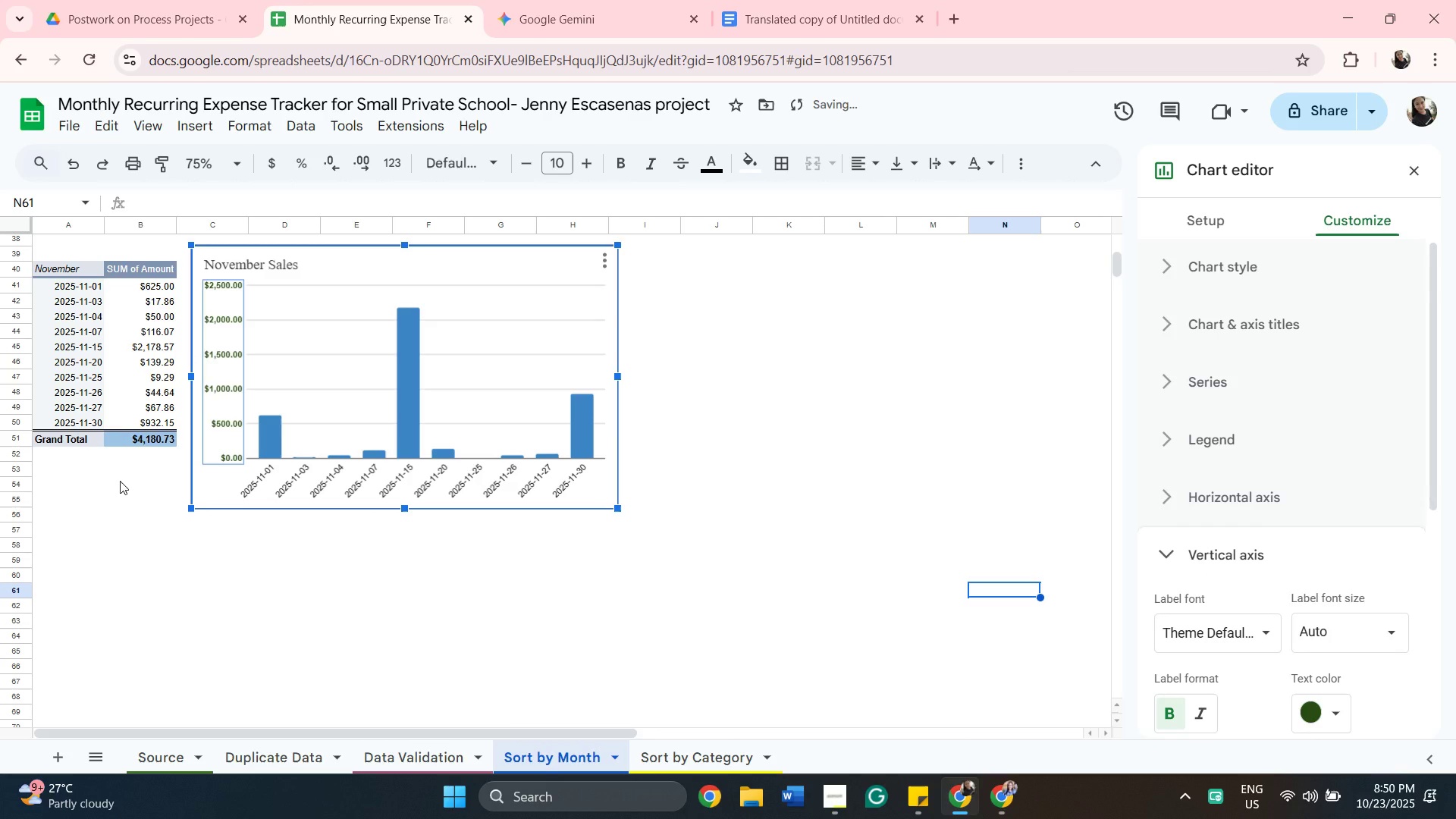 
left_click([269, 266])
 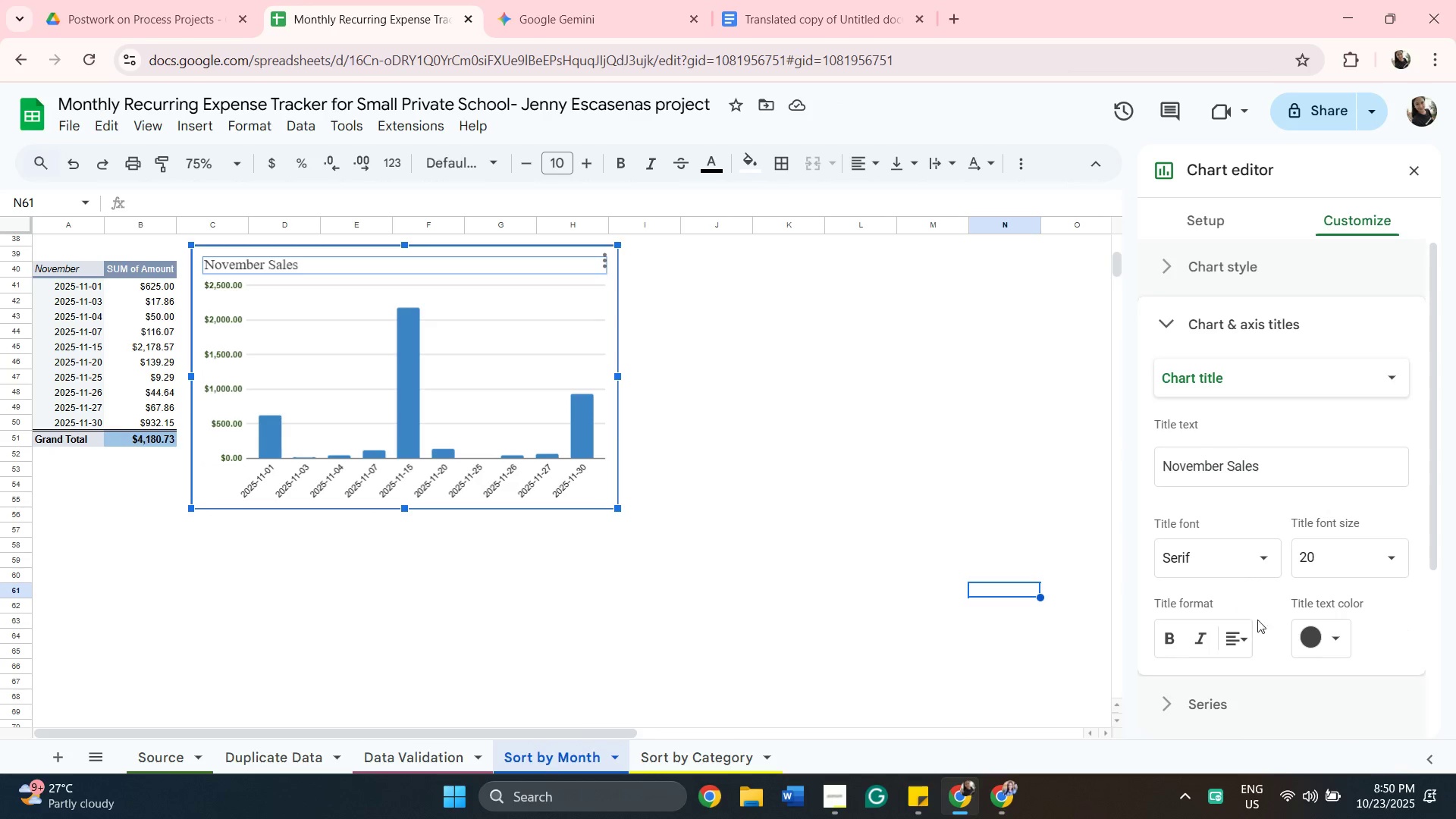 
left_click([1301, 642])
 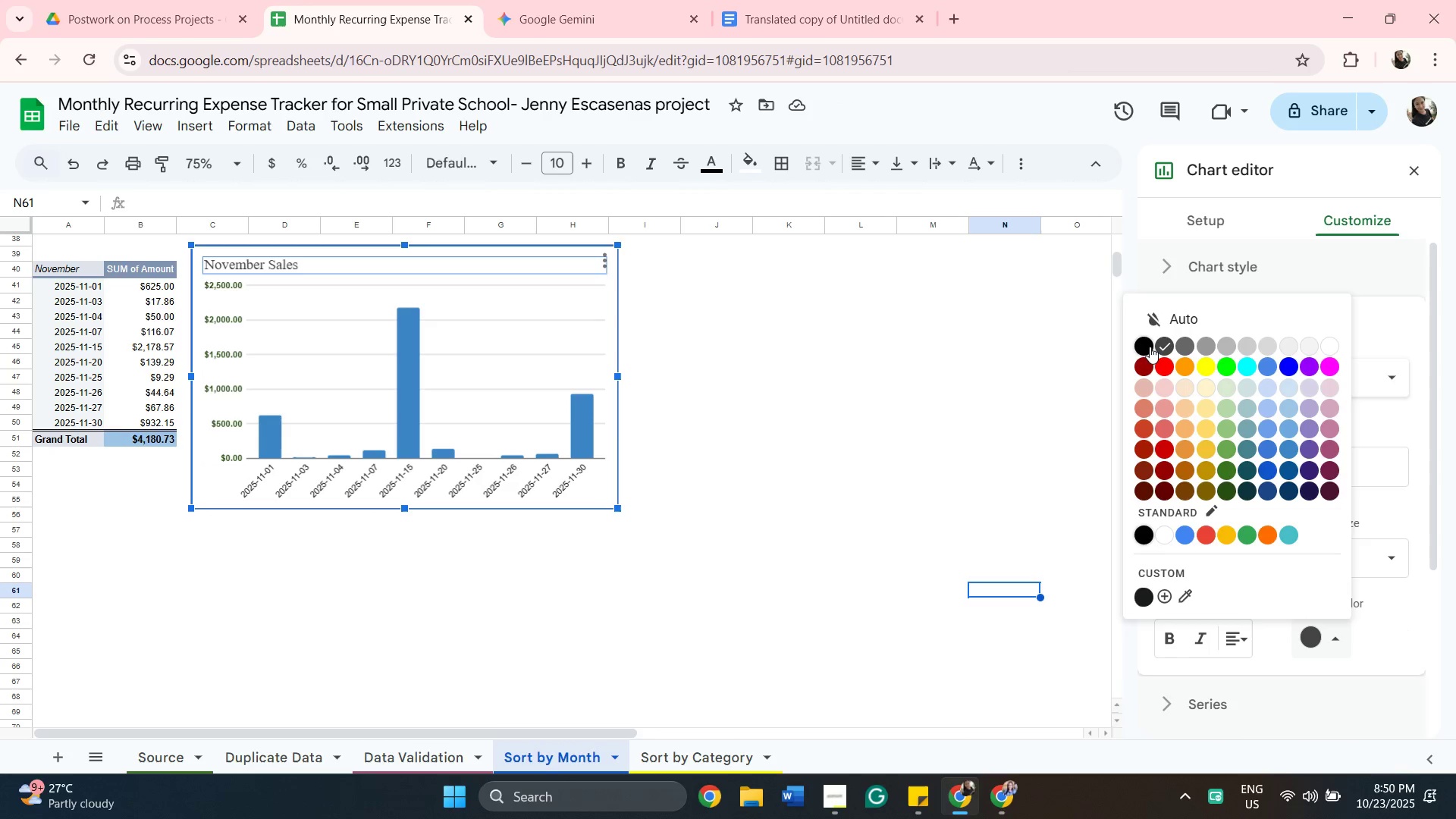 
left_click([1149, 347])
 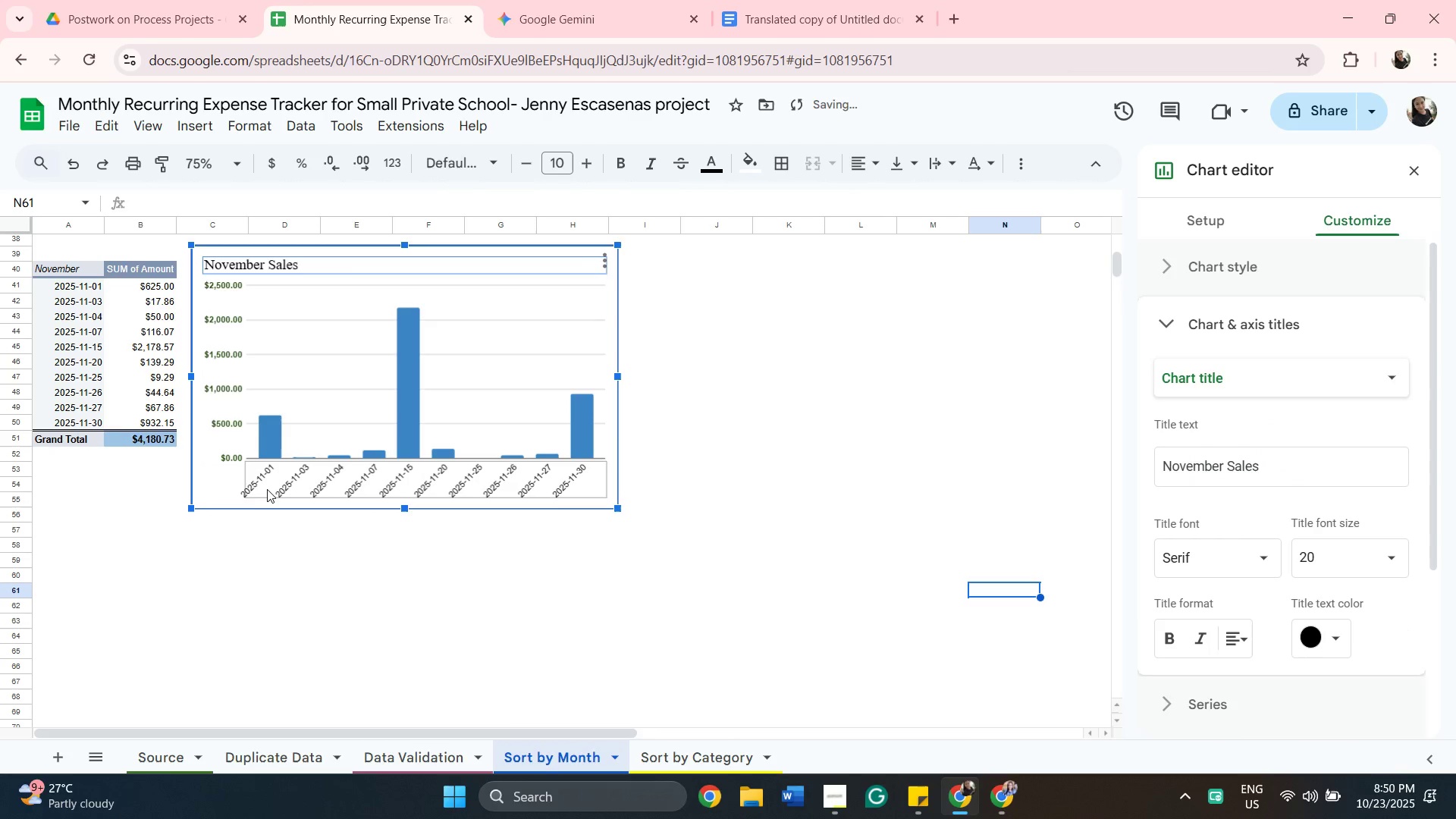 
left_click([259, 489])
 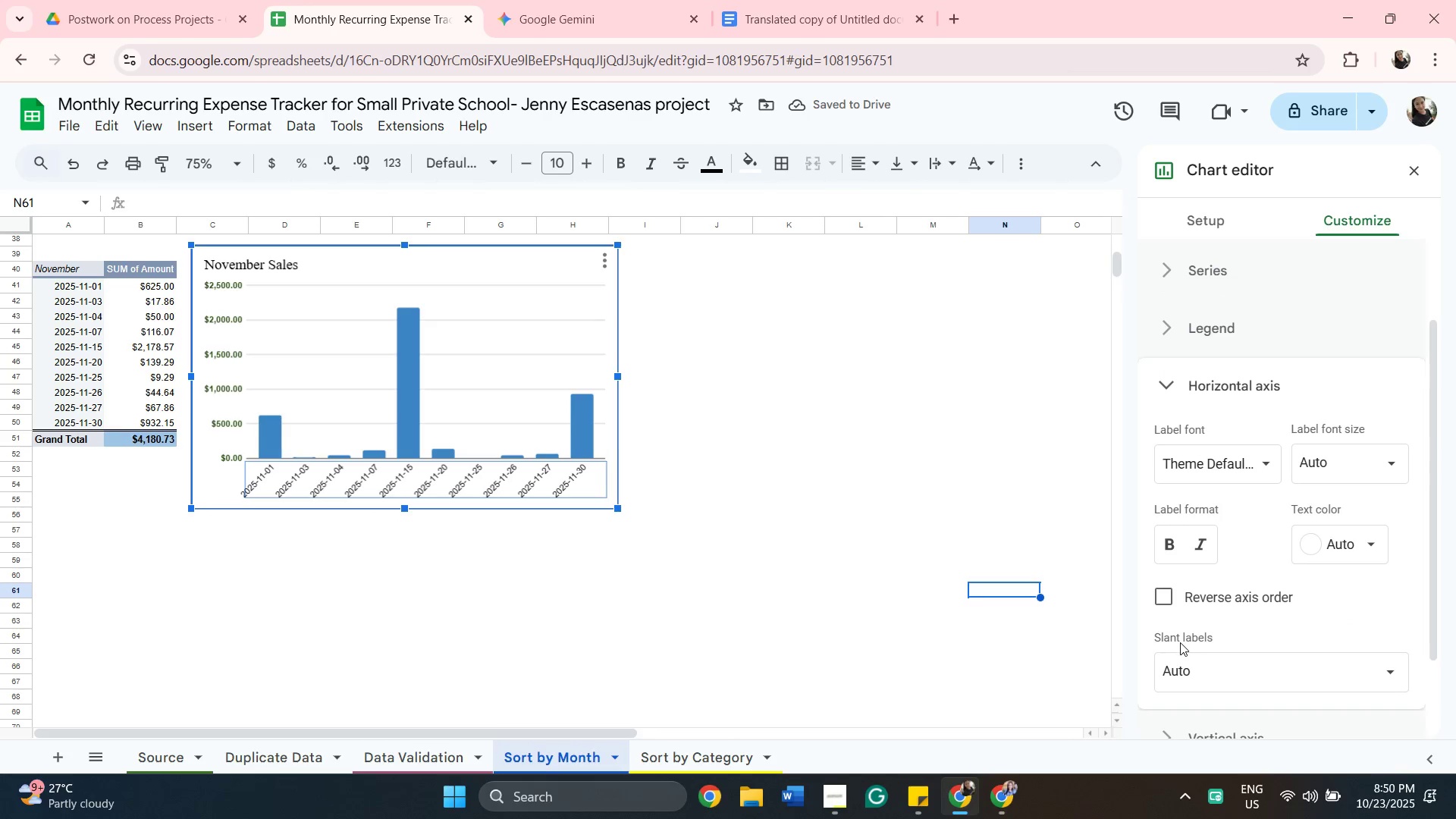 
mouse_move([1181, 575])
 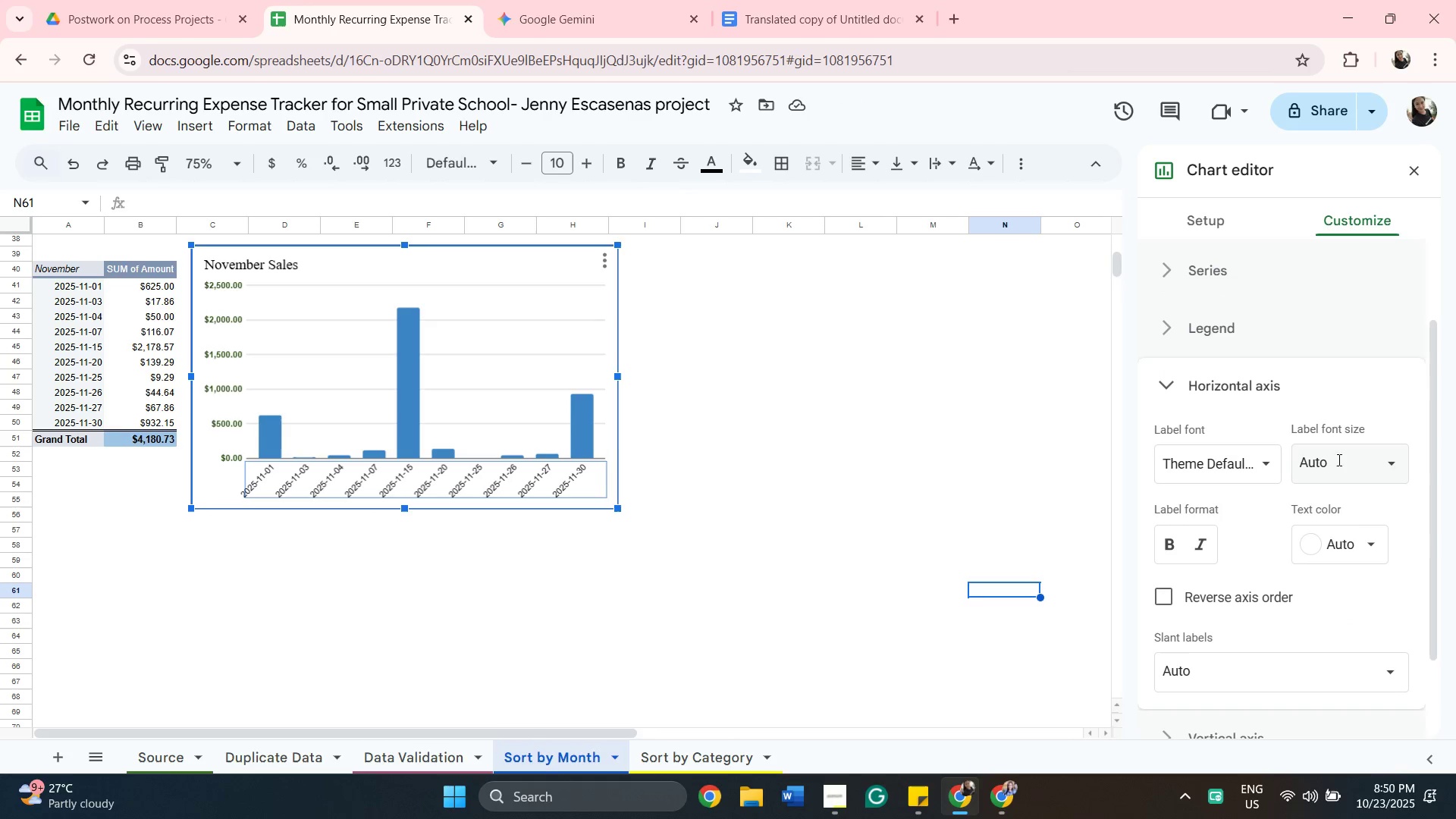 
left_click([1352, 541])
 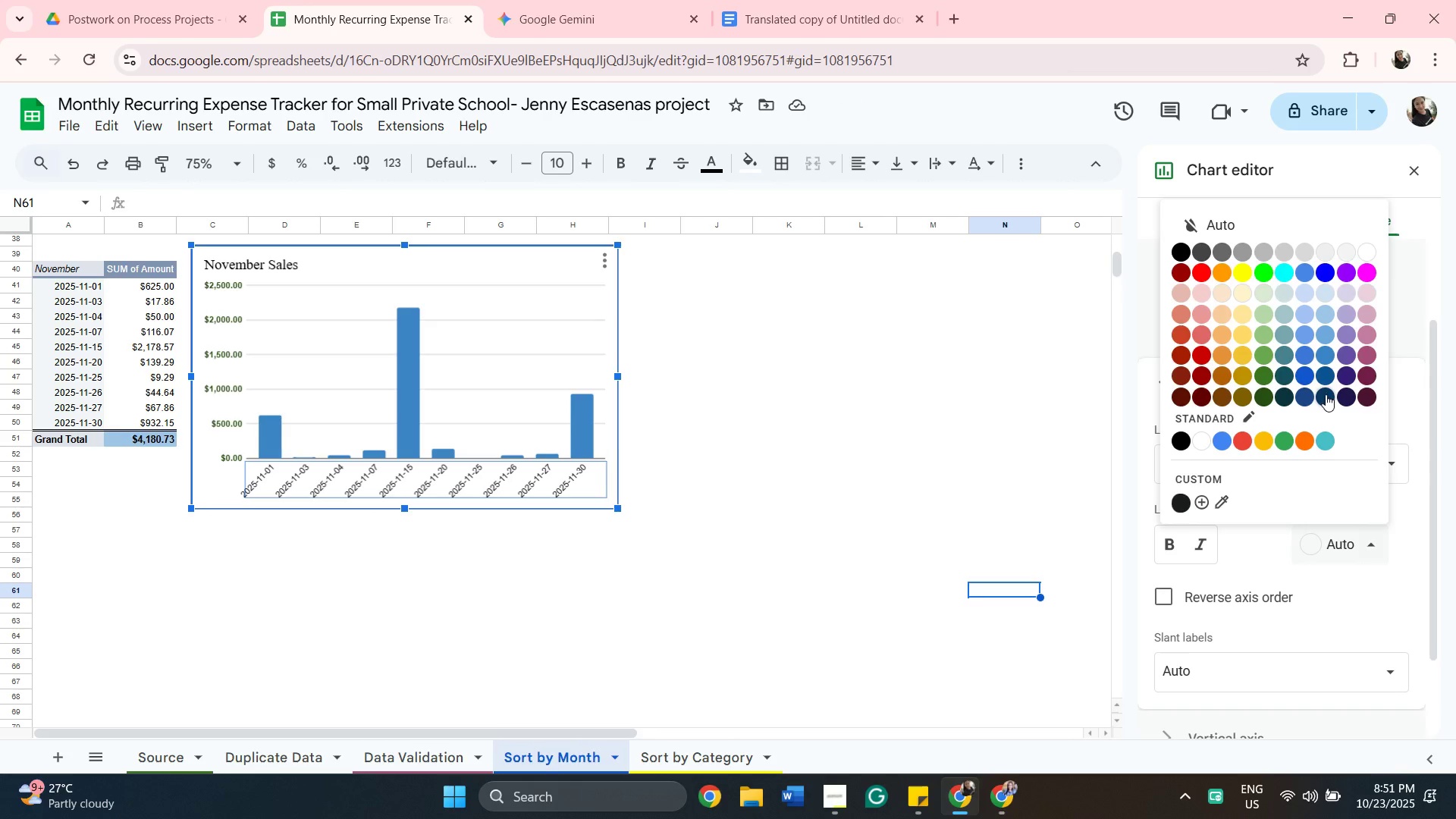 
left_click([1307, 396])
 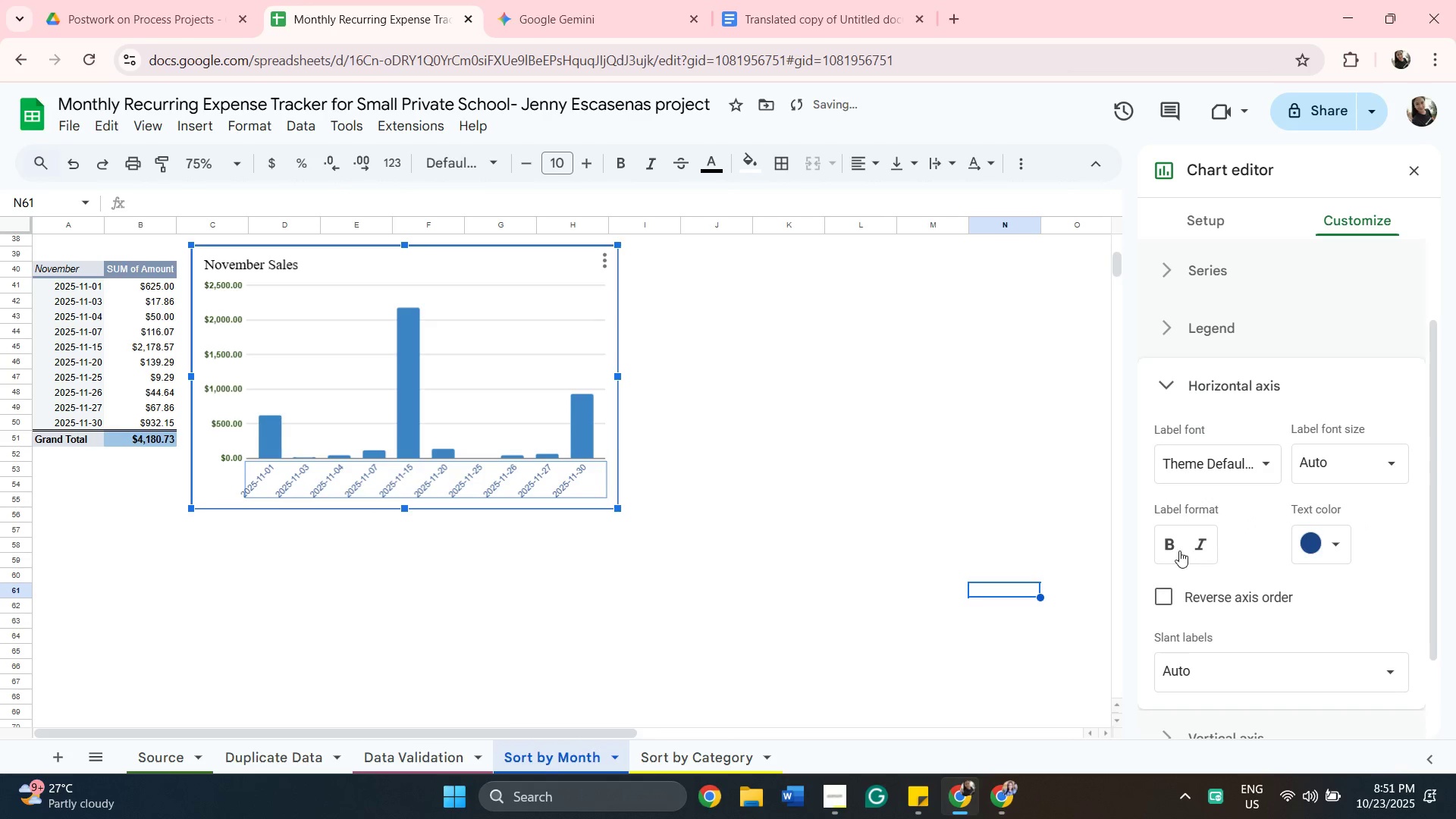 
left_click([1172, 545])
 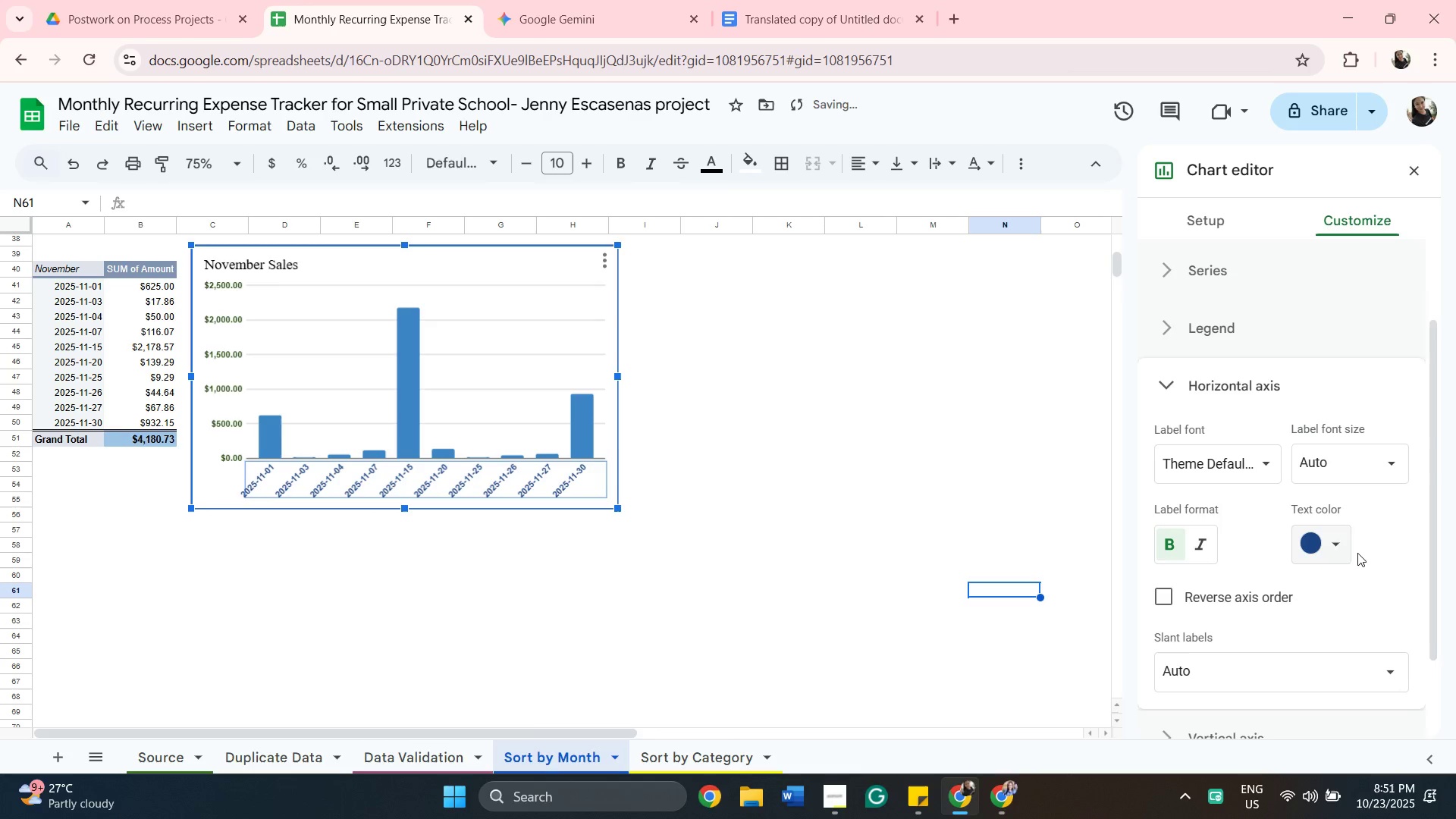 
left_click([1329, 547])
 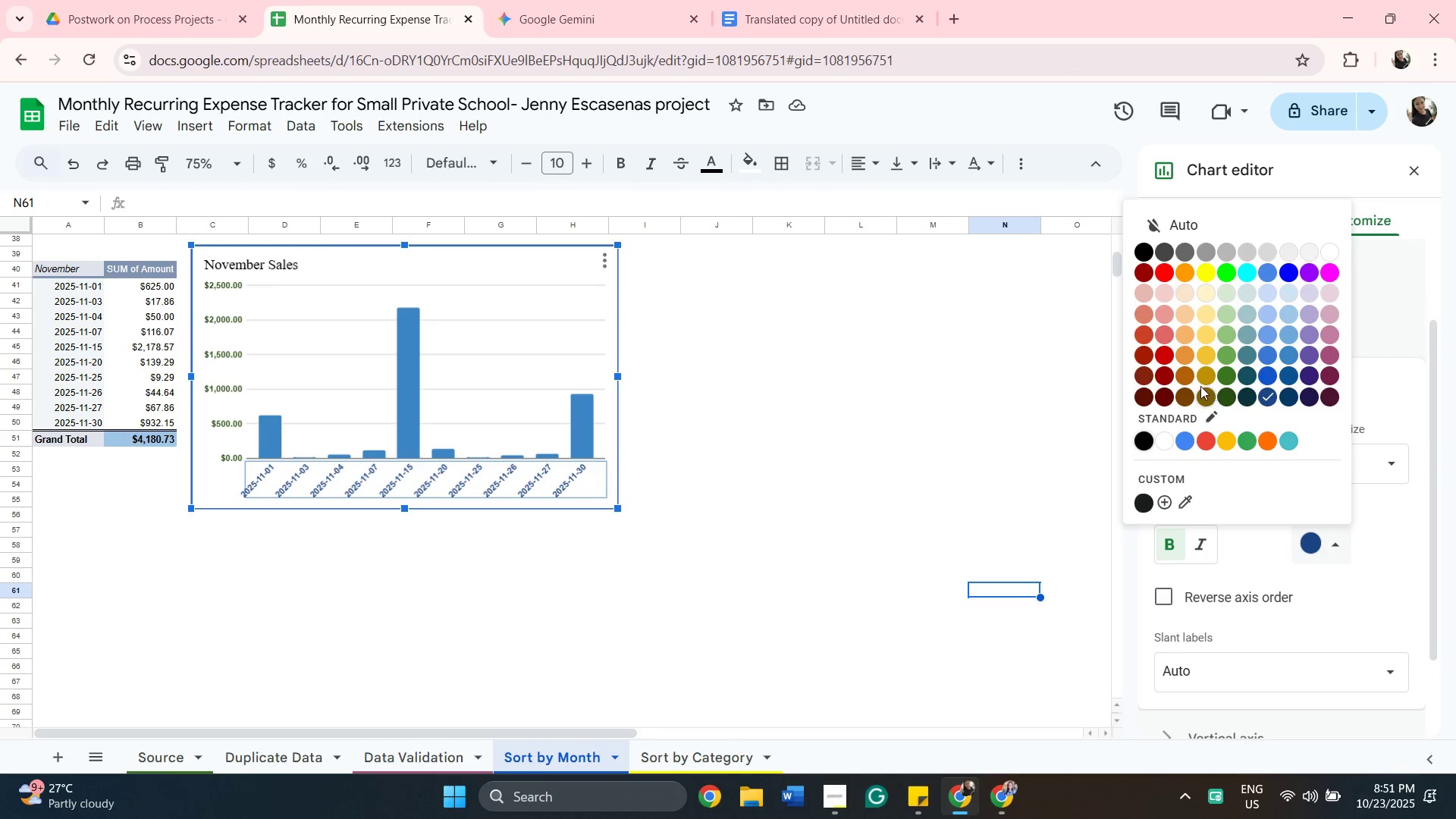 
wait(6.88)
 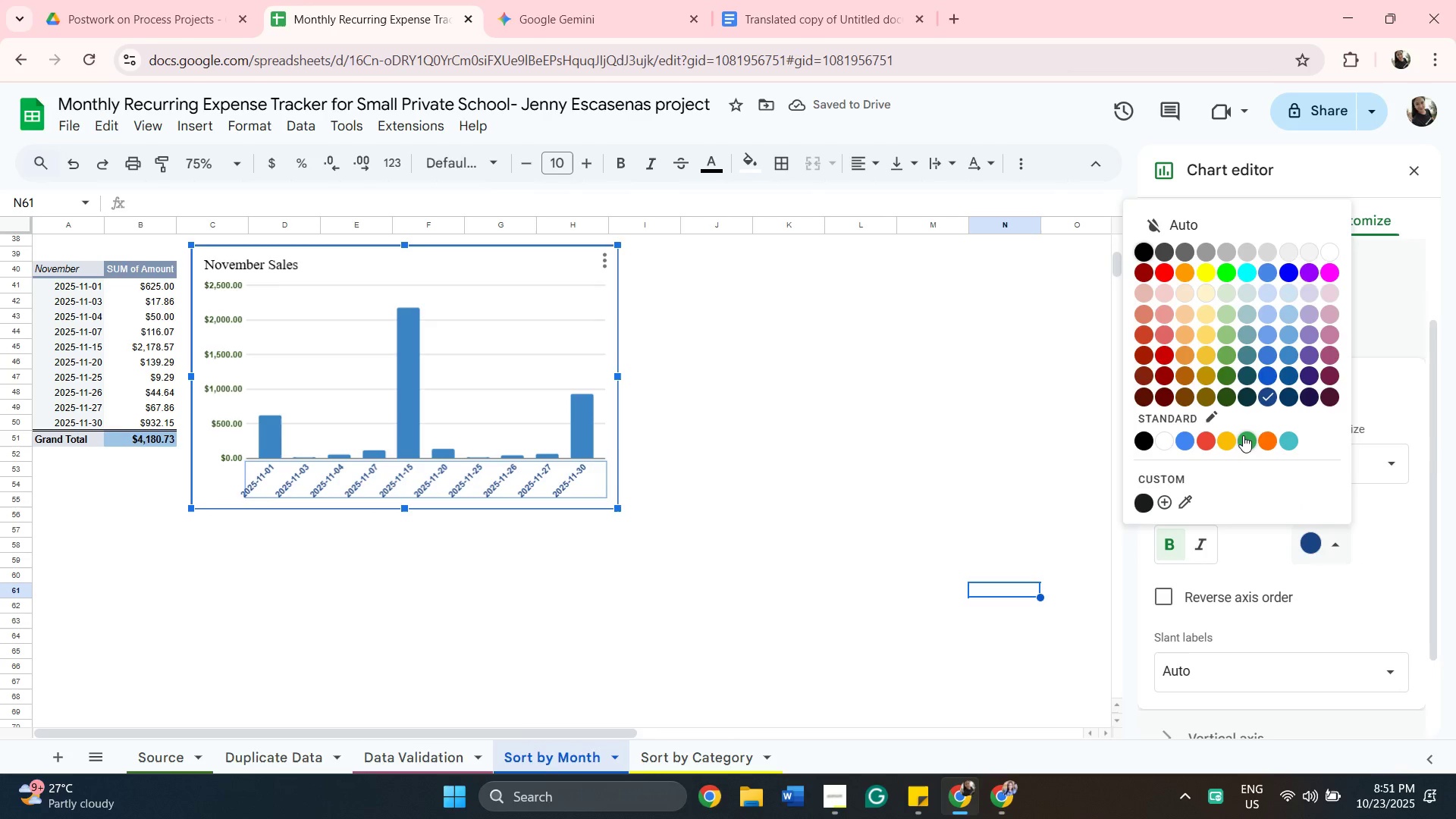 
left_click([1313, 396])
 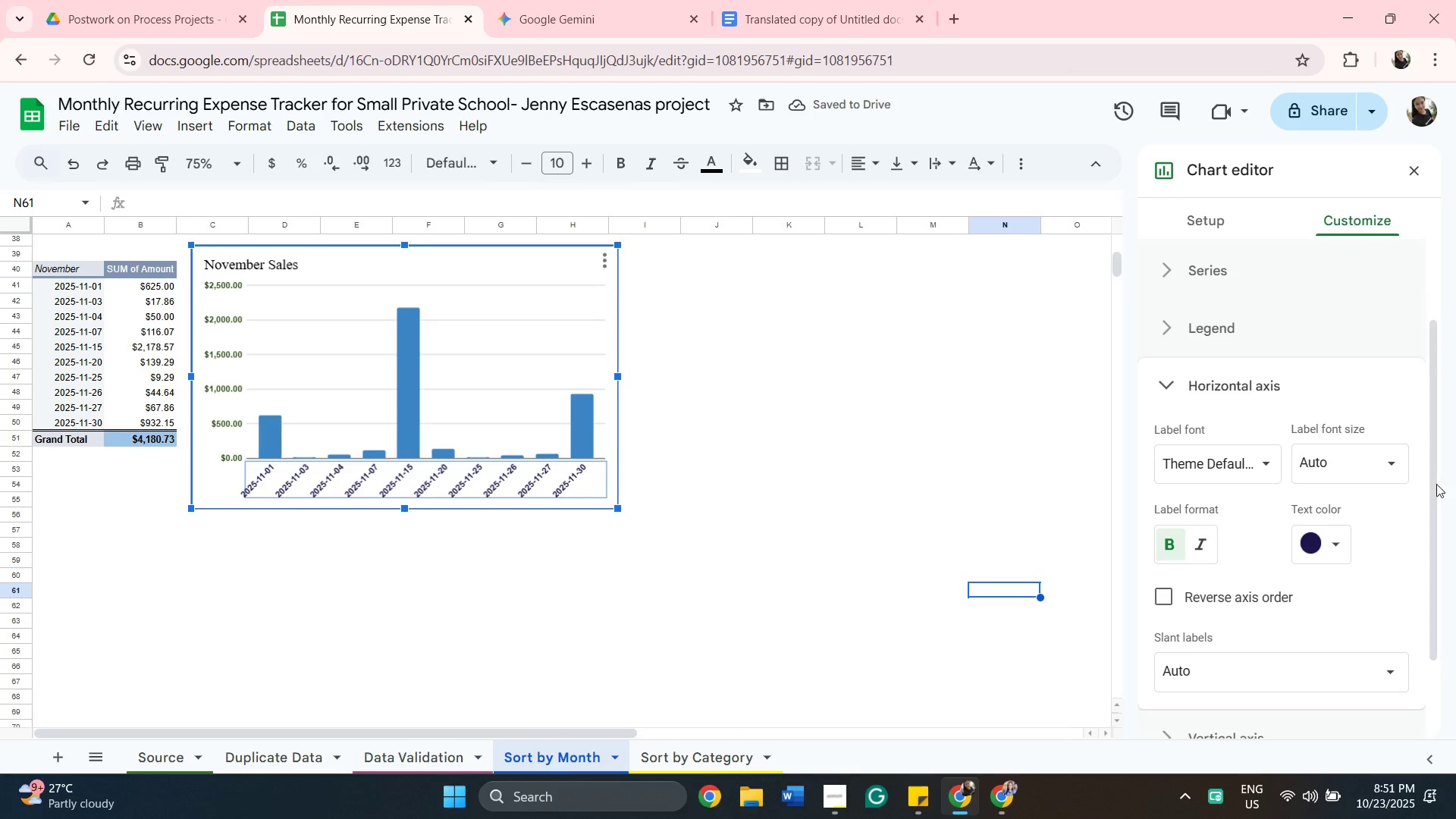 
left_click([1326, 552])
 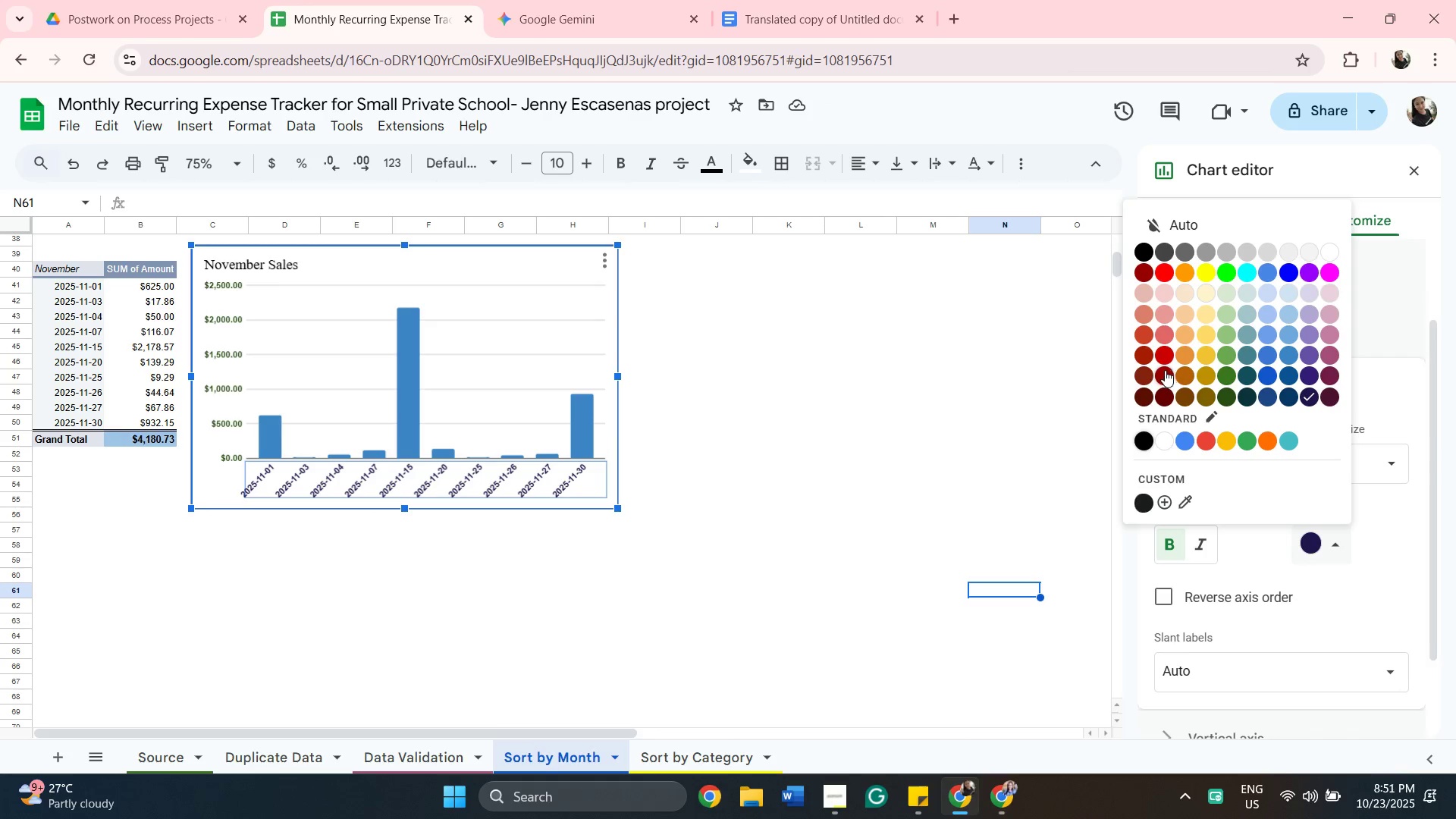 
left_click([1145, 370])
 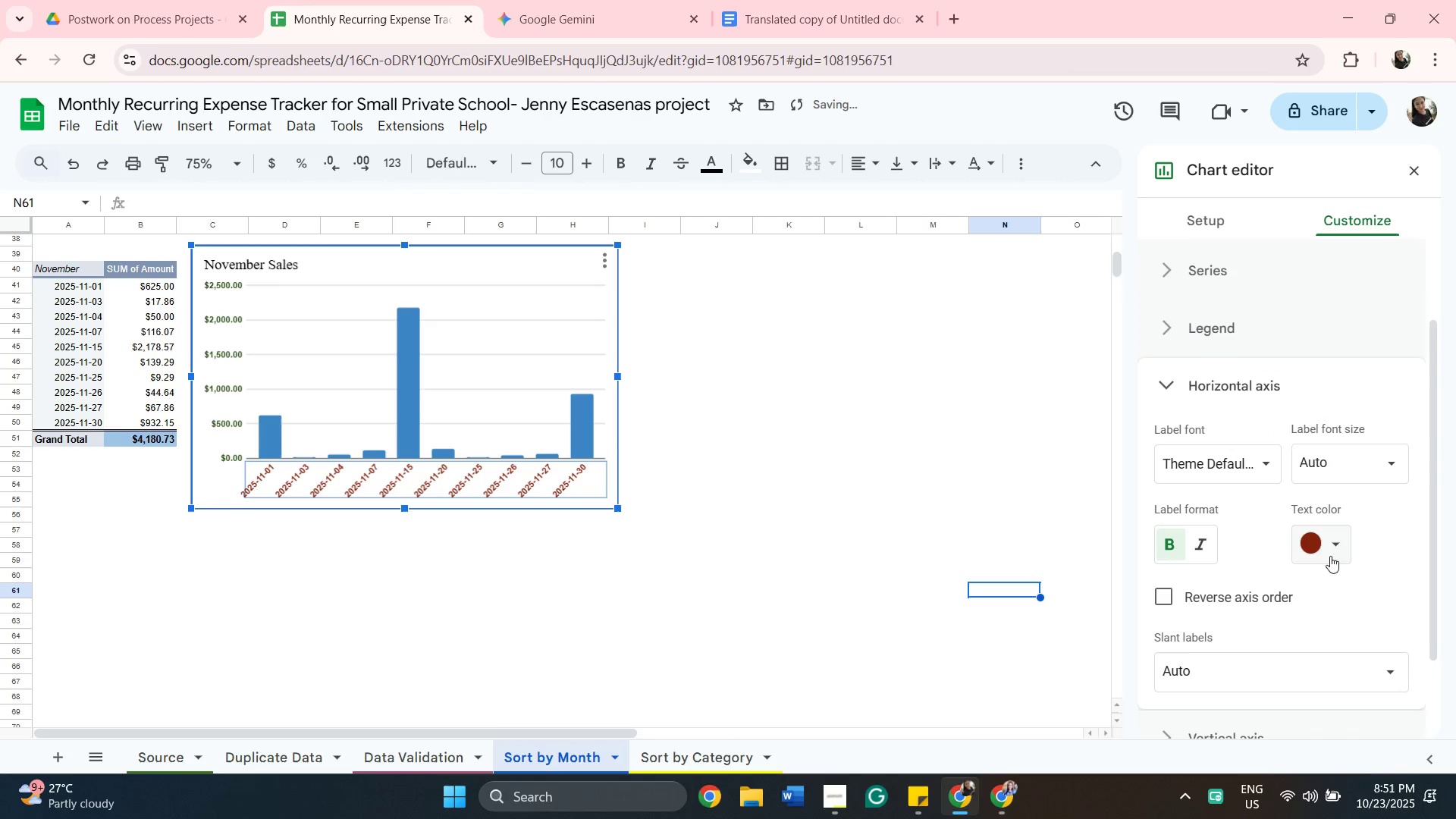 
left_click([1329, 547])
 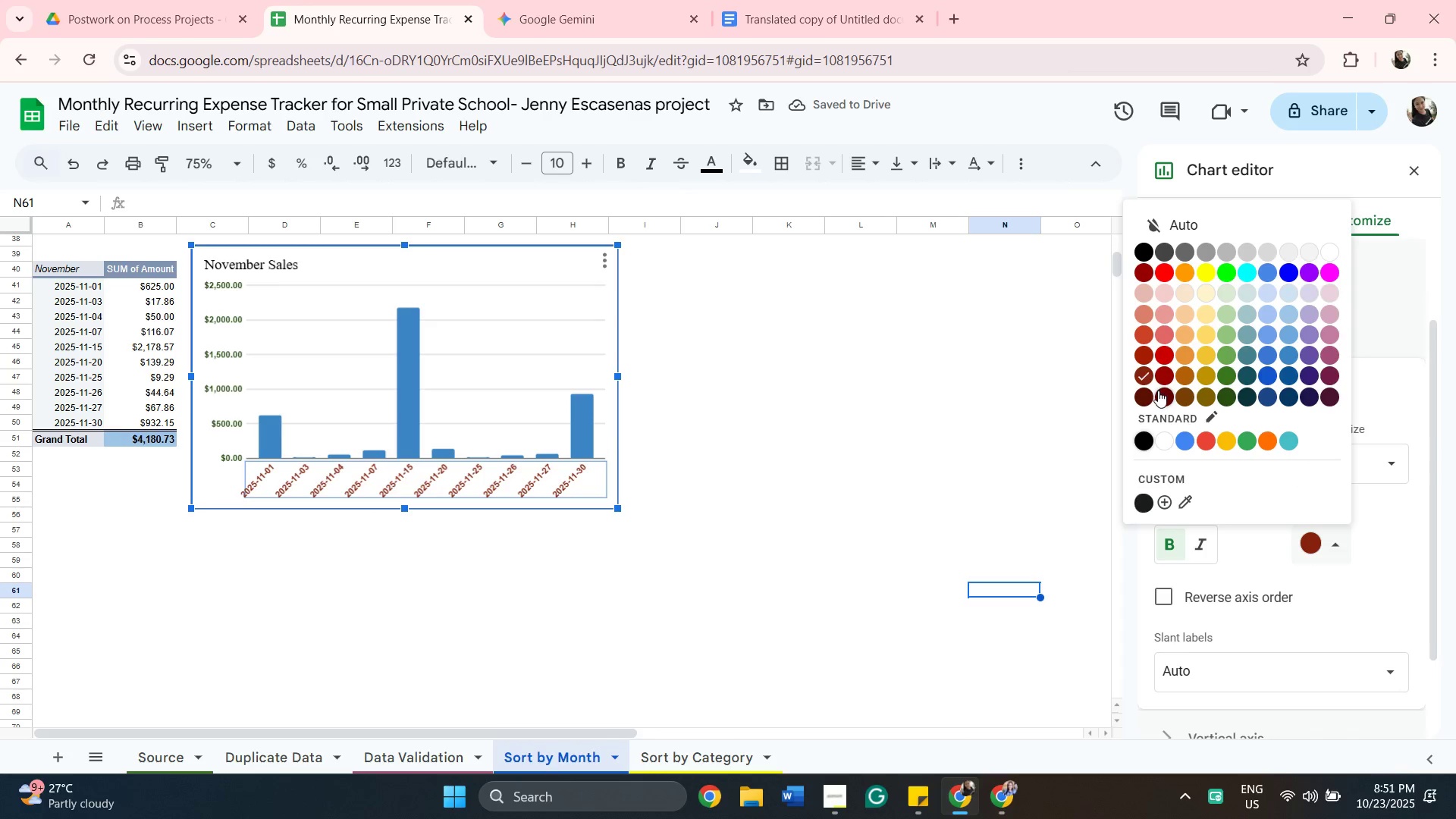 
left_click([1158, 391])
 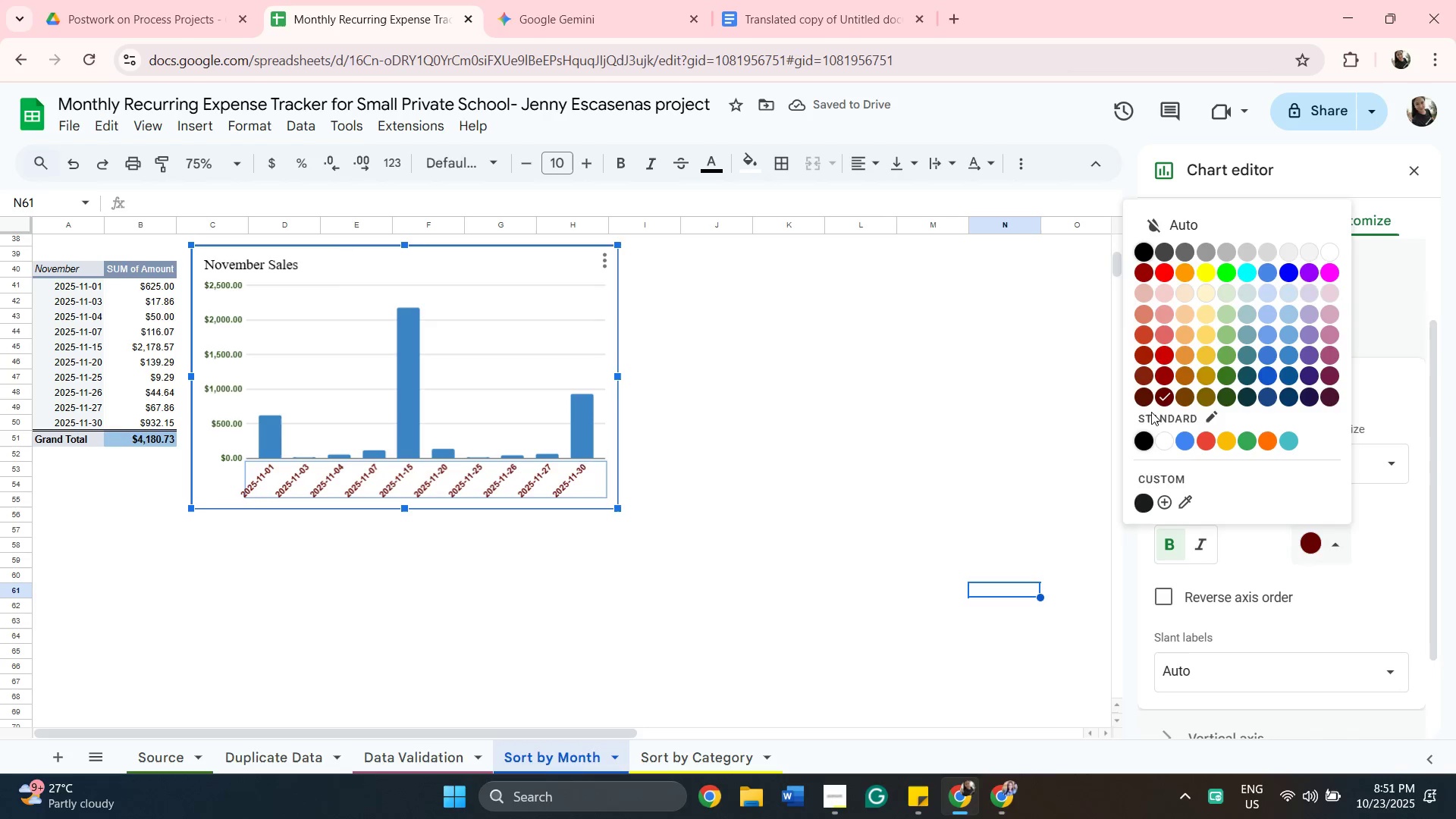 
left_click([1144, 403])
 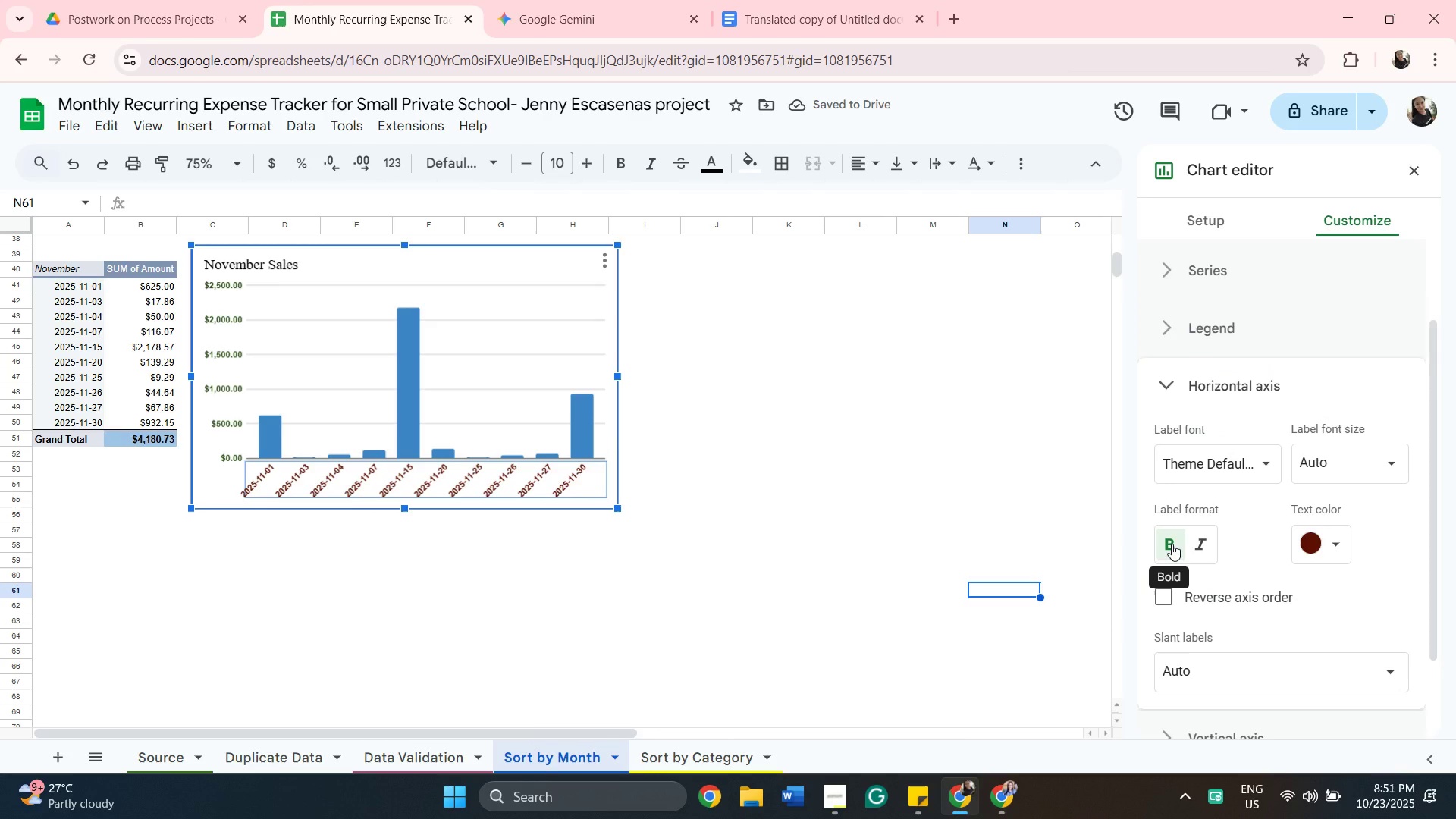 
scroll: coordinate [1172, 544], scroll_direction: up, amount: 2.0
 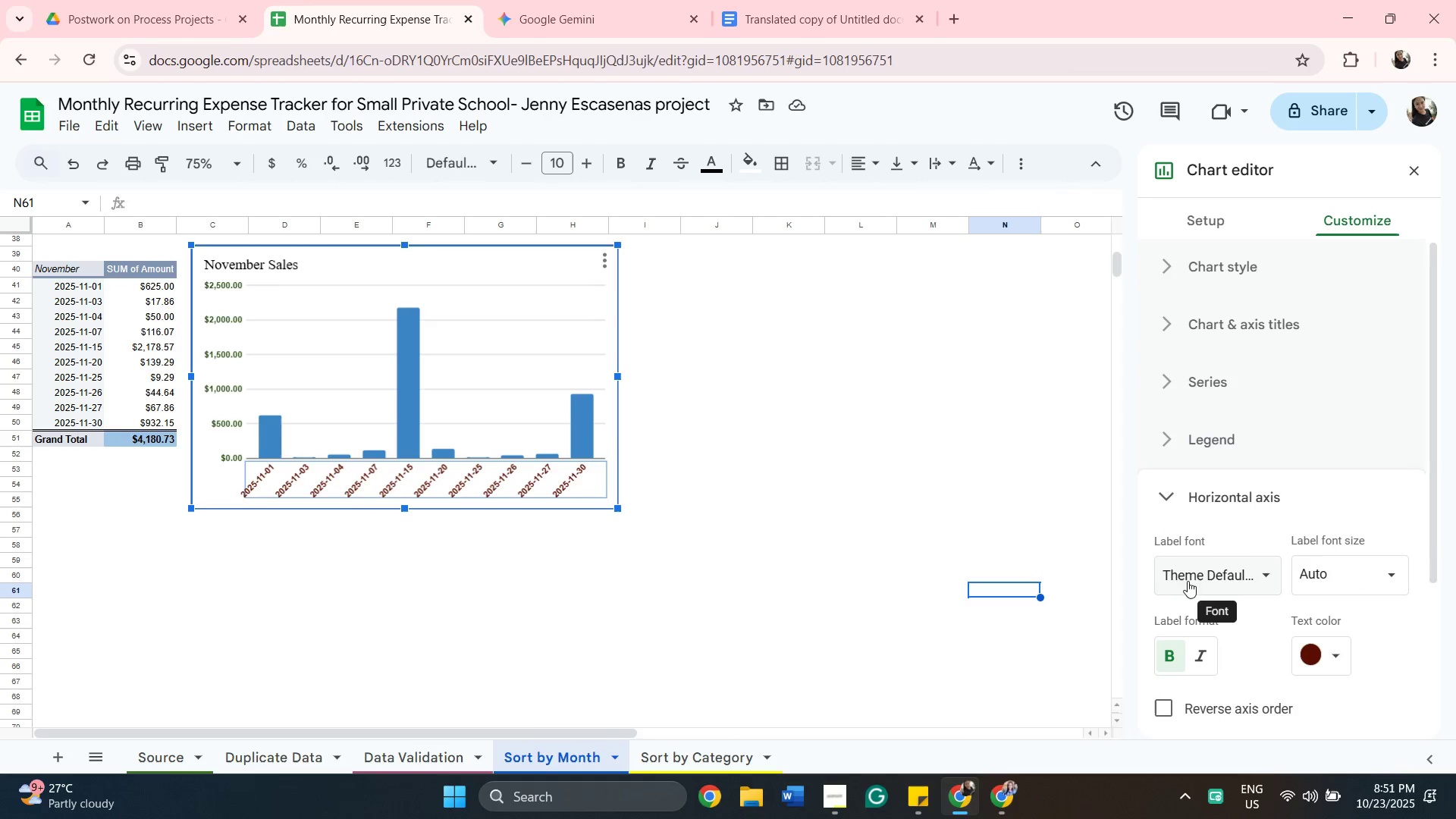 
left_click([968, 539])
 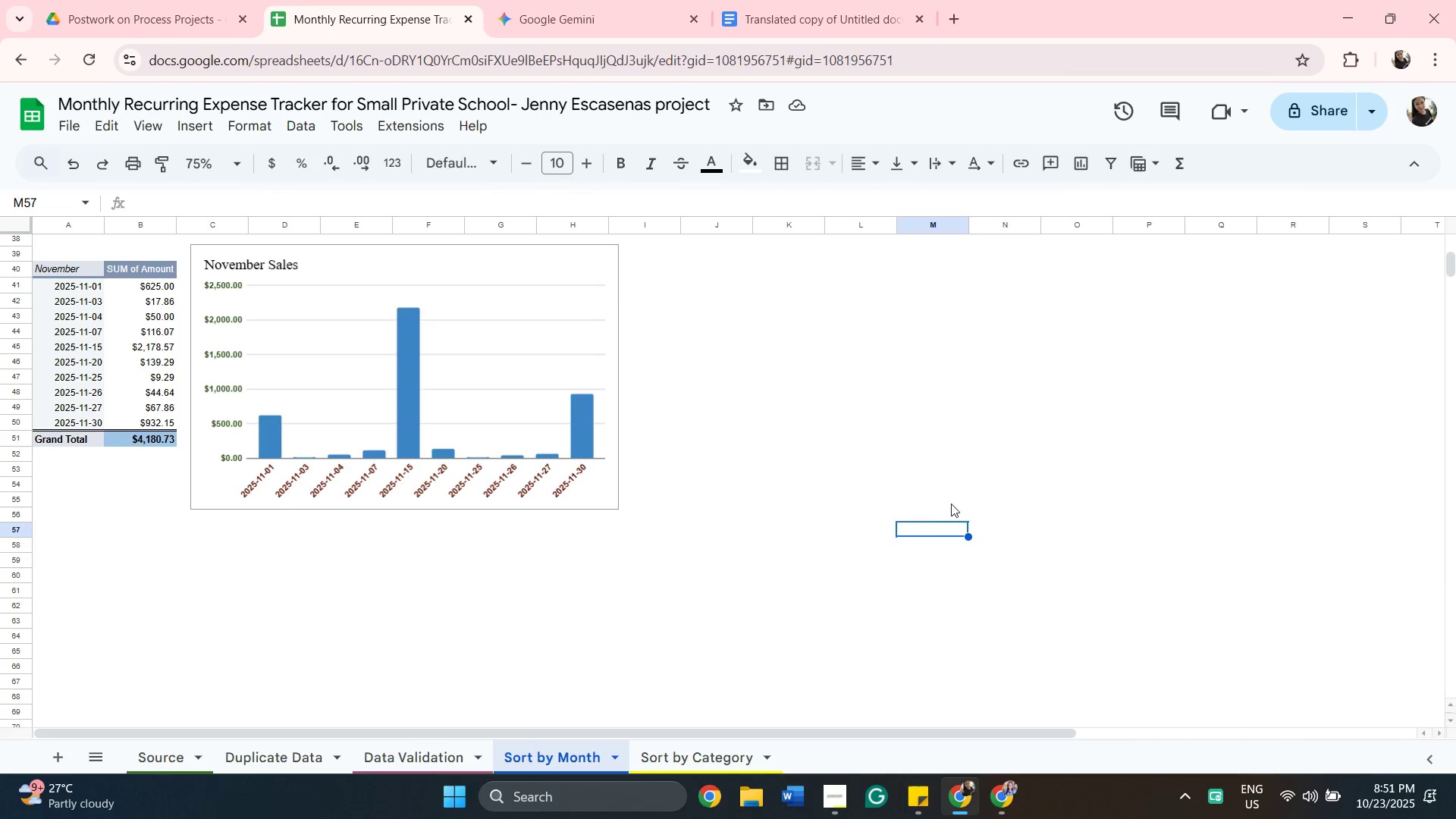 
scroll: coordinate [358, 557], scroll_direction: up, amount: 7.0
 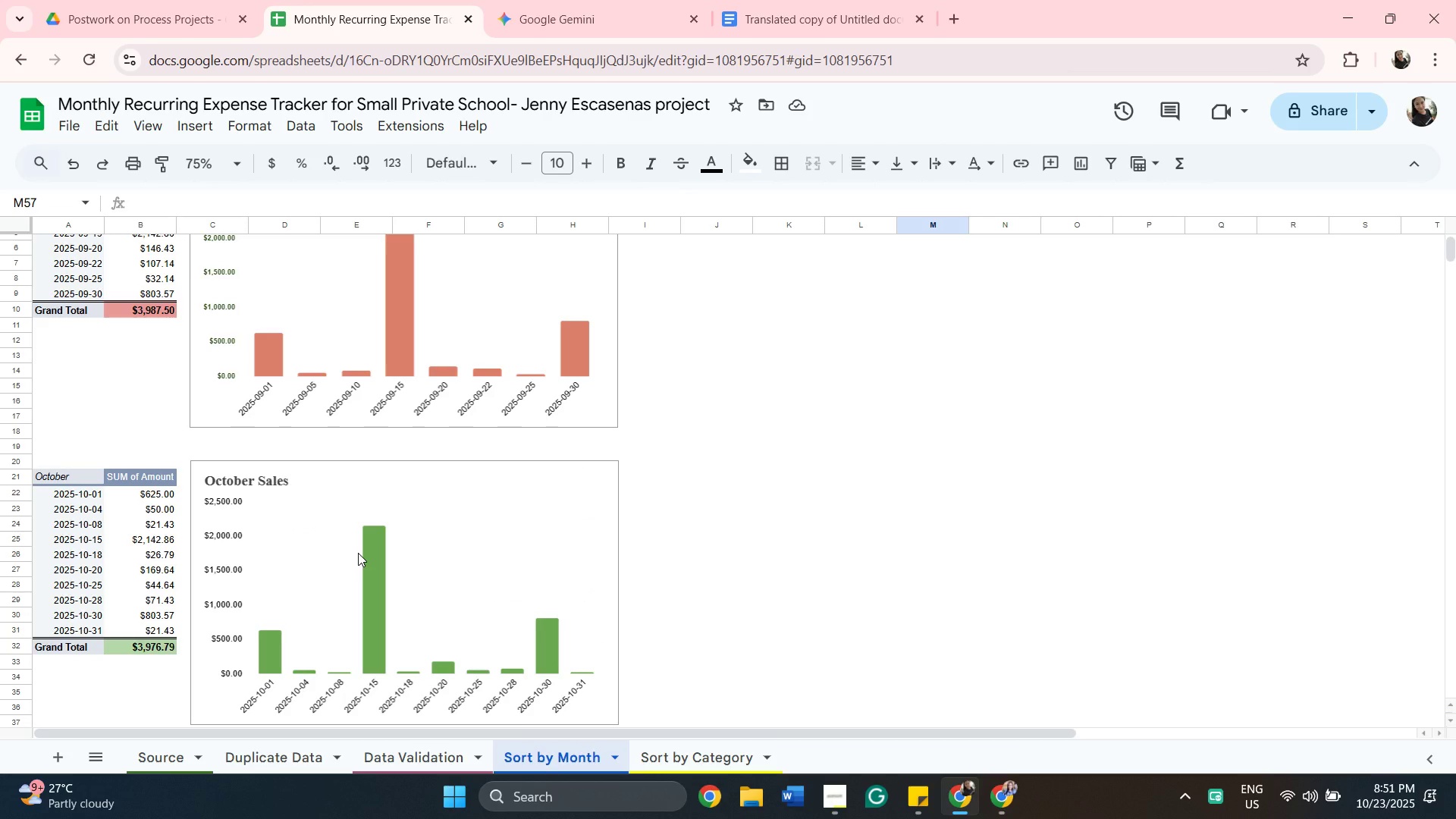 
scroll: coordinate [358, 549], scroll_direction: down, amount: 4.0
 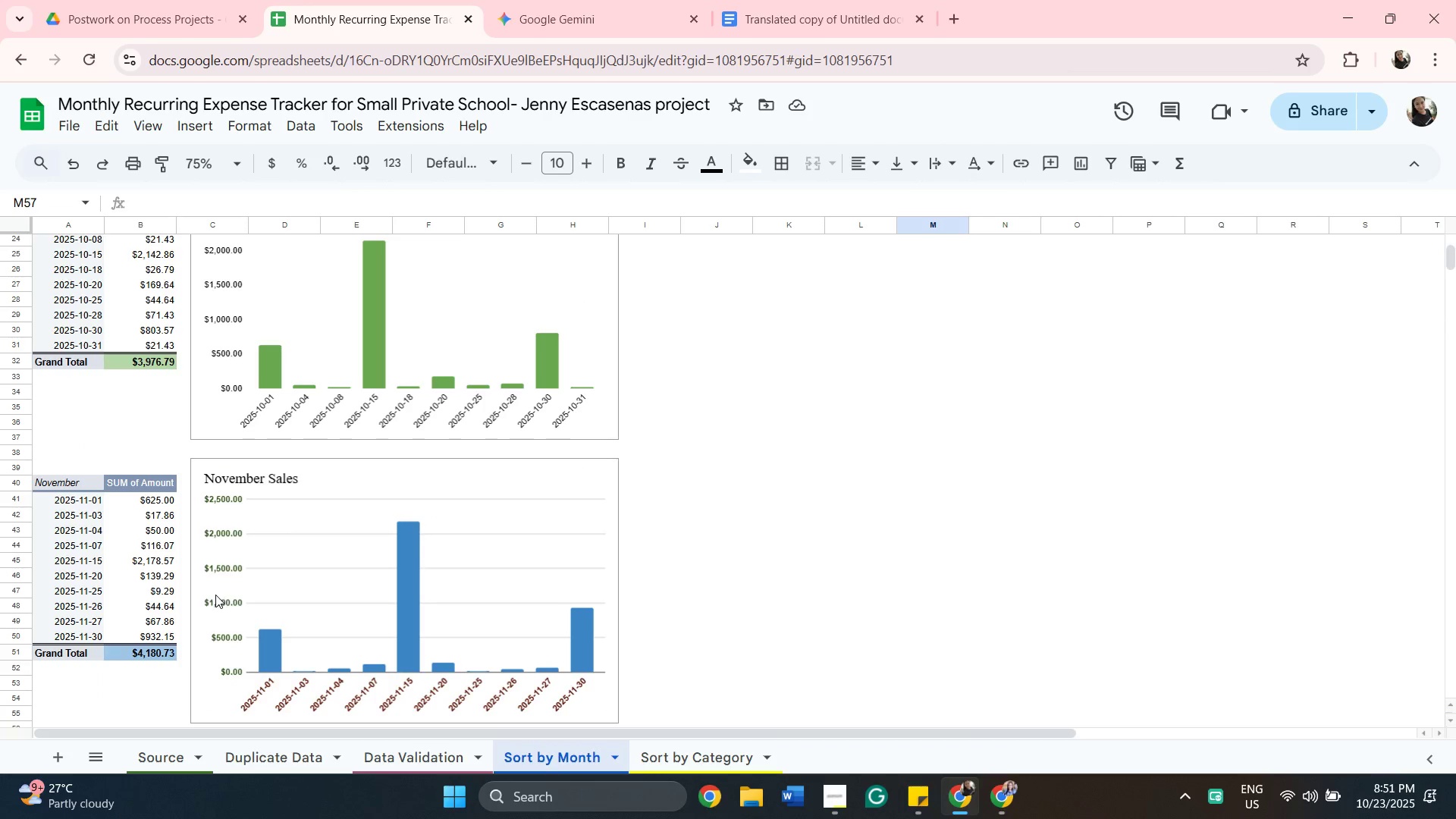 
left_click([214, 592])
 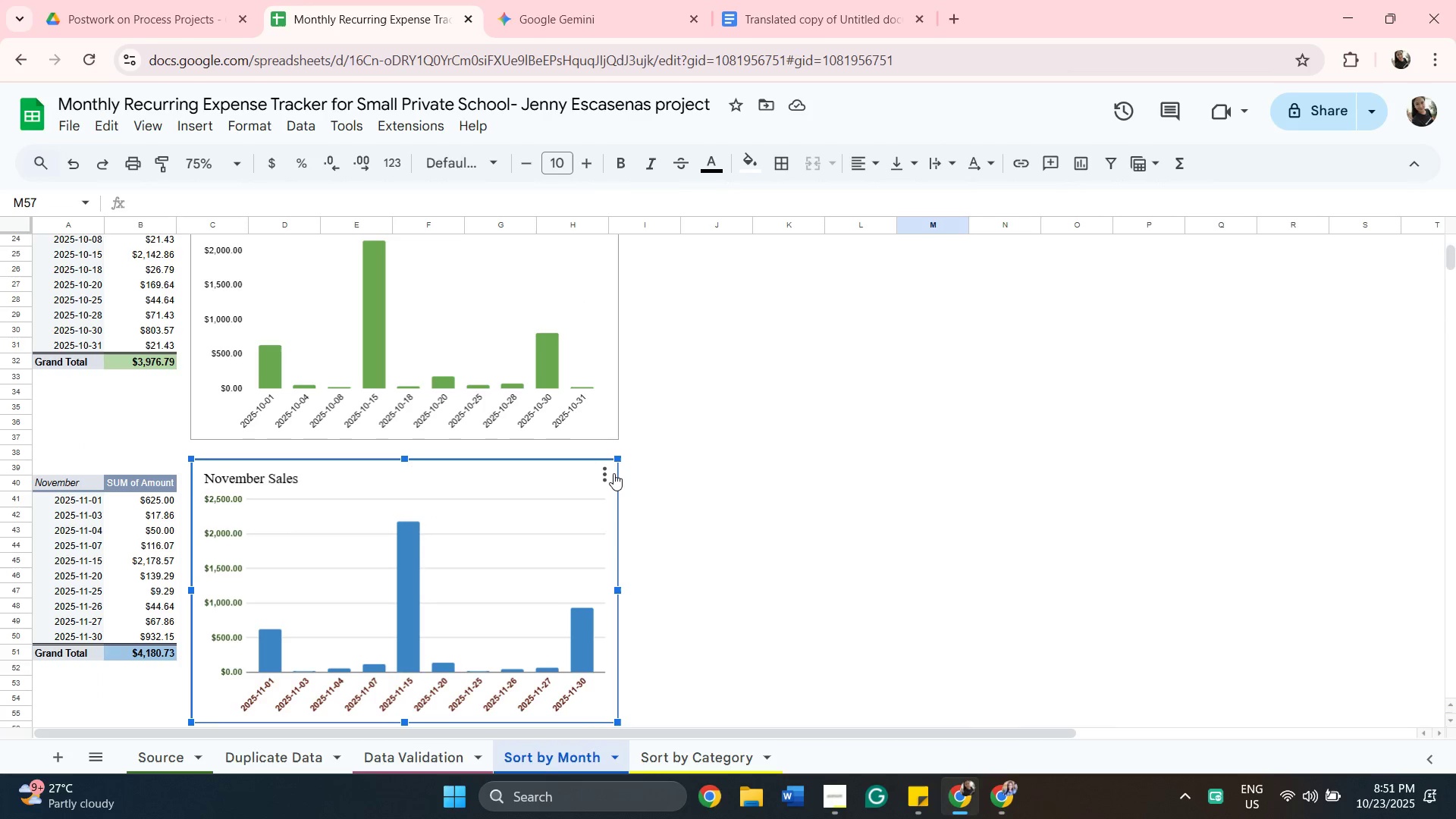 
left_click([610, 473])
 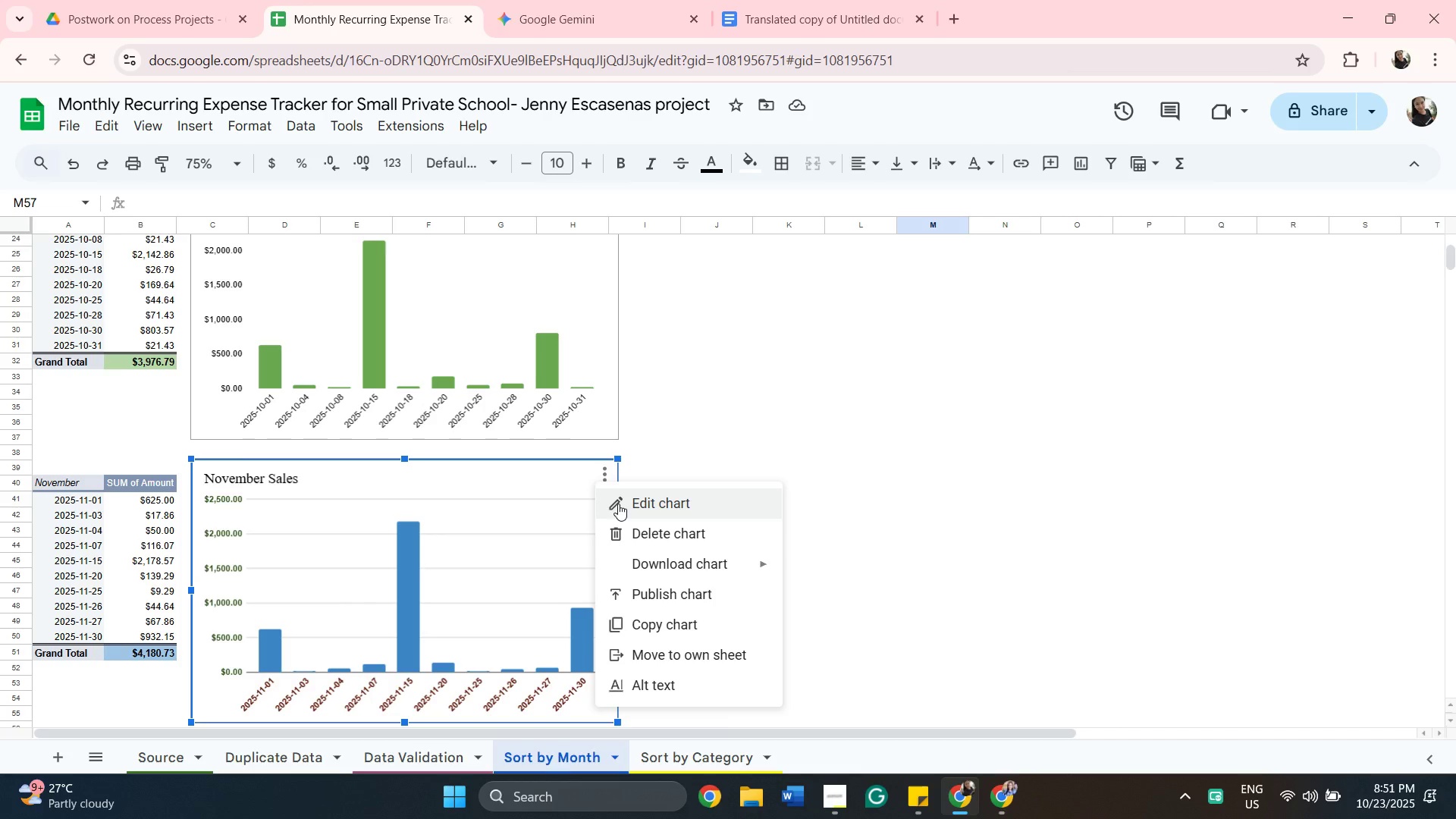 
left_click([618, 504])
 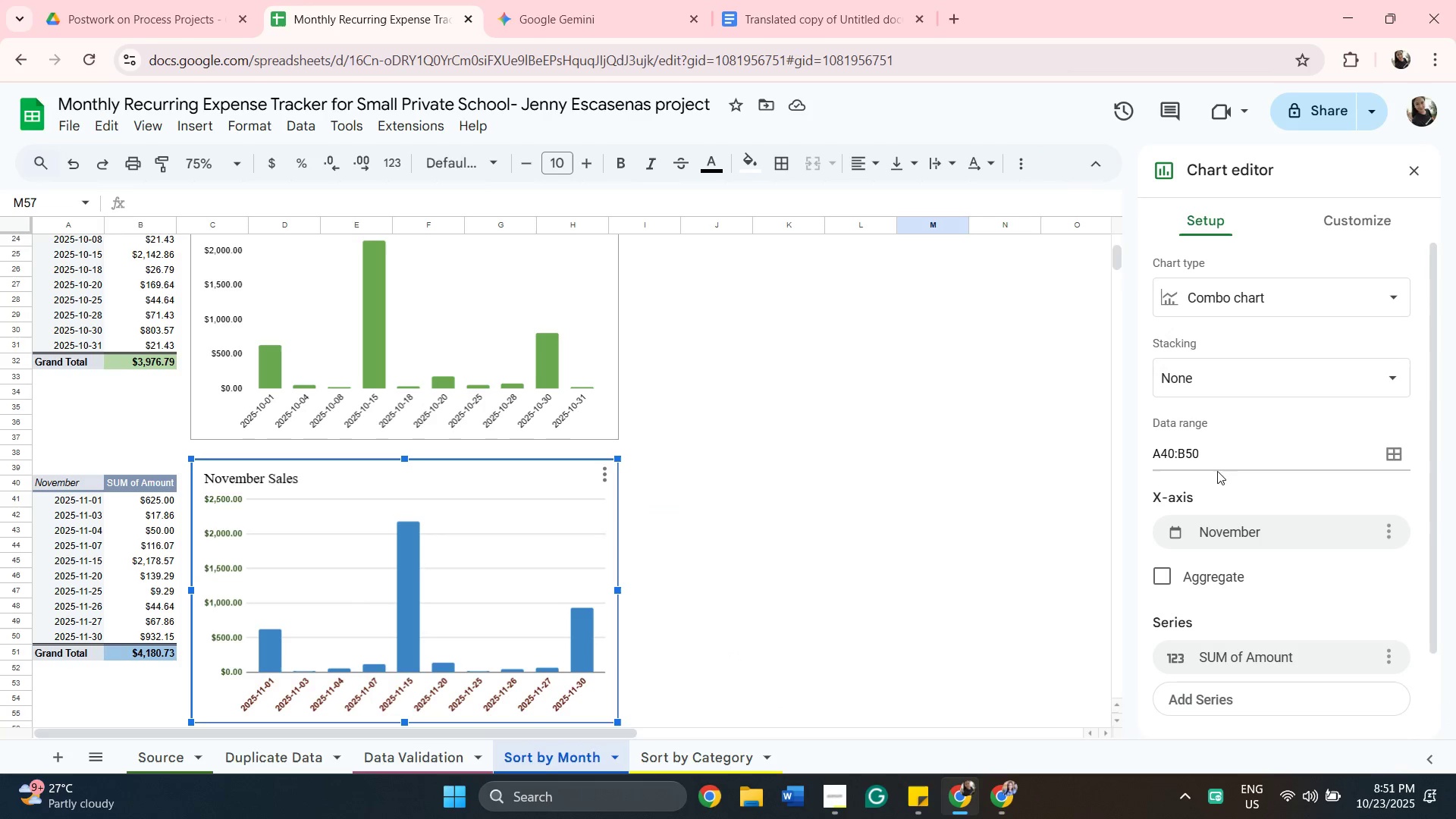 
scroll: coordinate [1213, 423], scroll_direction: down, amount: 5.0
 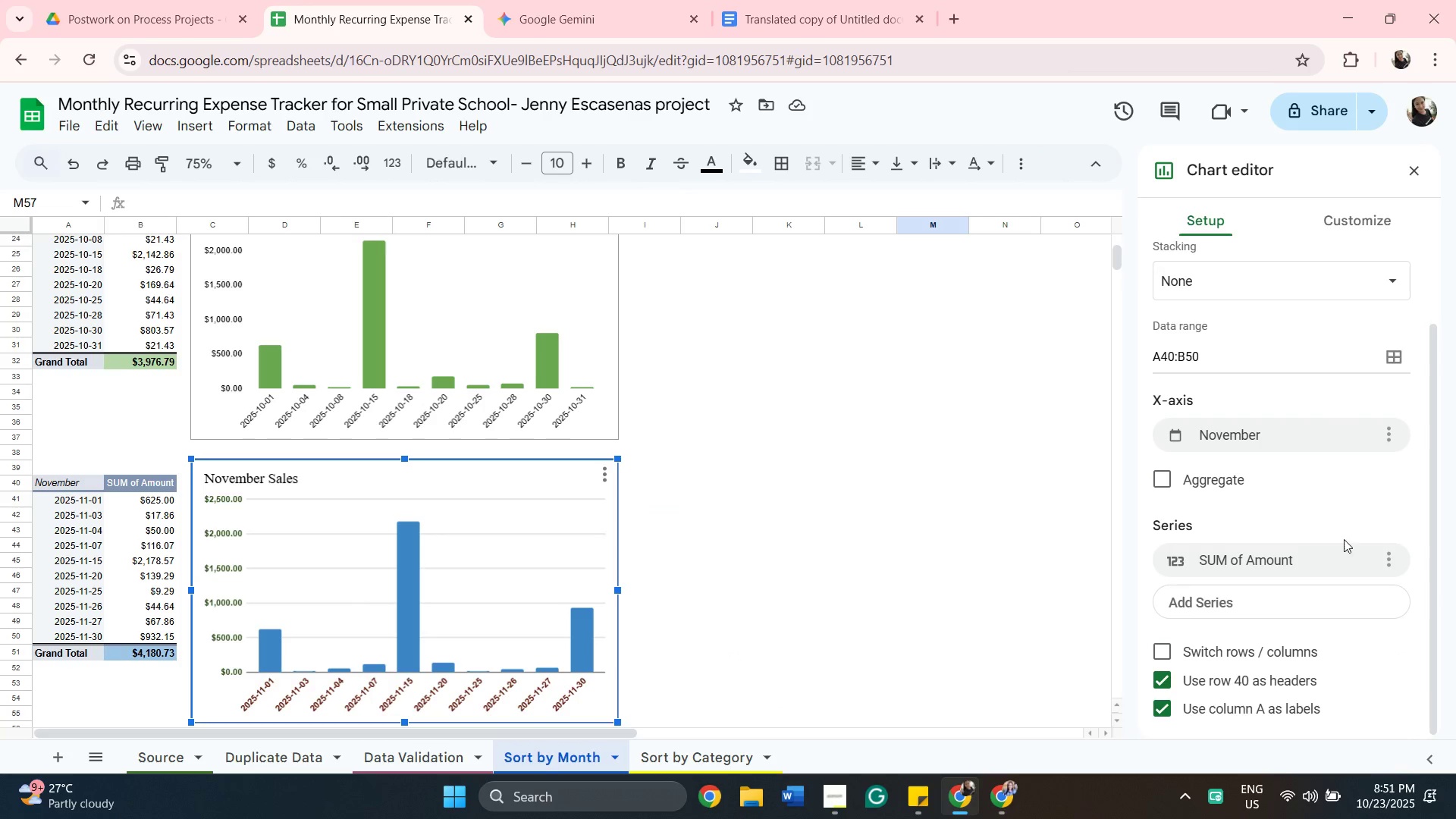 
scroll: coordinate [1344, 539], scroll_direction: up, amount: 2.0
 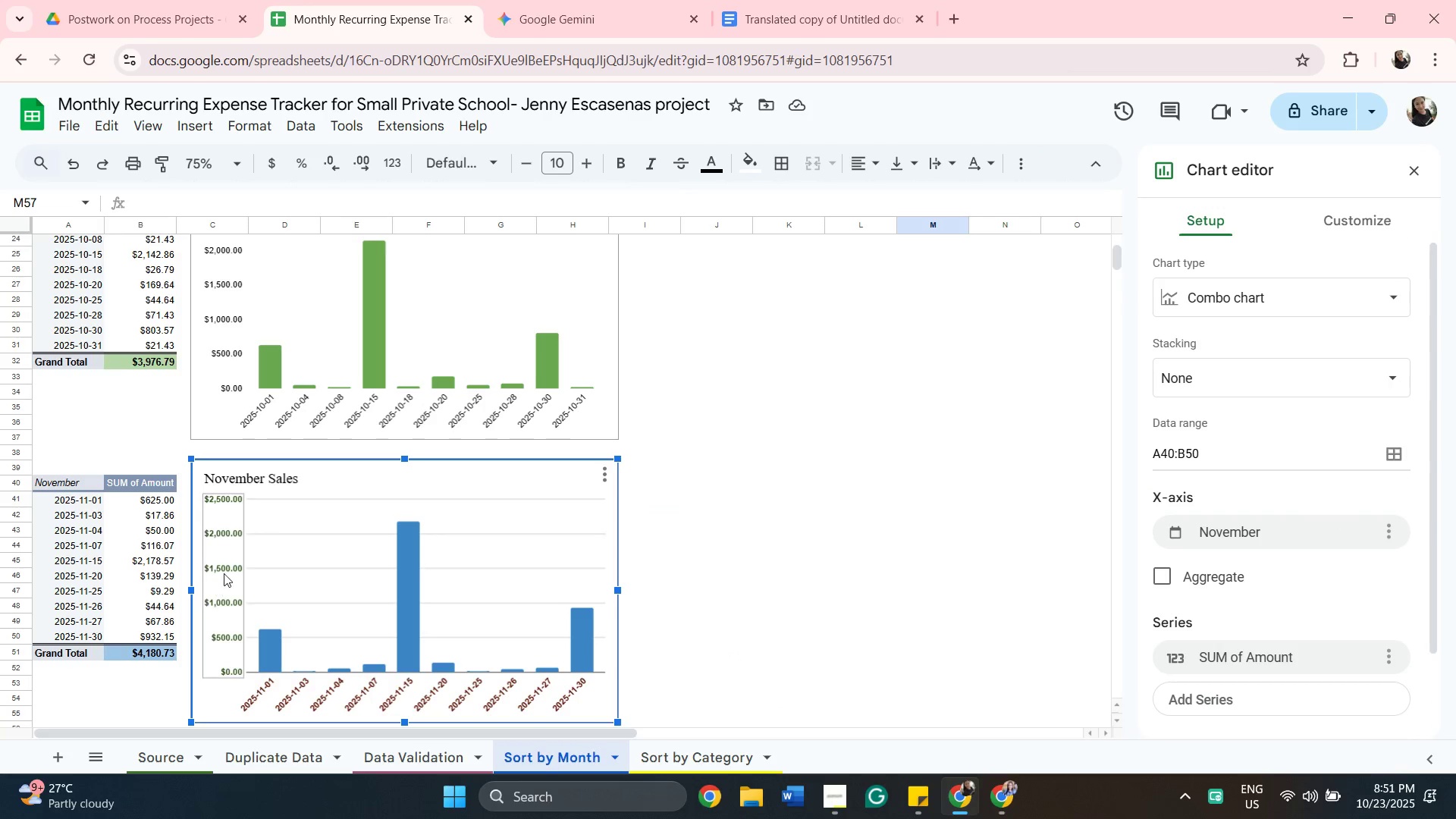 
left_click([224, 572])
 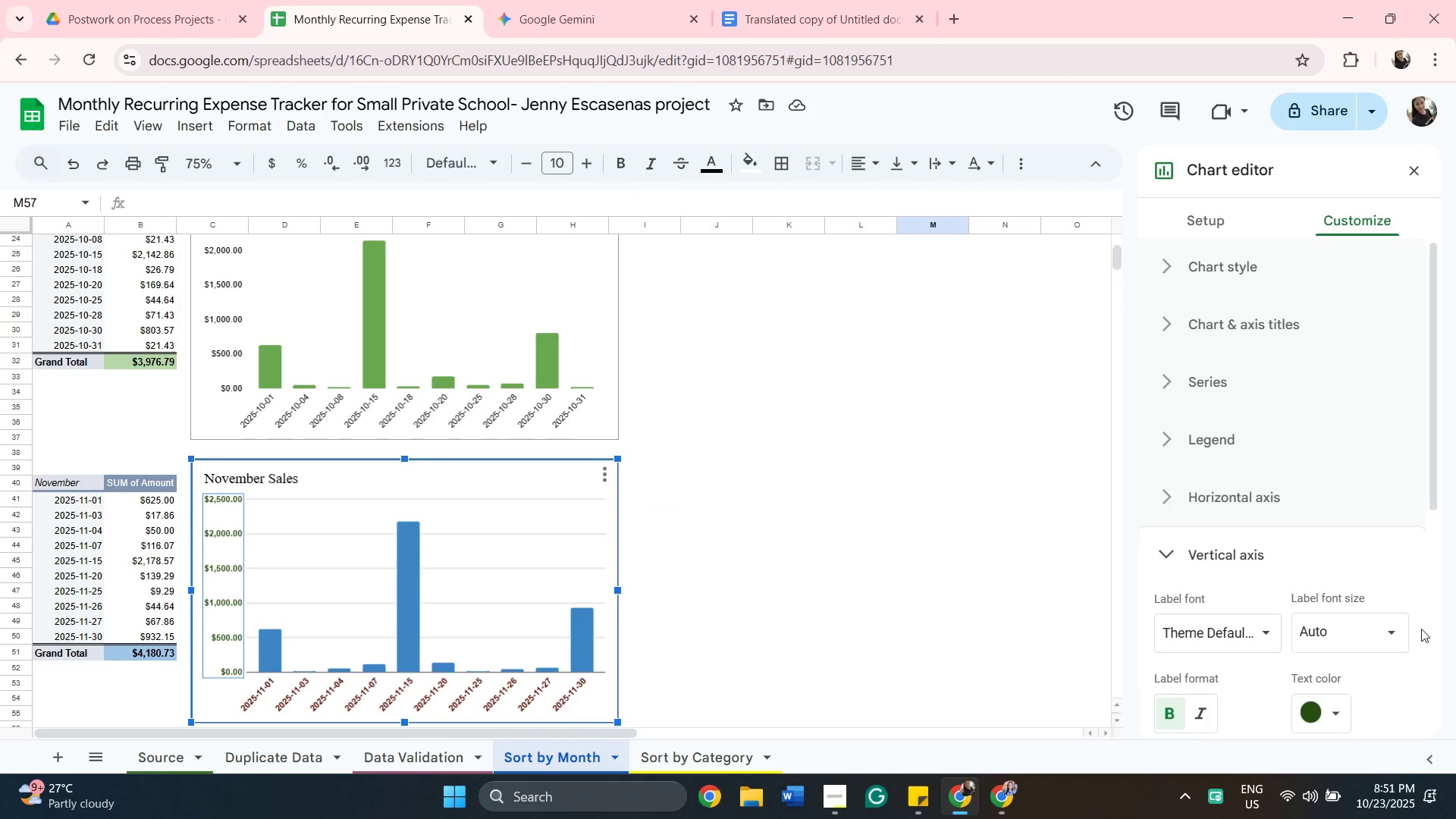 
scroll: coordinate [1386, 638], scroll_direction: down, amount: 1.0
 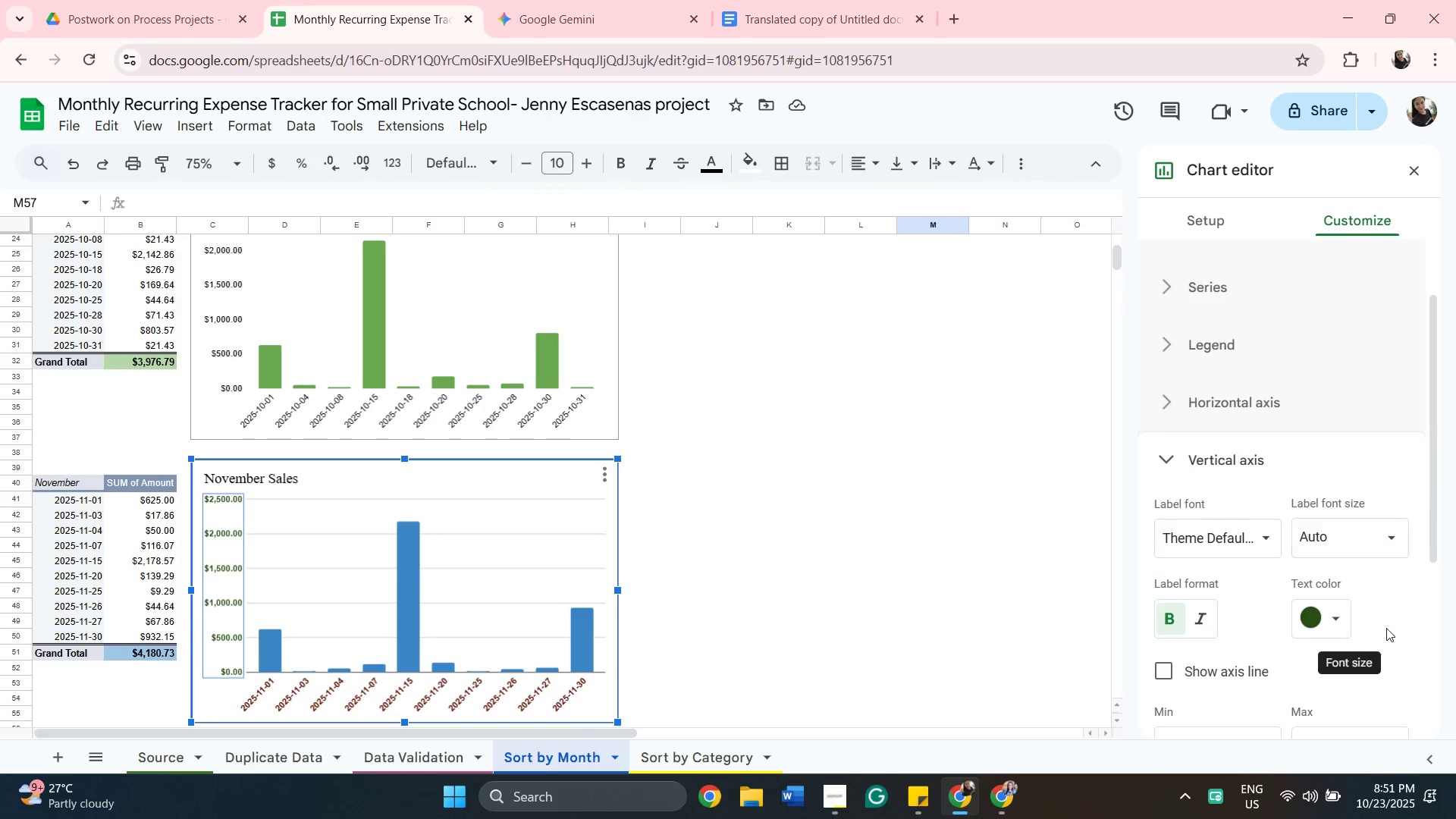 
scroll: coordinate [1378, 598], scroll_direction: up, amount: 5.0
 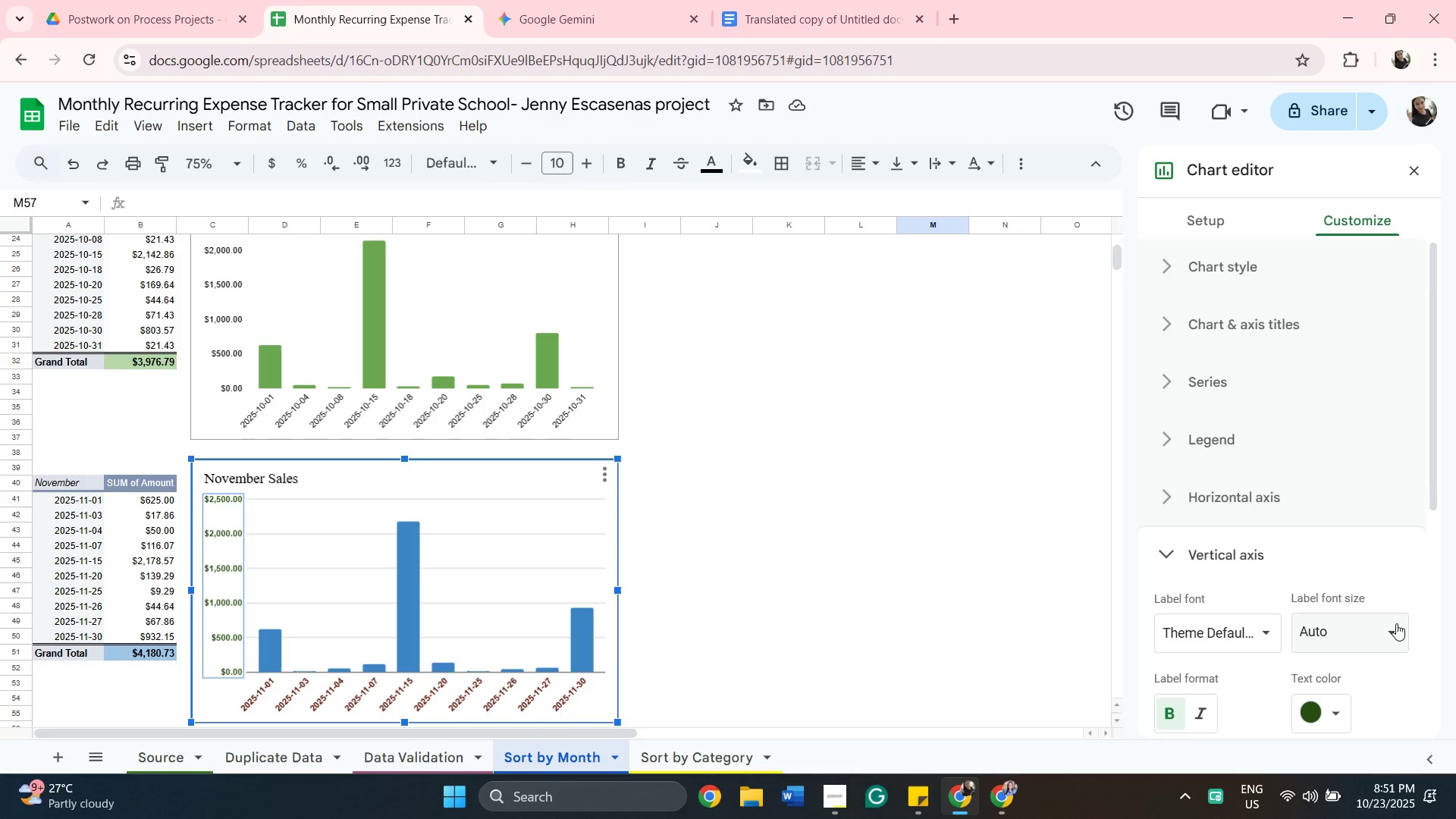 
left_click([1390, 636])
 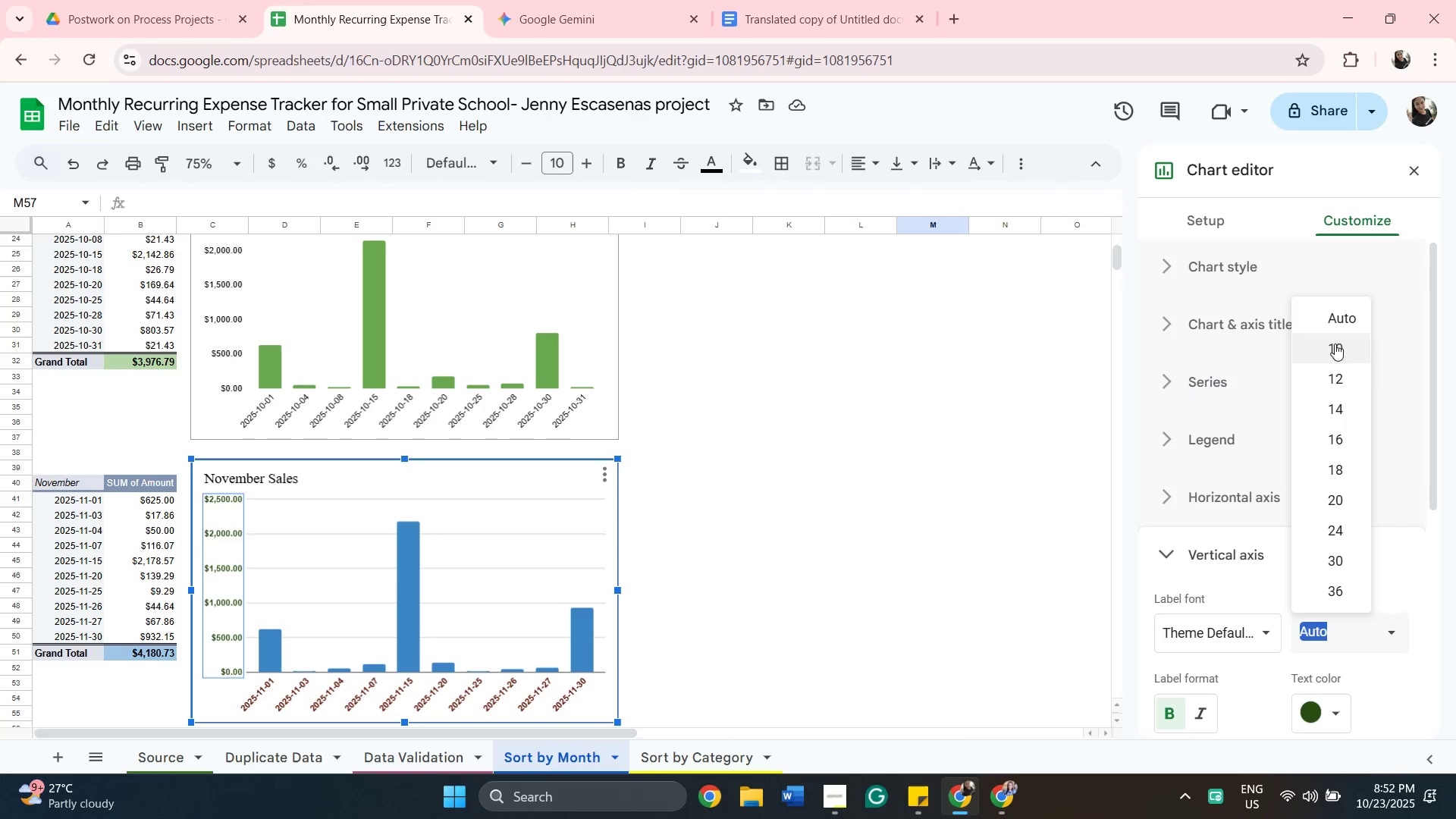 
left_click([1335, 344])
 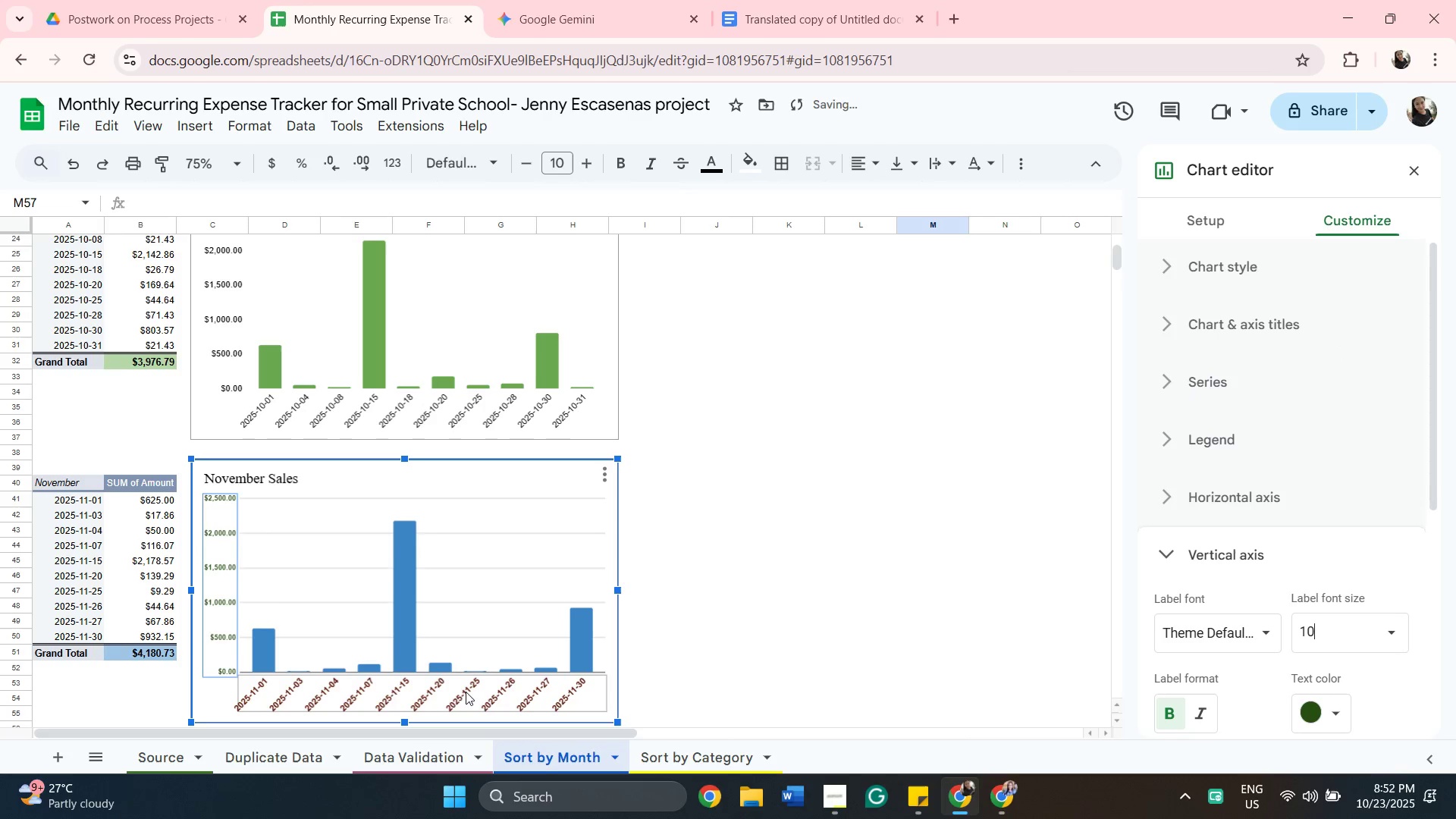 
left_click([462, 686])
 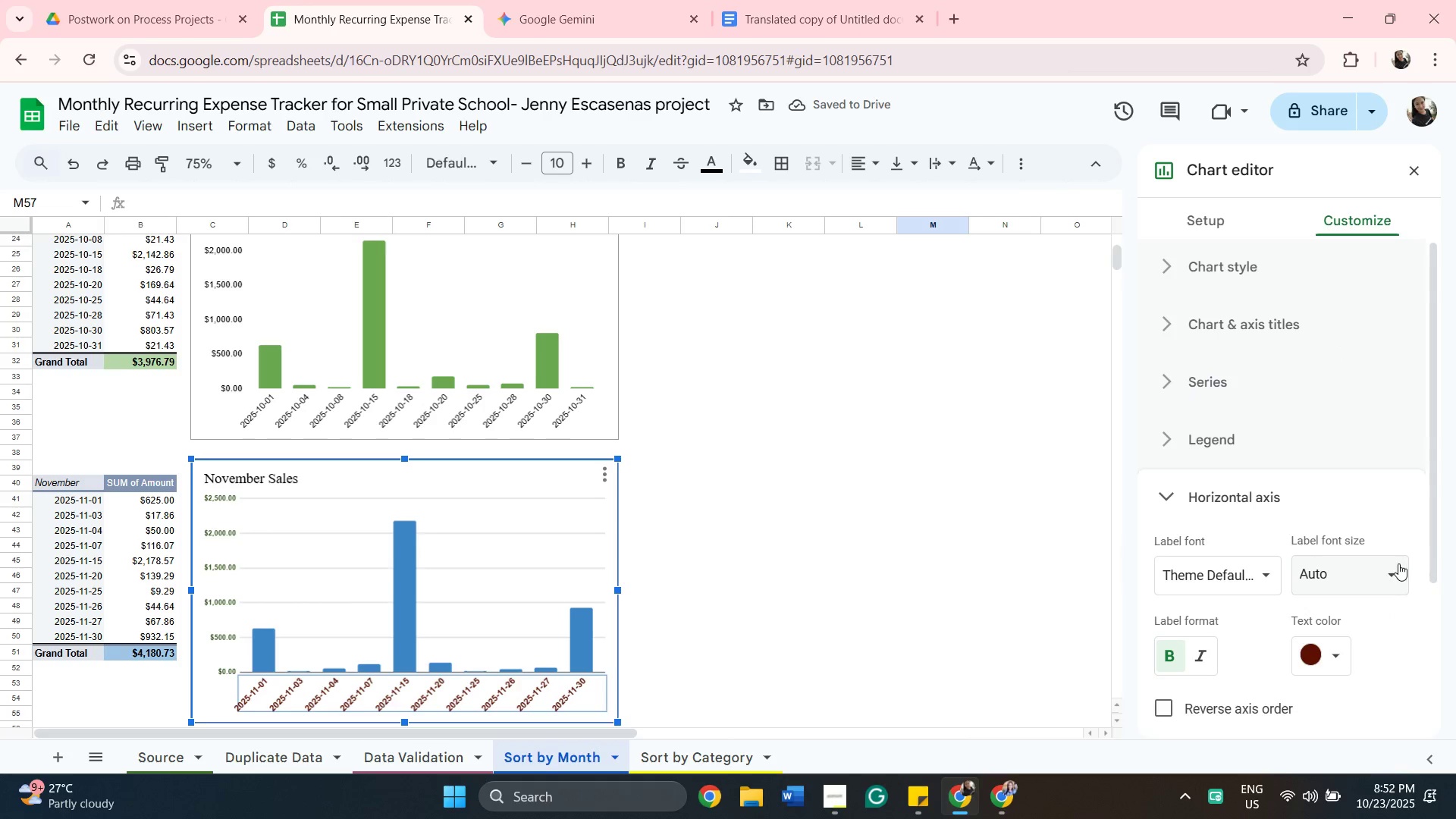 
left_click([1392, 569])
 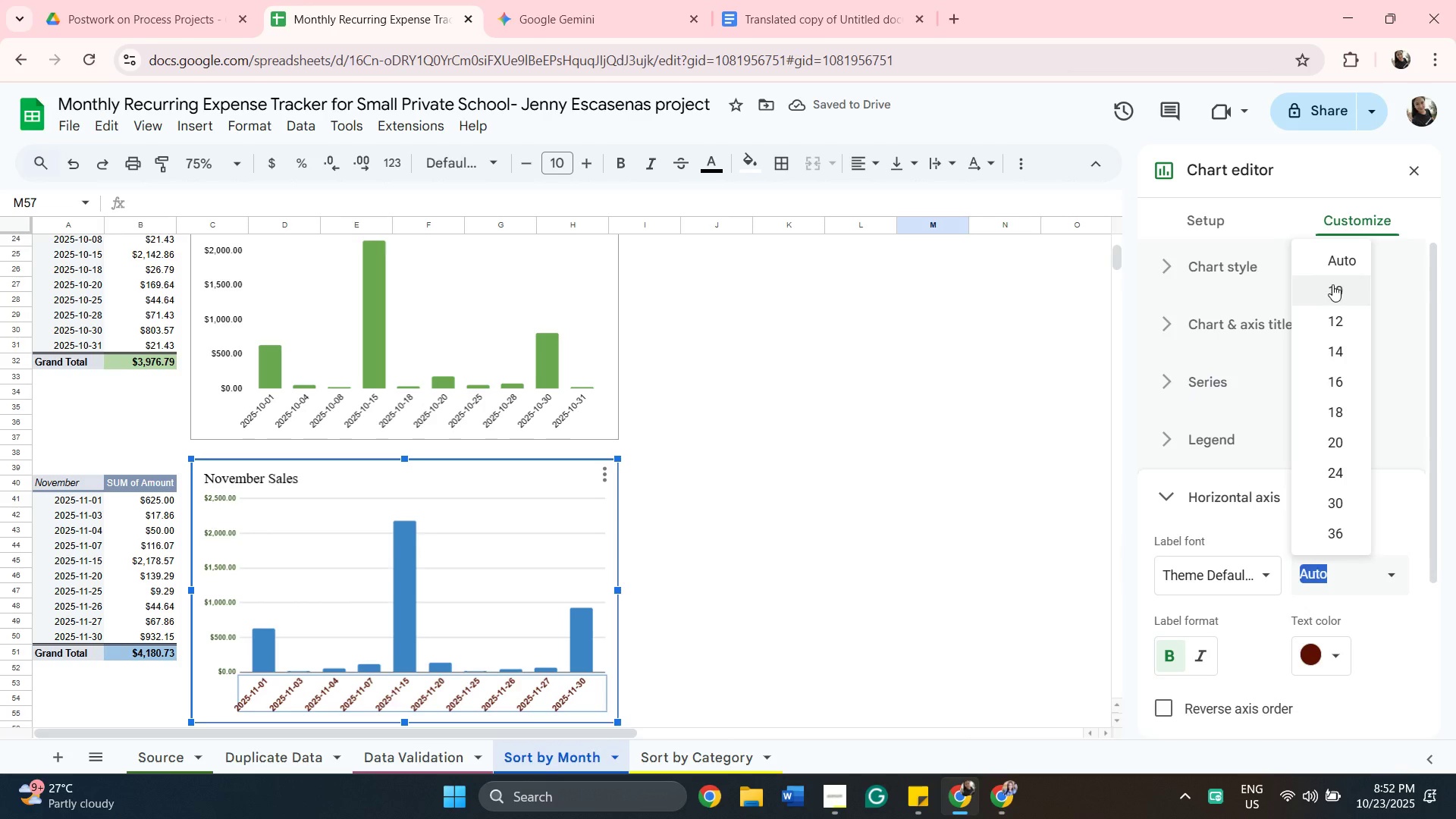 
left_click([1332, 284])
 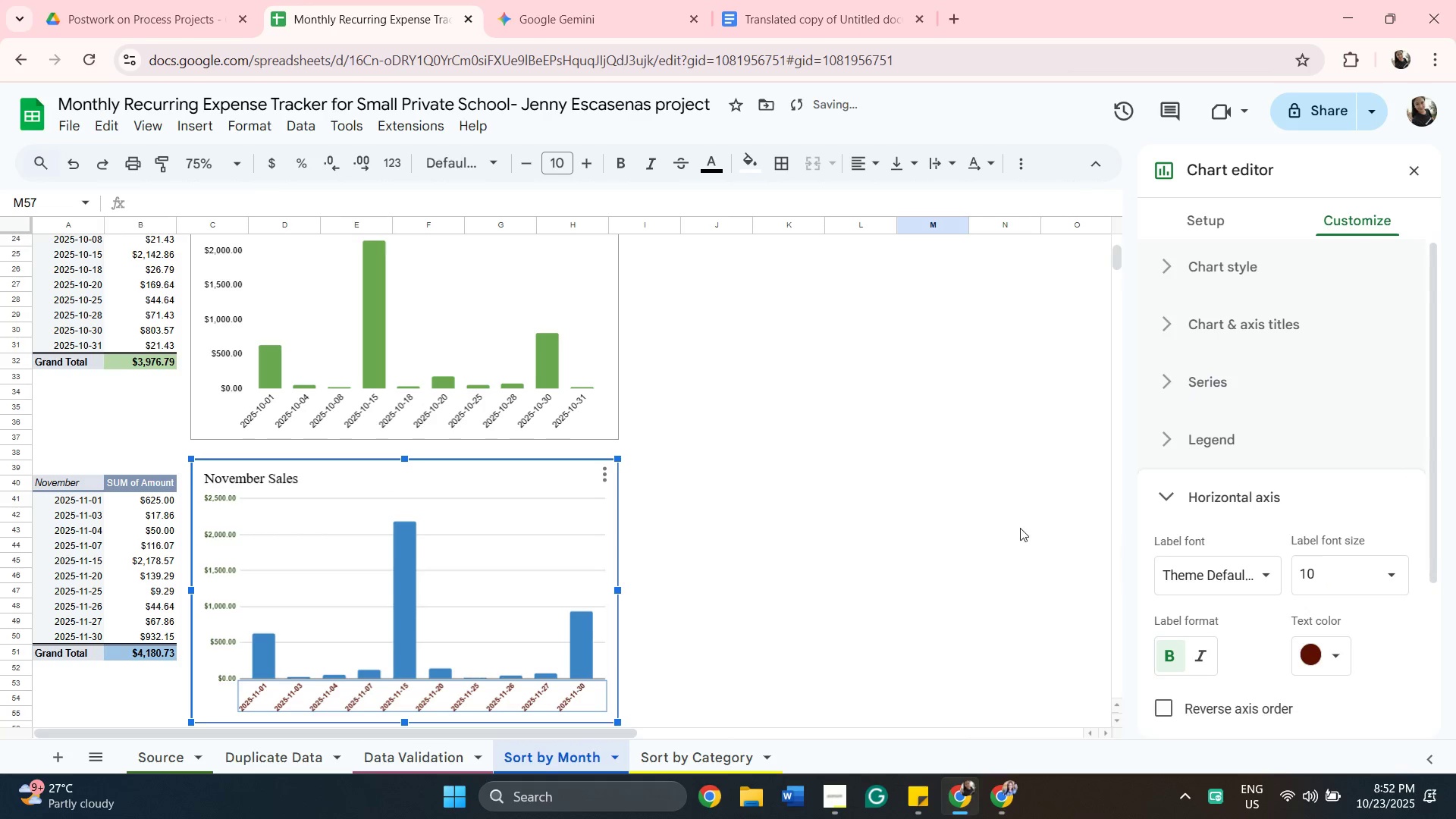 
scroll: coordinate [1018, 529], scroll_direction: up, amount: 2.0
 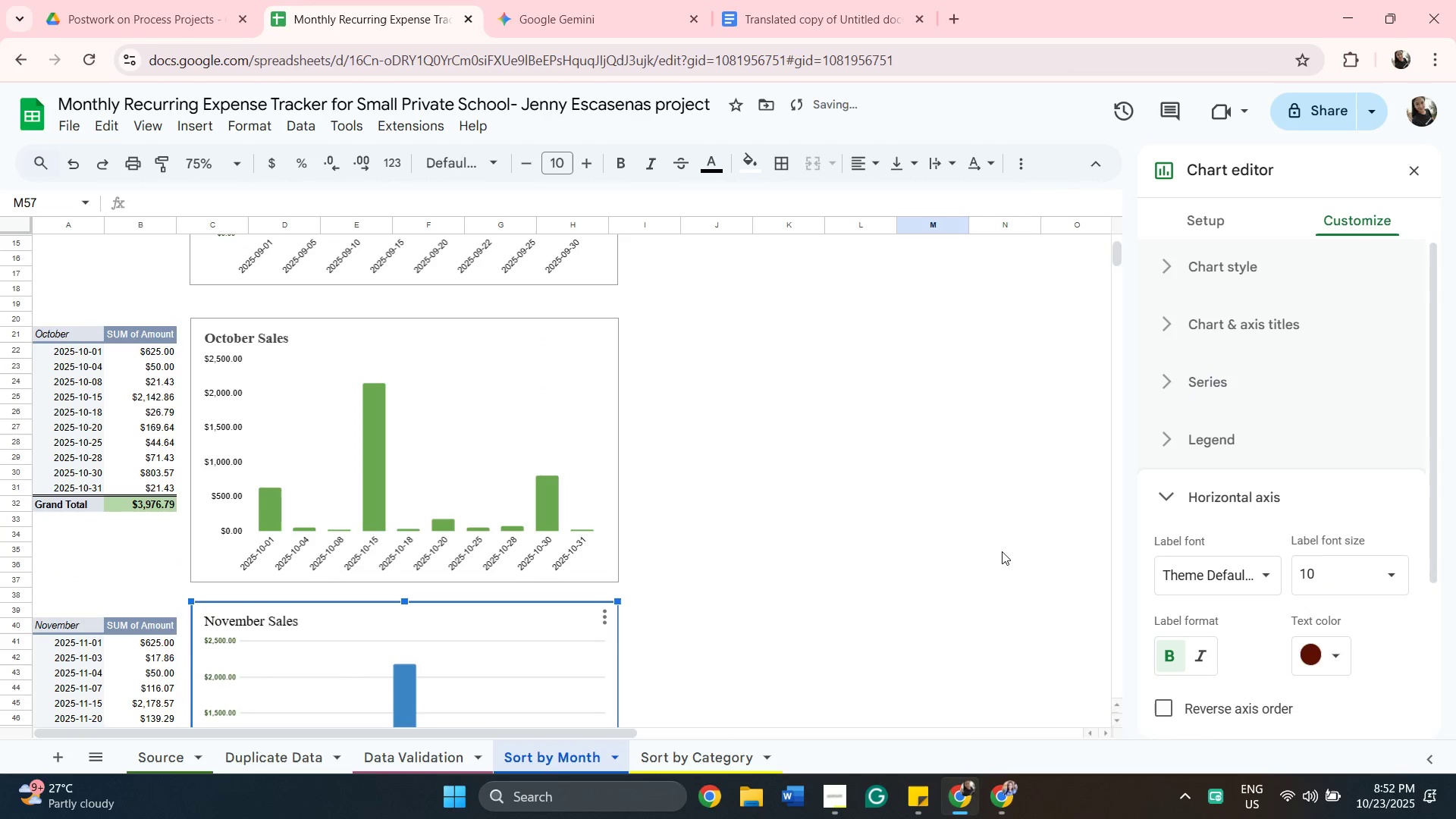 
left_click([1002, 551])
 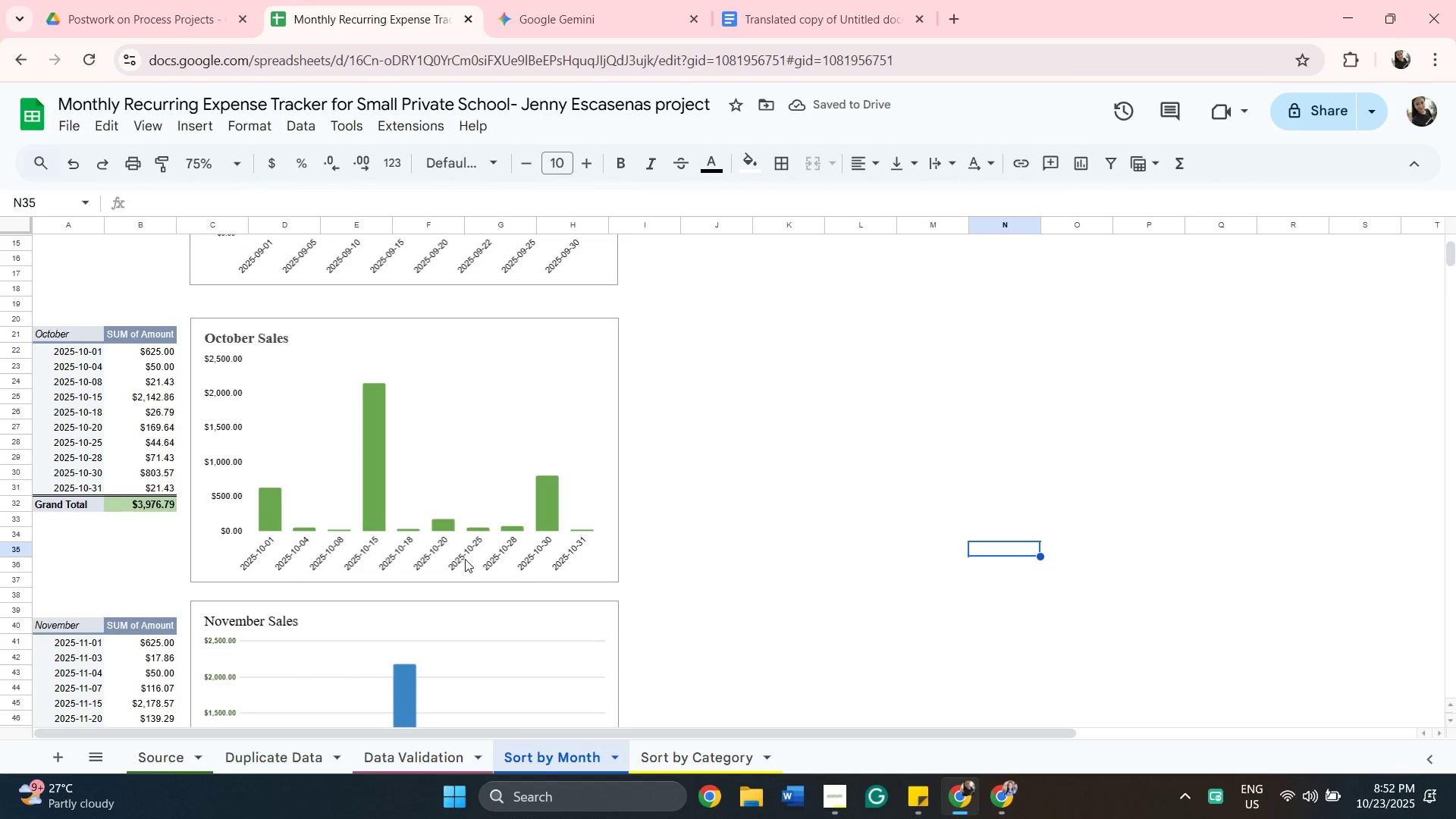 
left_click([463, 556])
 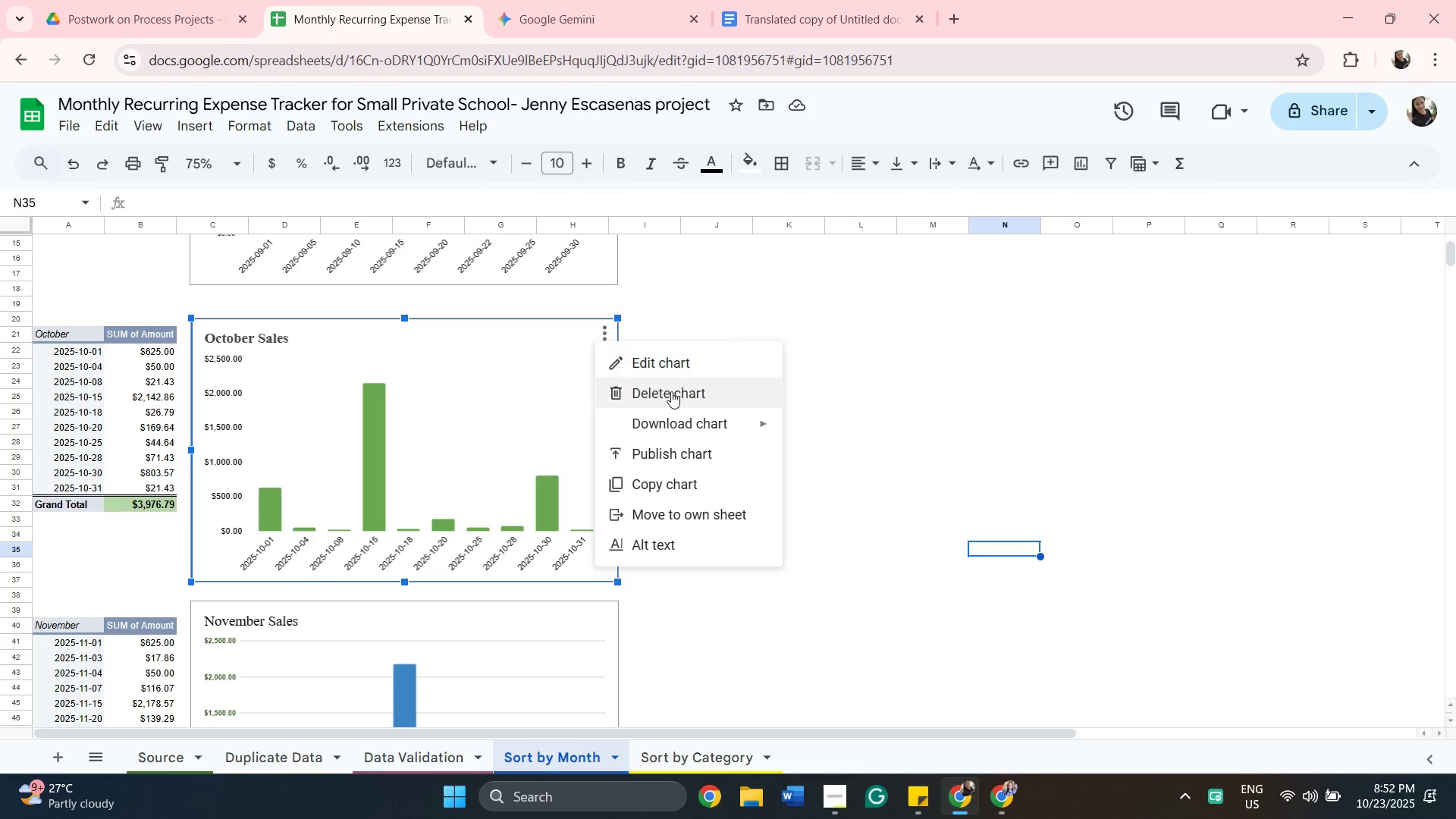 
left_click([676, 363])
 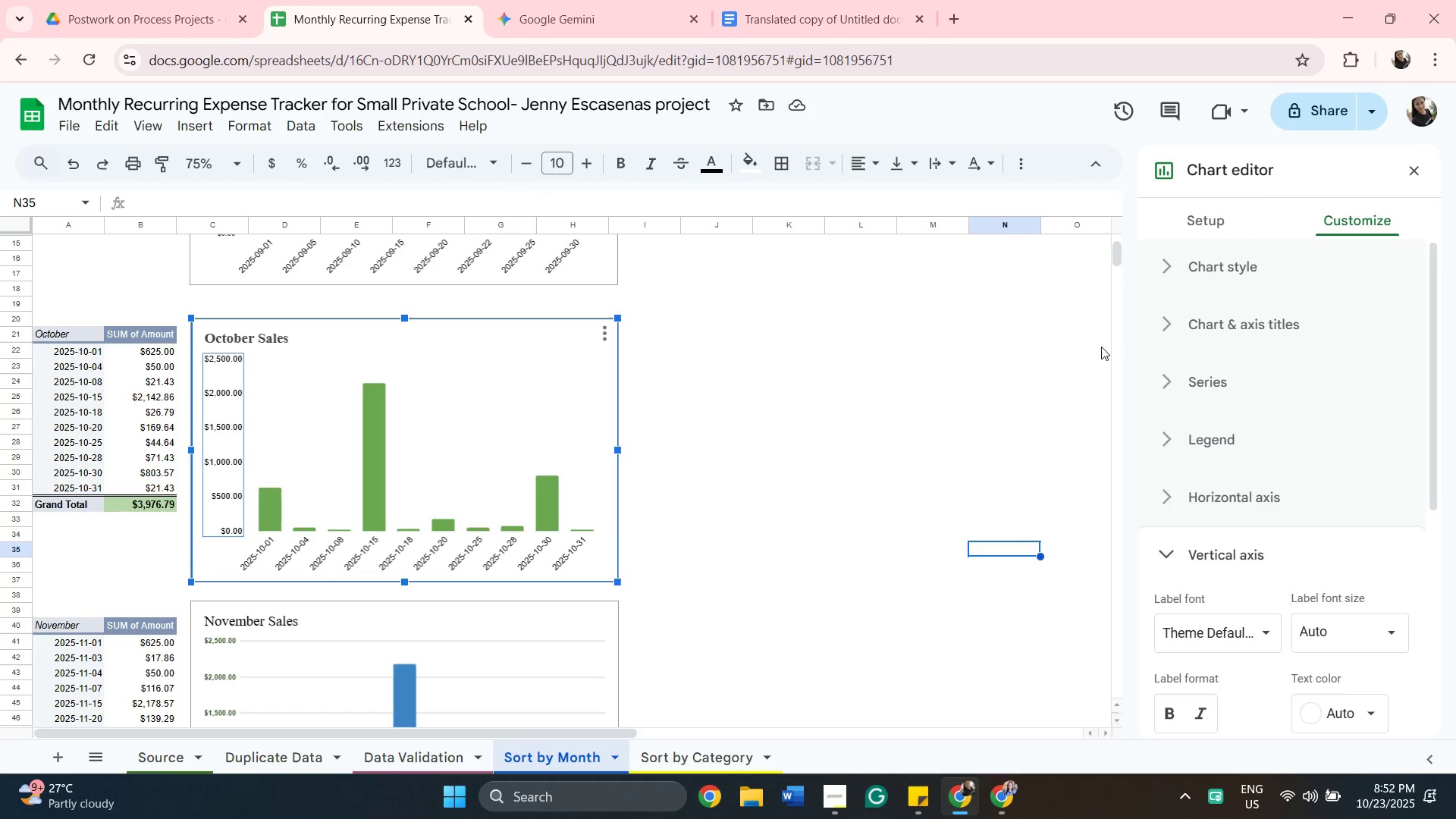 
scroll: coordinate [1395, 635], scroll_direction: down, amount: 1.0
 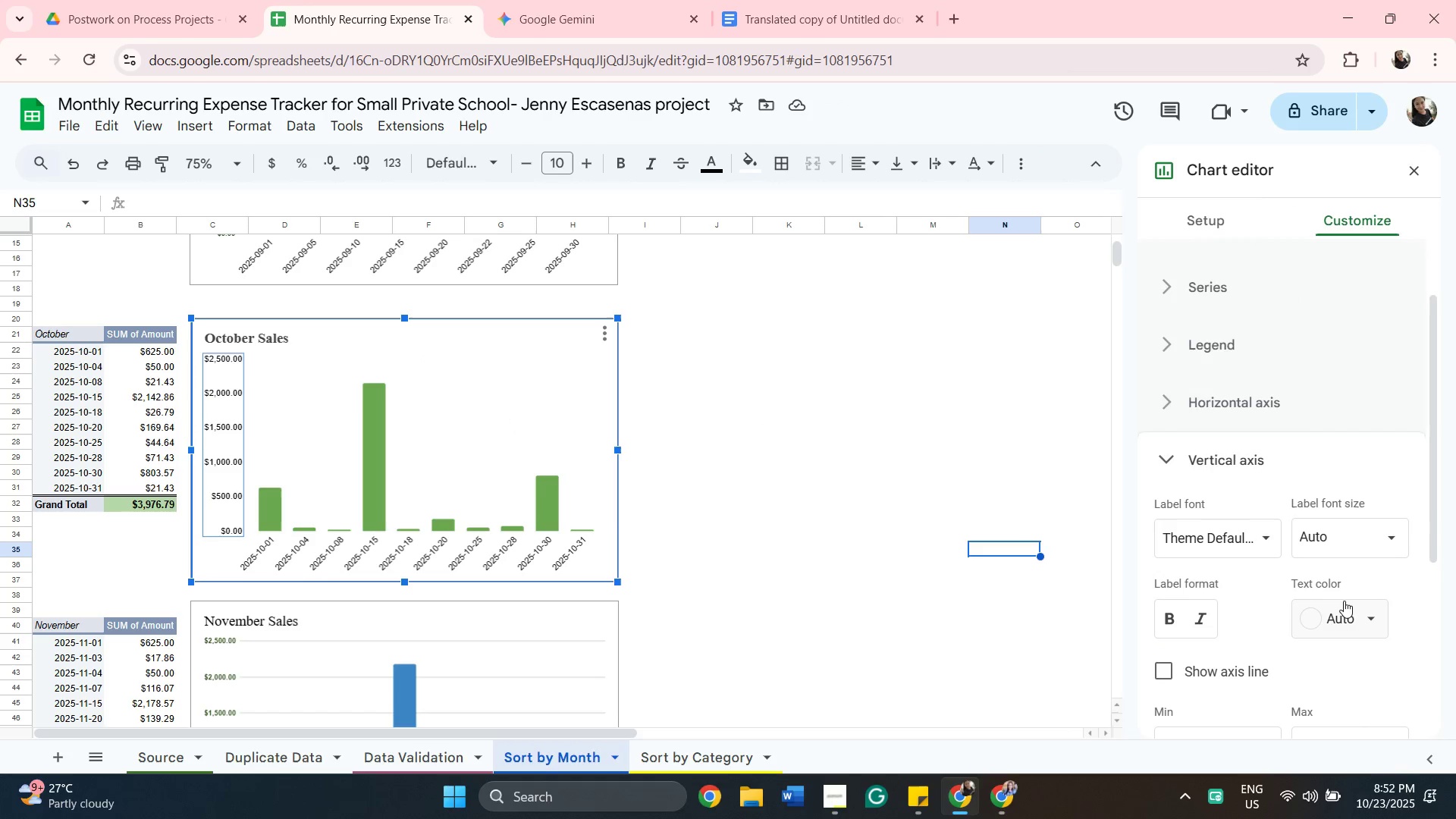 
left_click([1347, 601])
 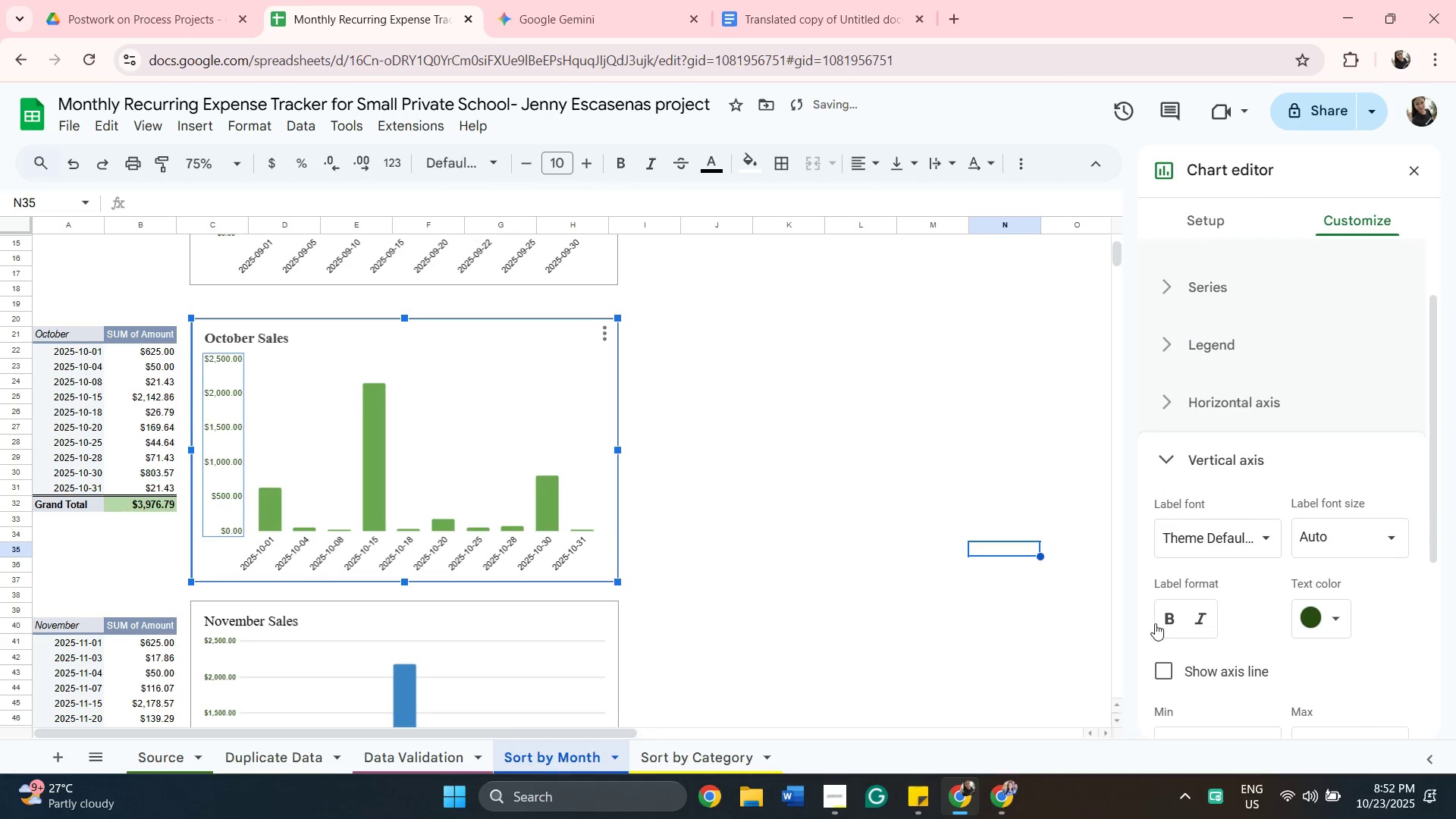 
left_click([1174, 610])
 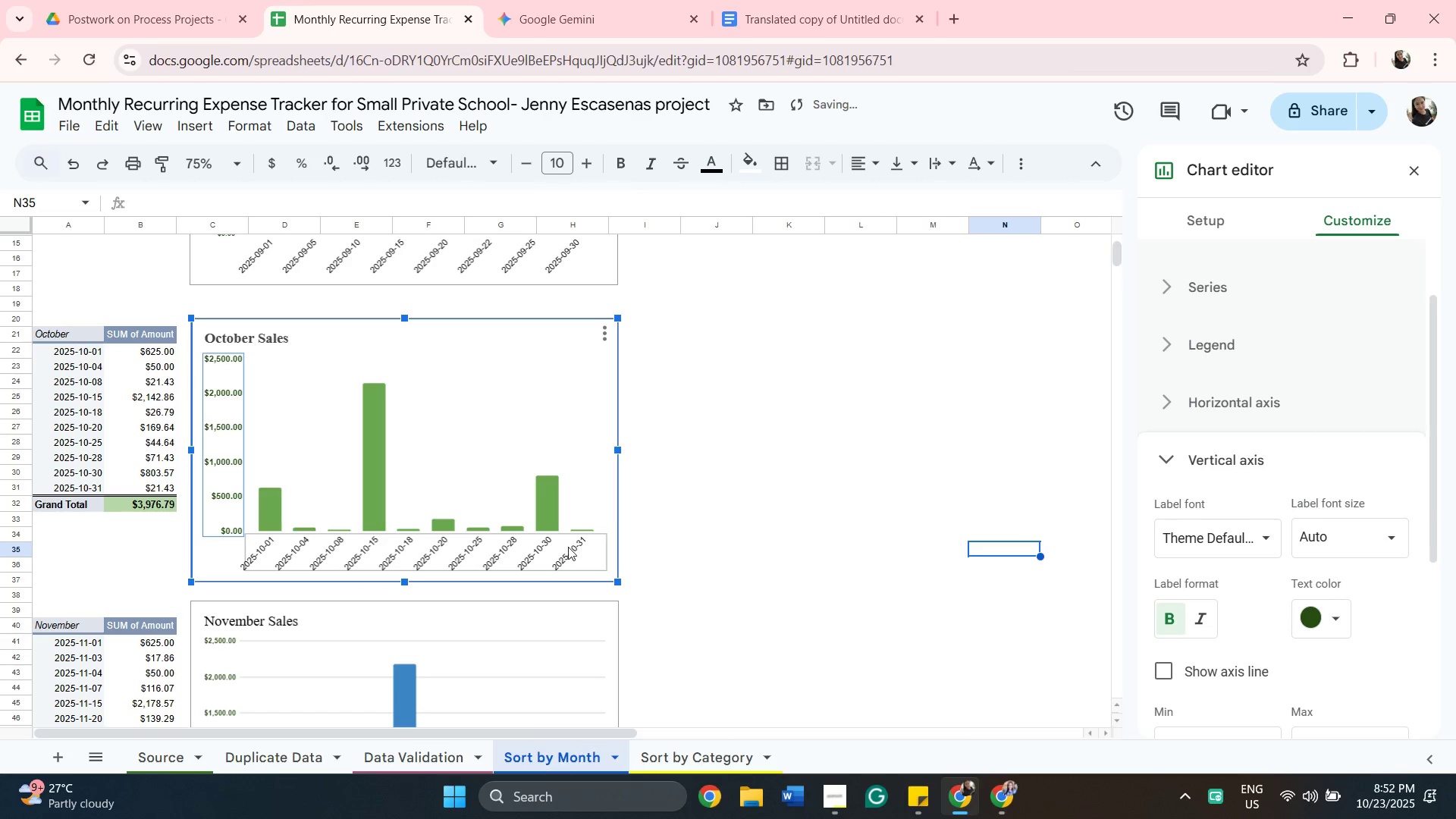 
left_click([533, 549])
 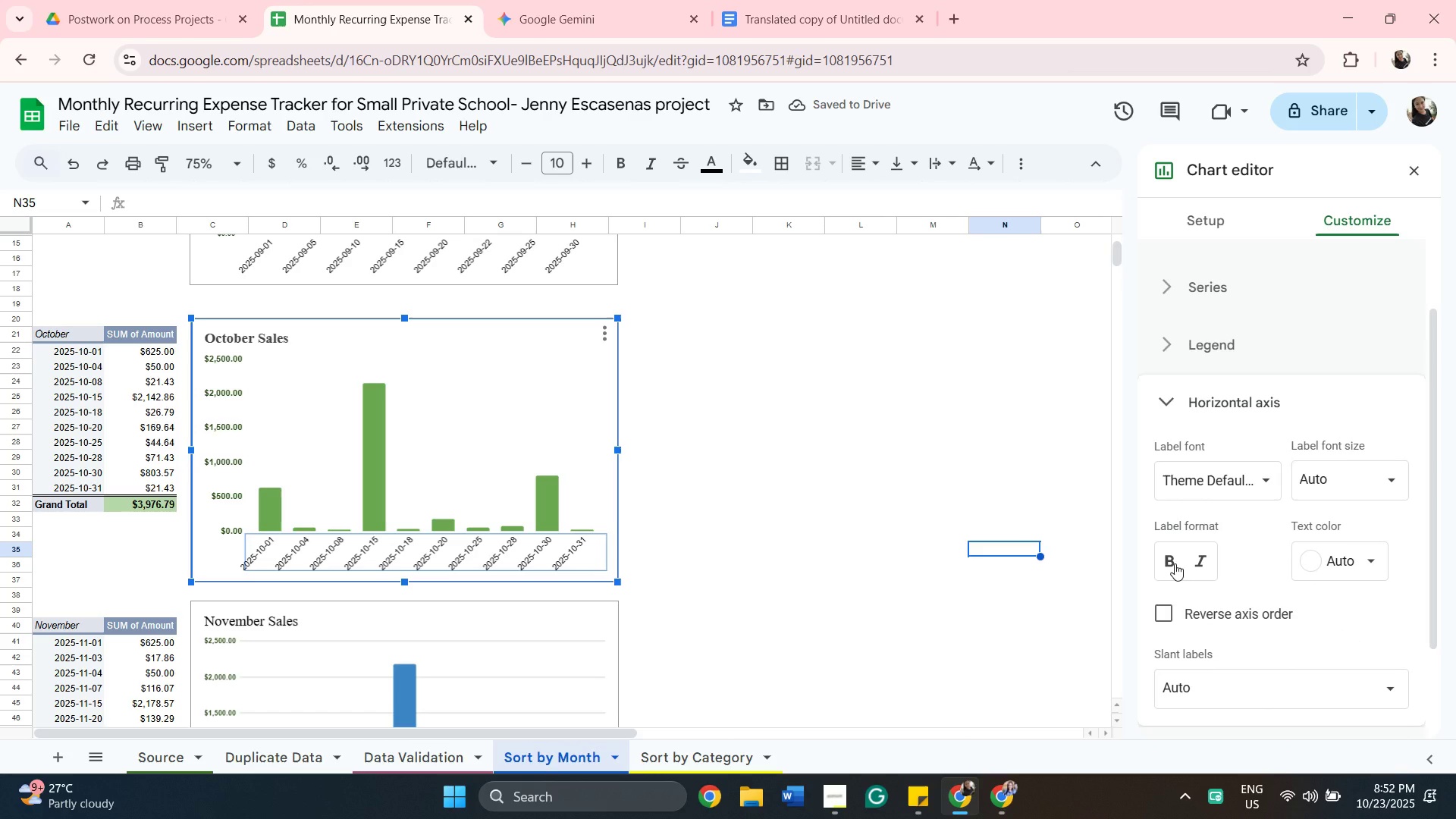 
left_click([1175, 563])
 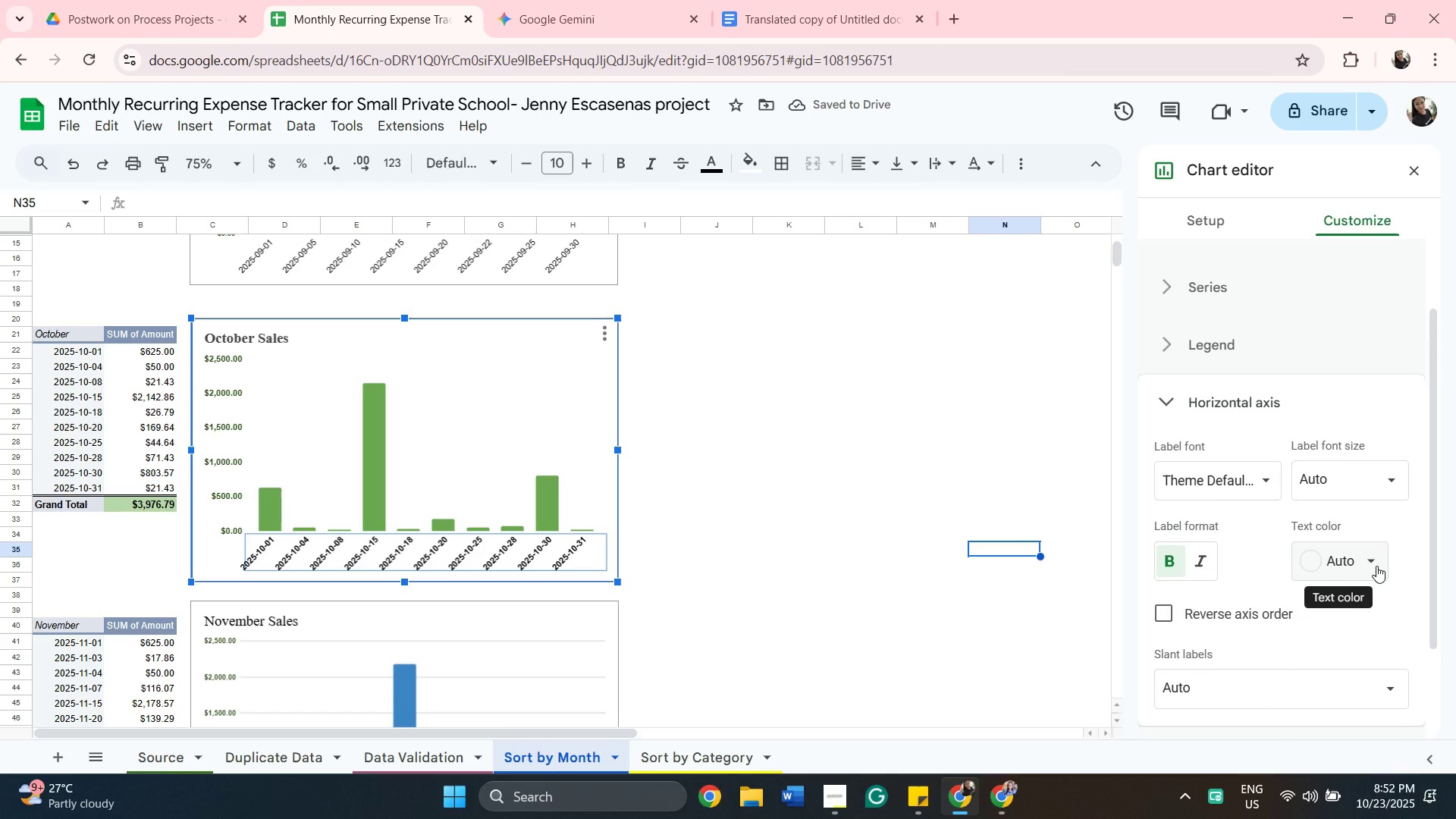 
left_click_drag(start_coordinate=[1371, 562], to_coordinate=[1375, 560])
 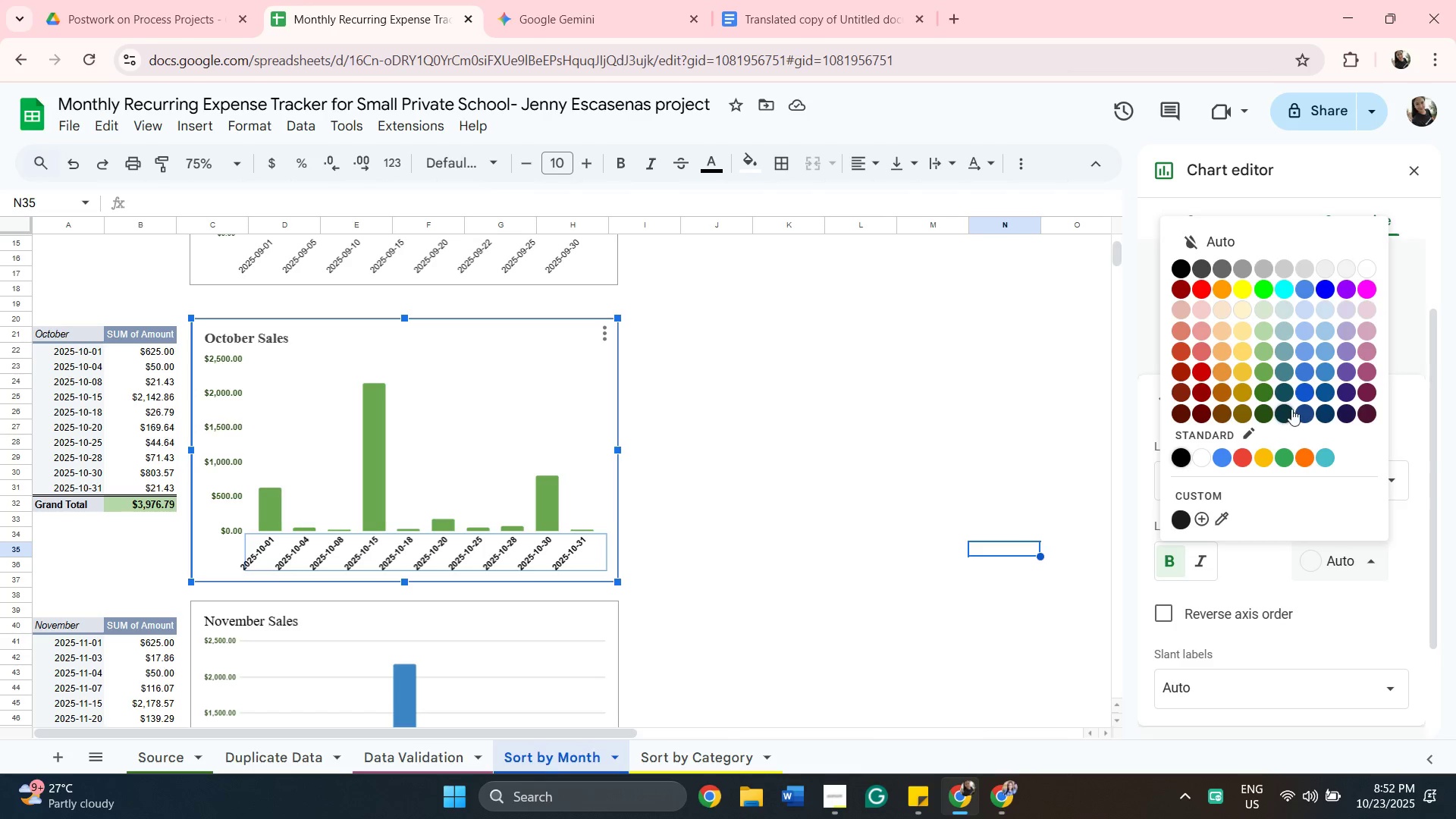 
left_click([1302, 408])
 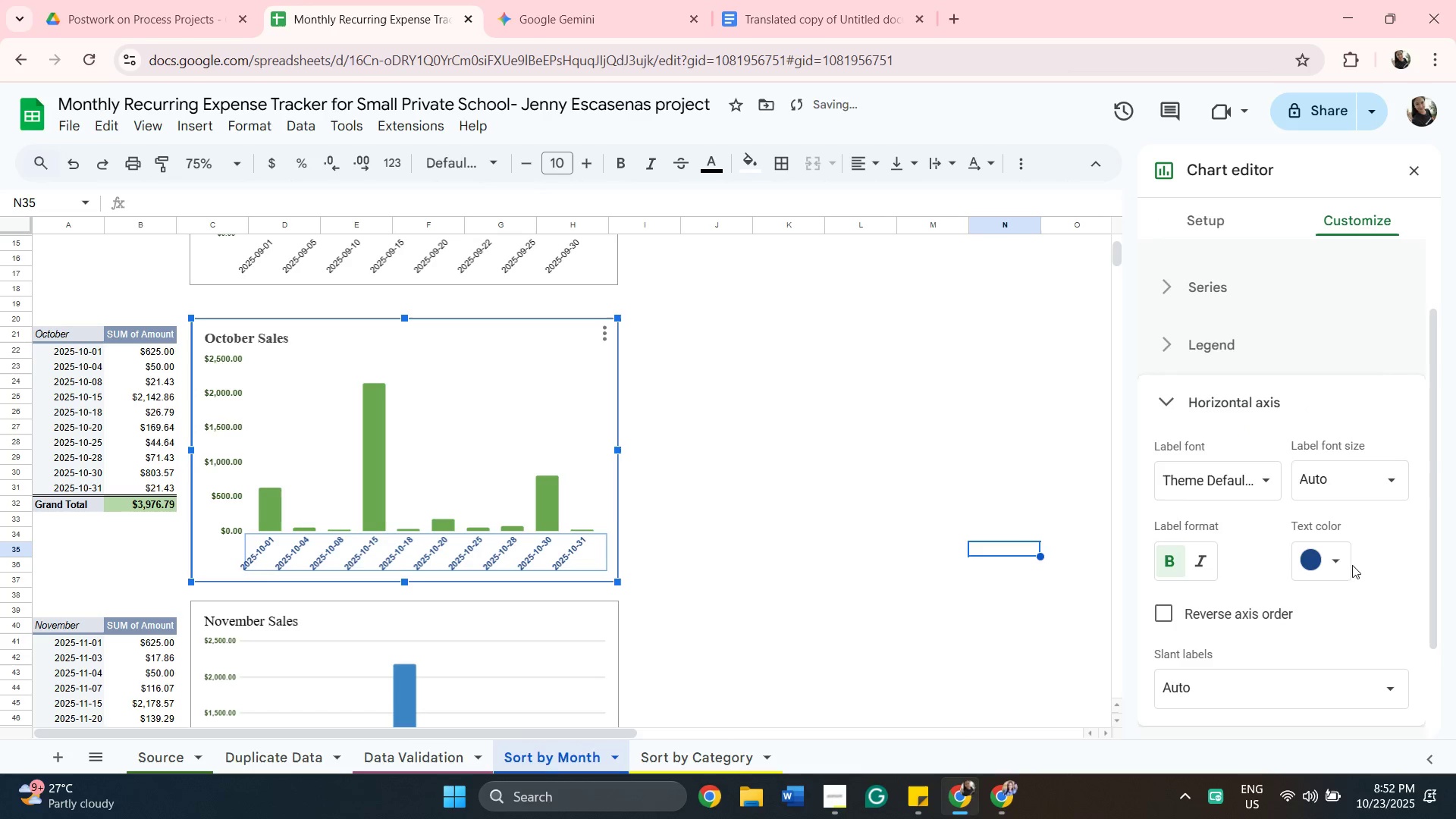 
left_click([1341, 568])
 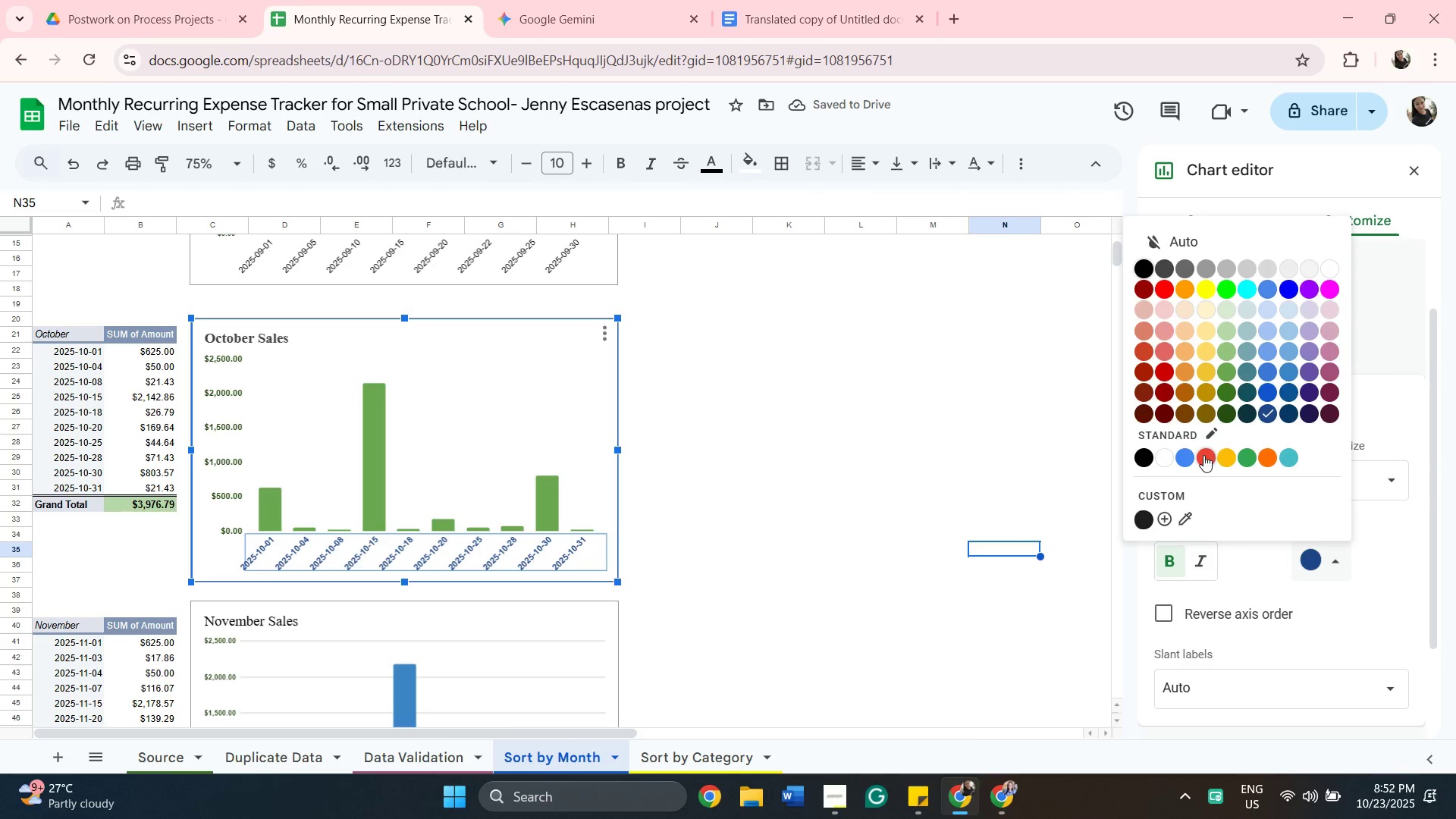 
left_click([1198, 455])
 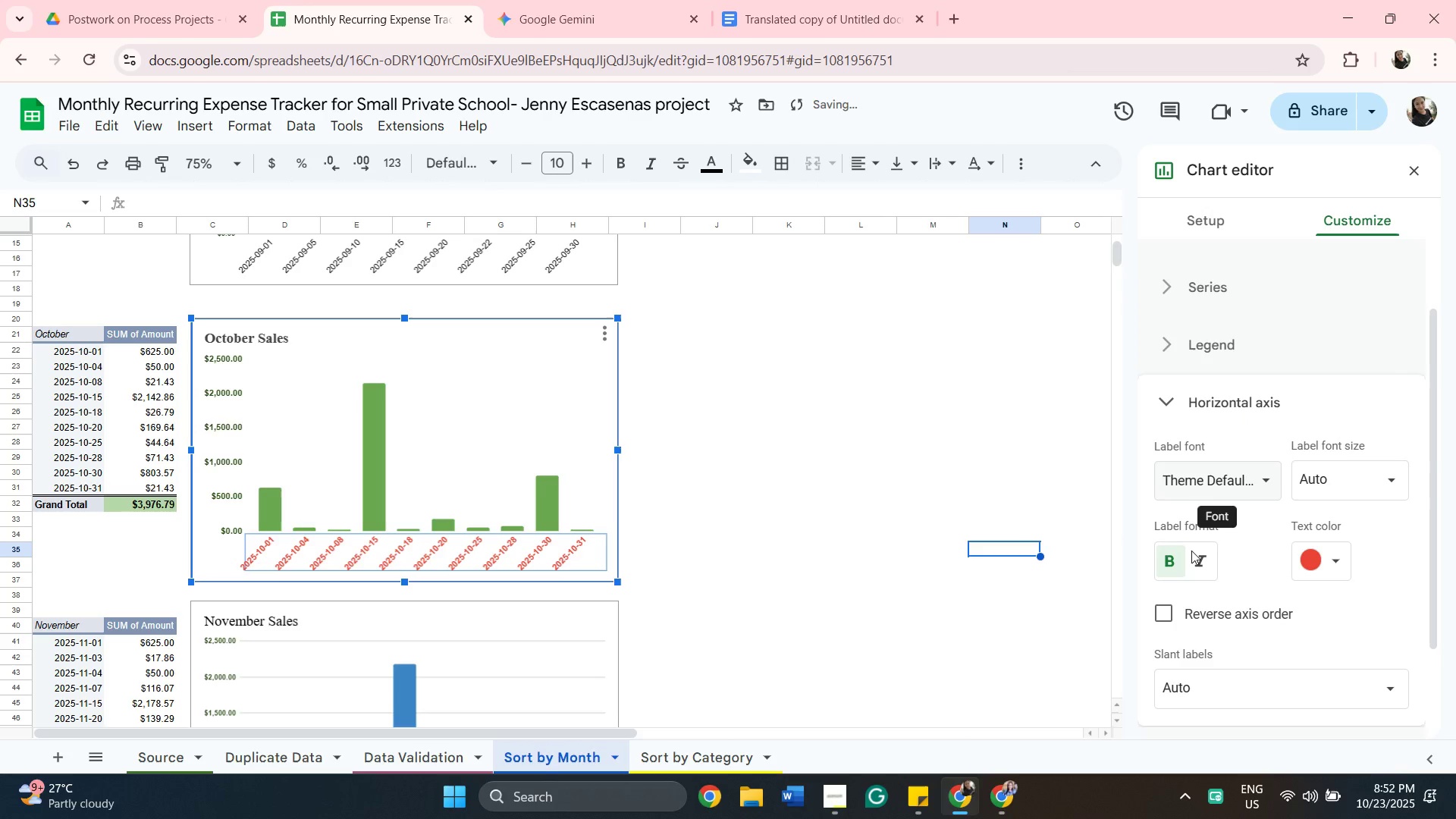 
scroll: coordinate [827, 660], scroll_direction: down, amount: 3.0
 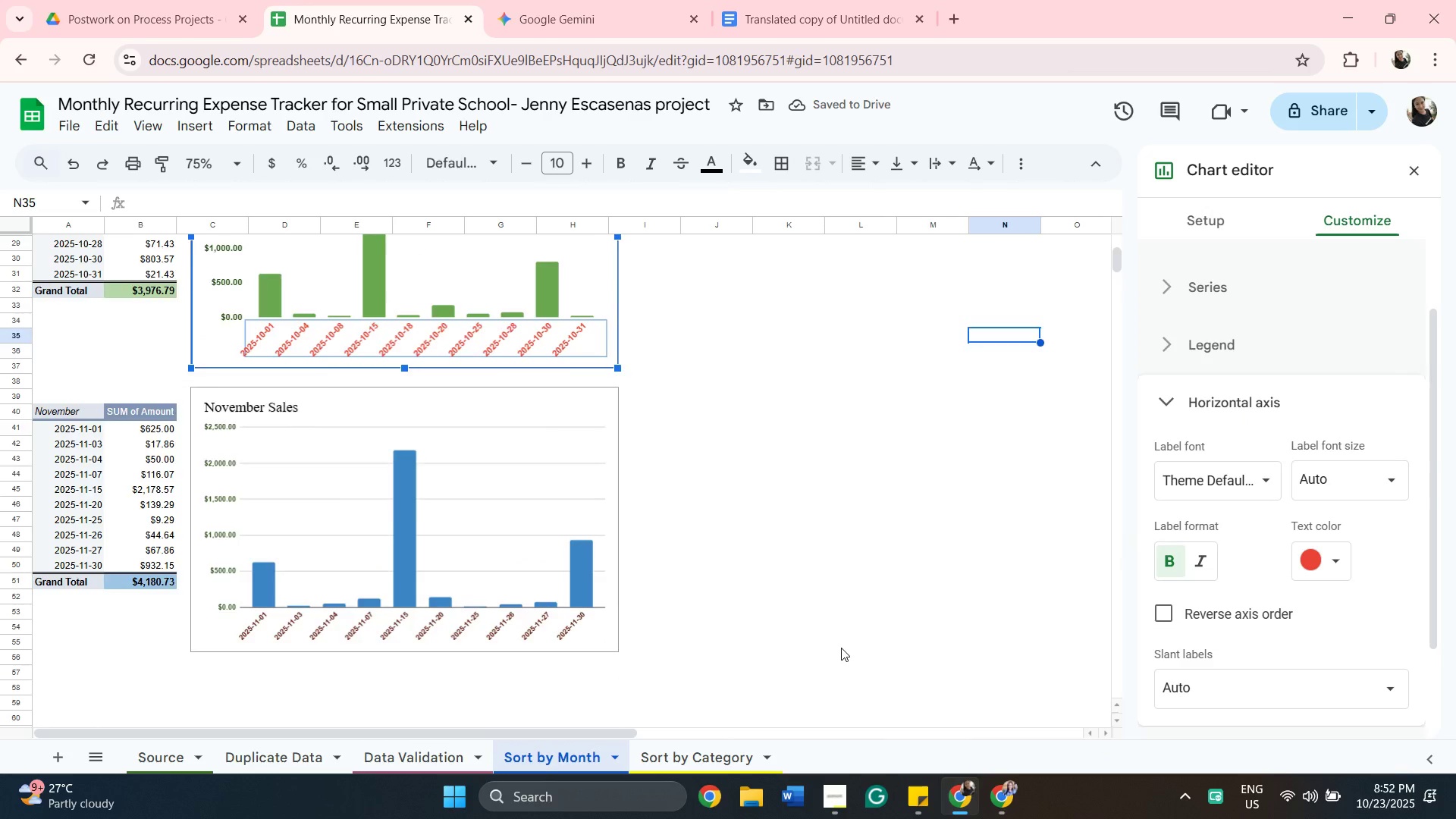 
scroll: coordinate [841, 648], scroll_direction: up, amount: 1.0
 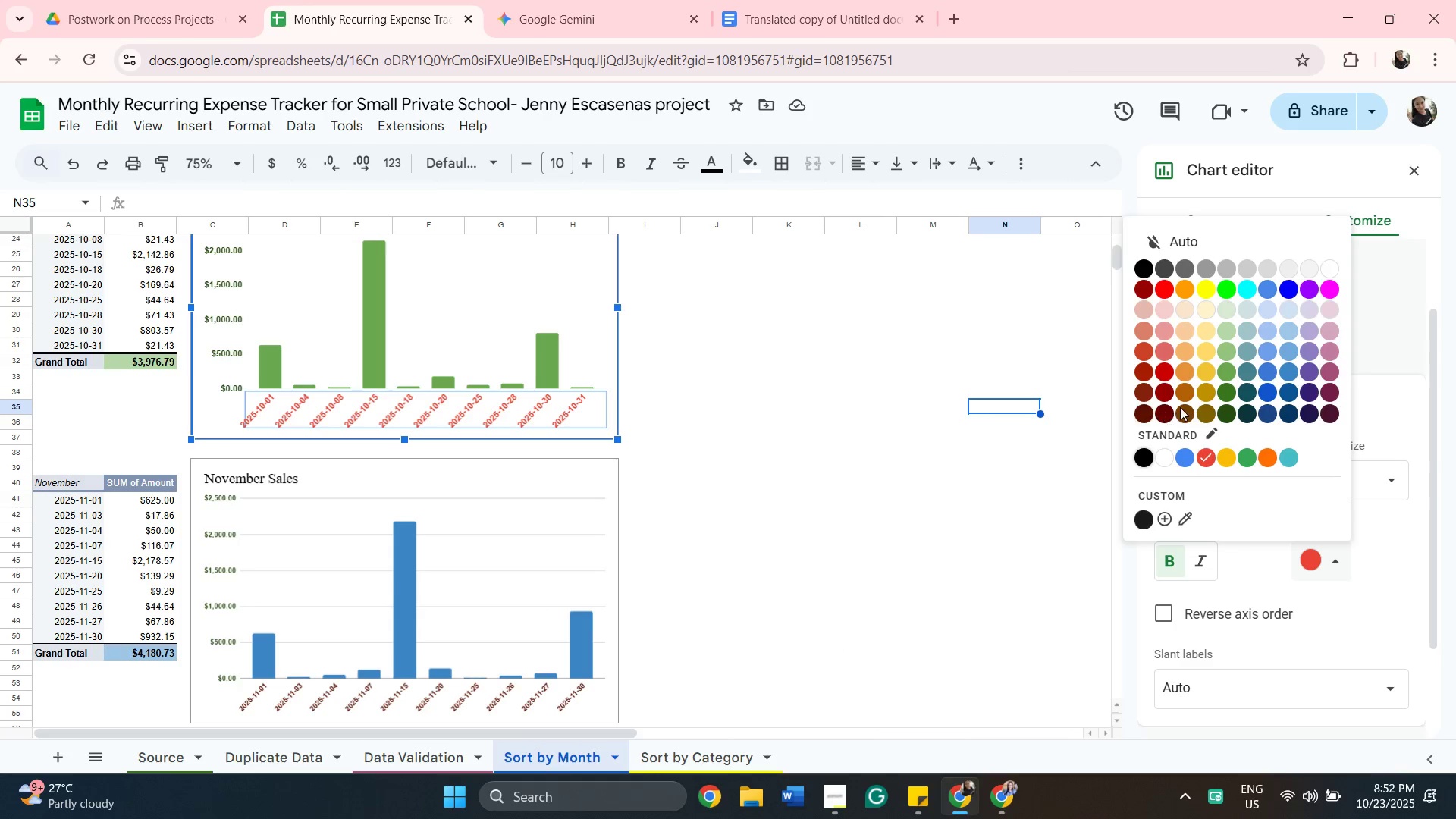 
wait(7.0)
 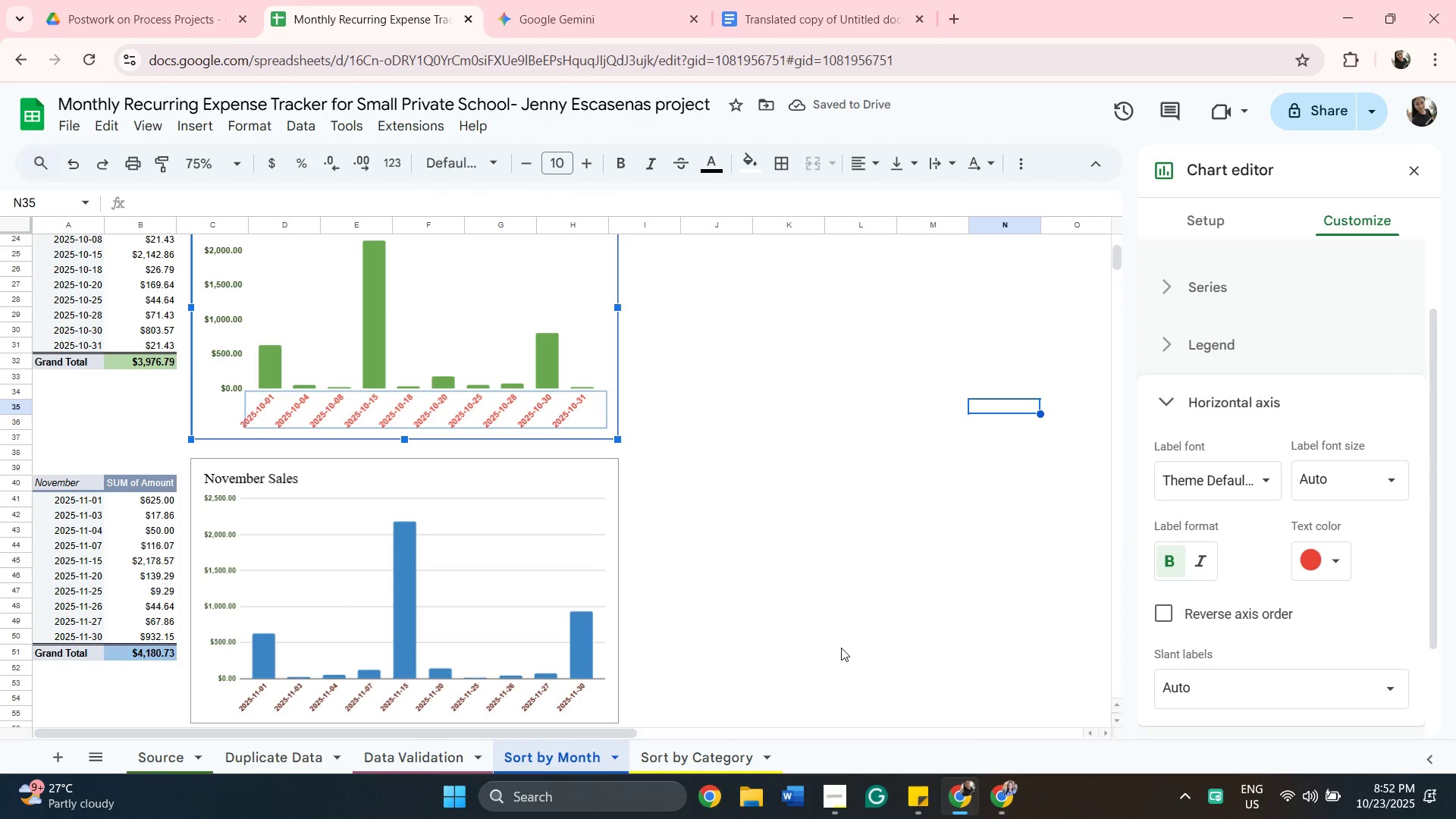 
left_click([1144, 415])
 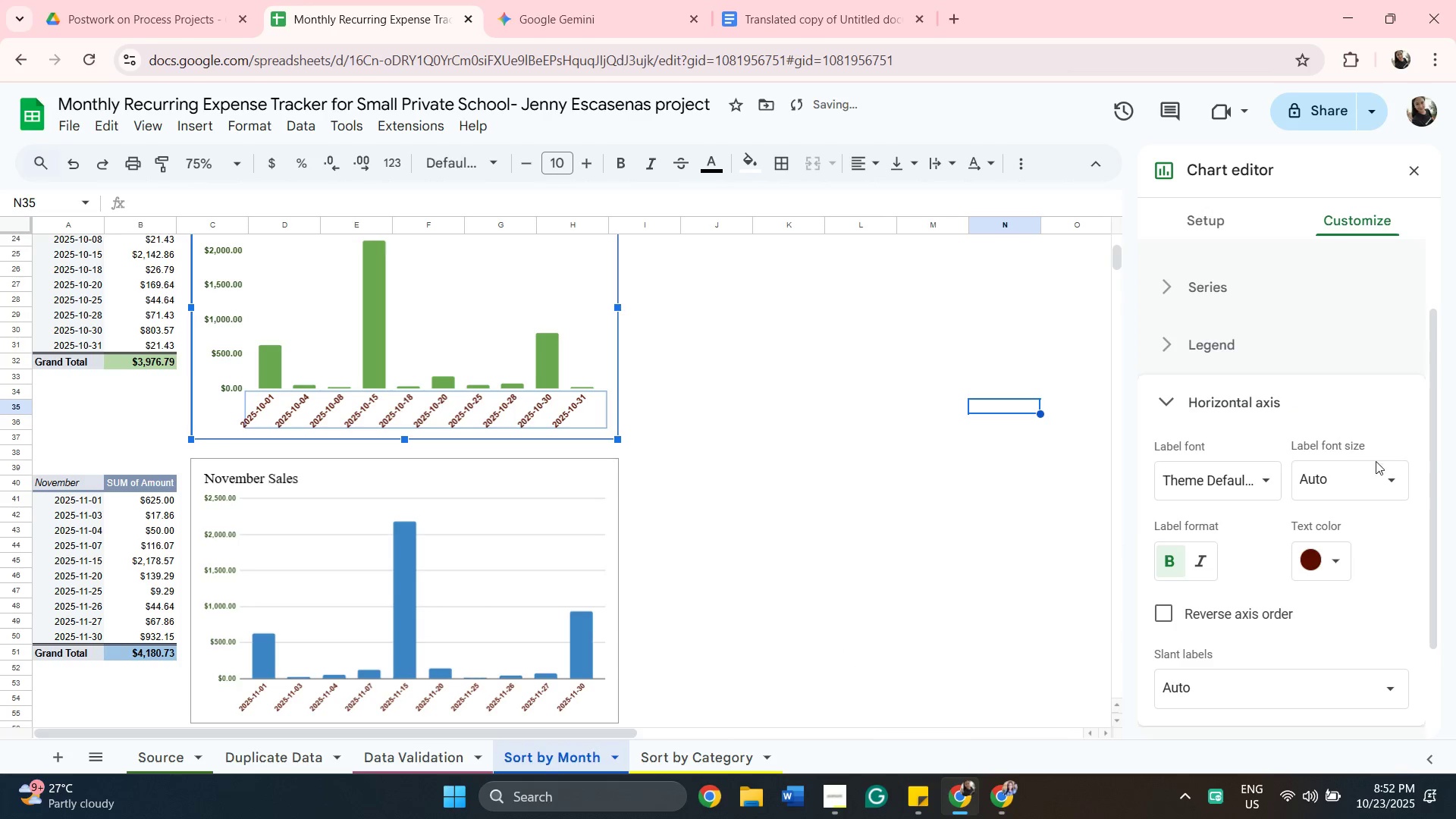 
left_click([1387, 477])
 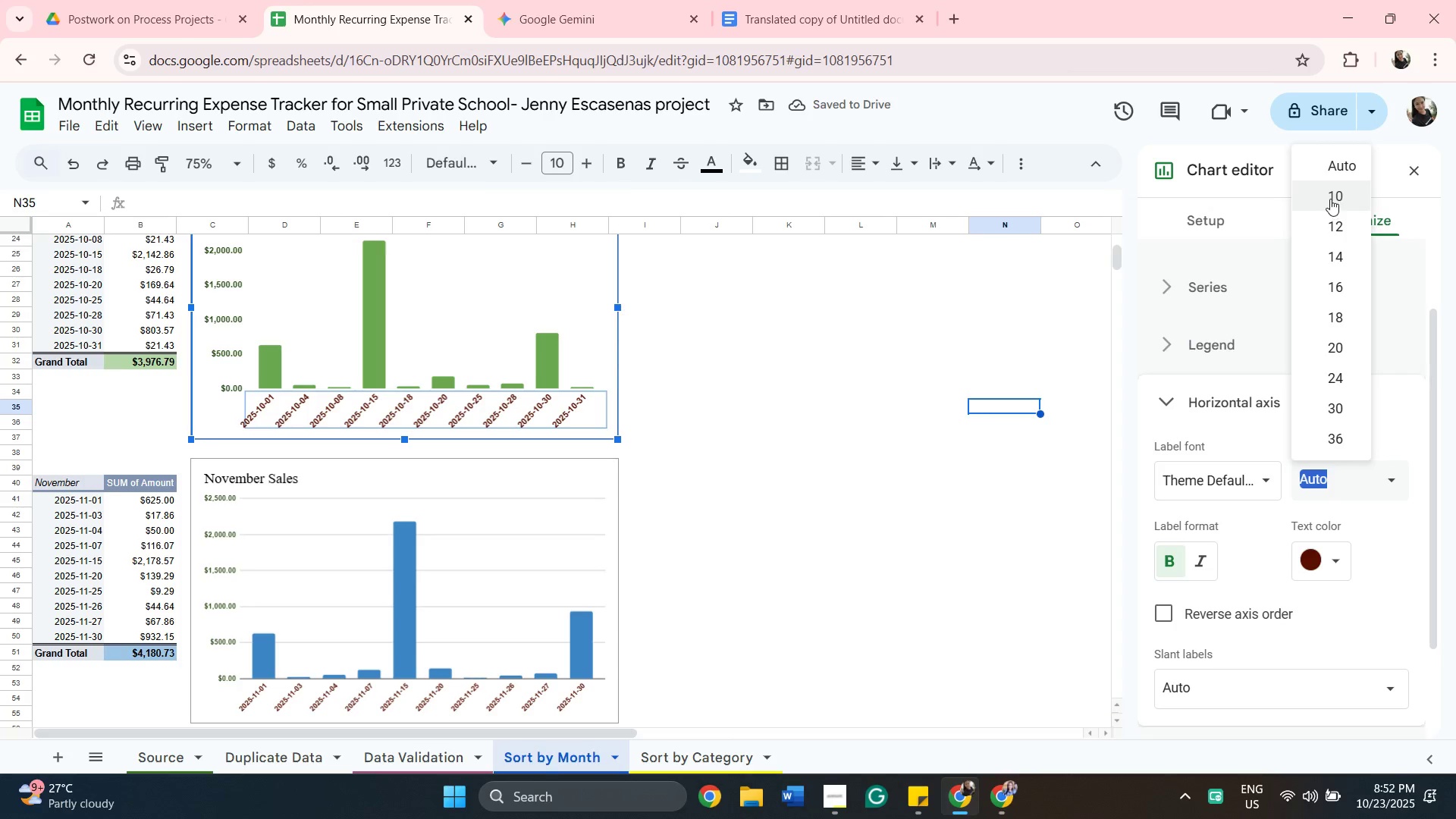 
left_click([1330, 199])
 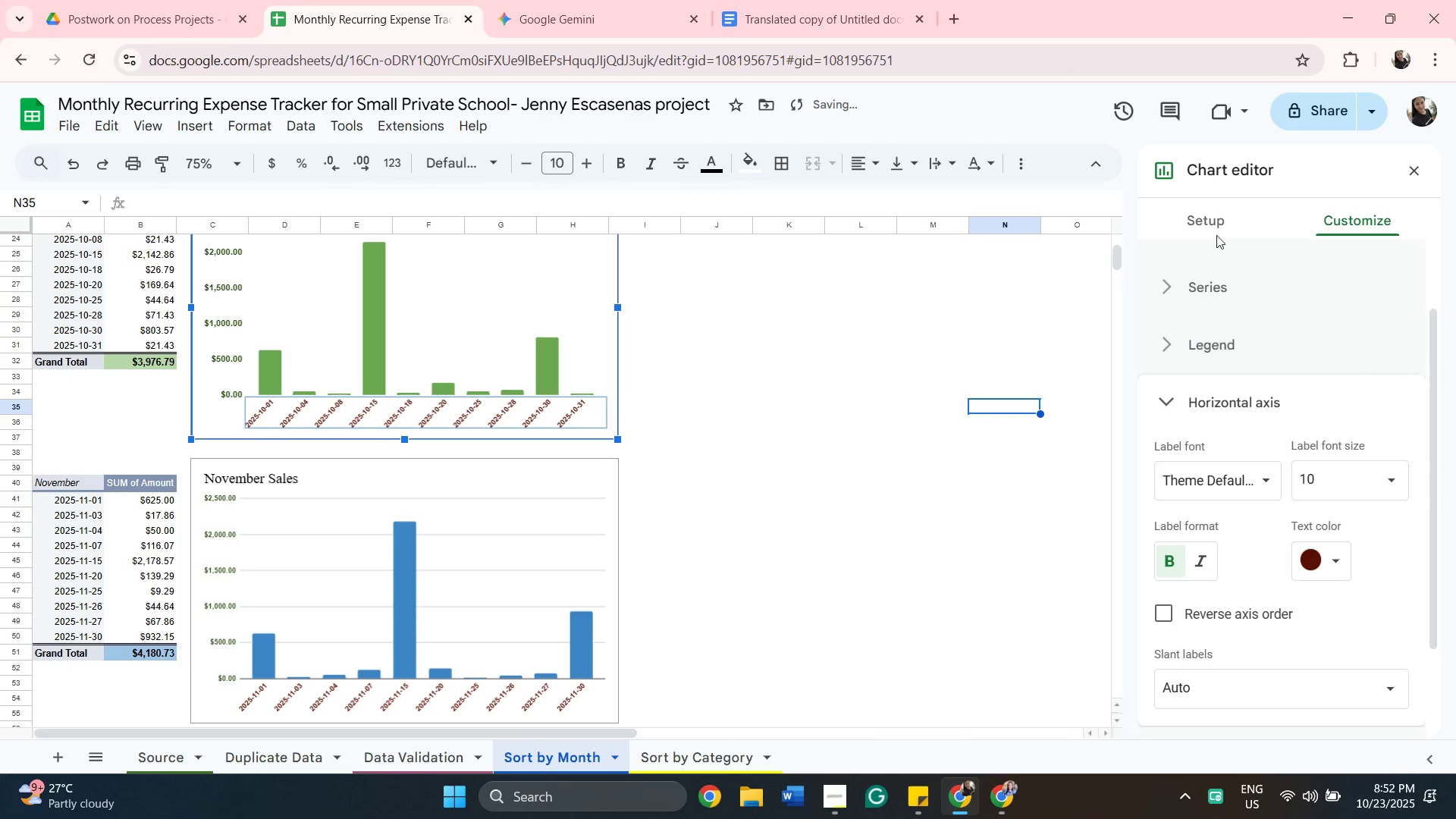 
scroll: coordinate [887, 468], scroll_direction: up, amount: 7.0
 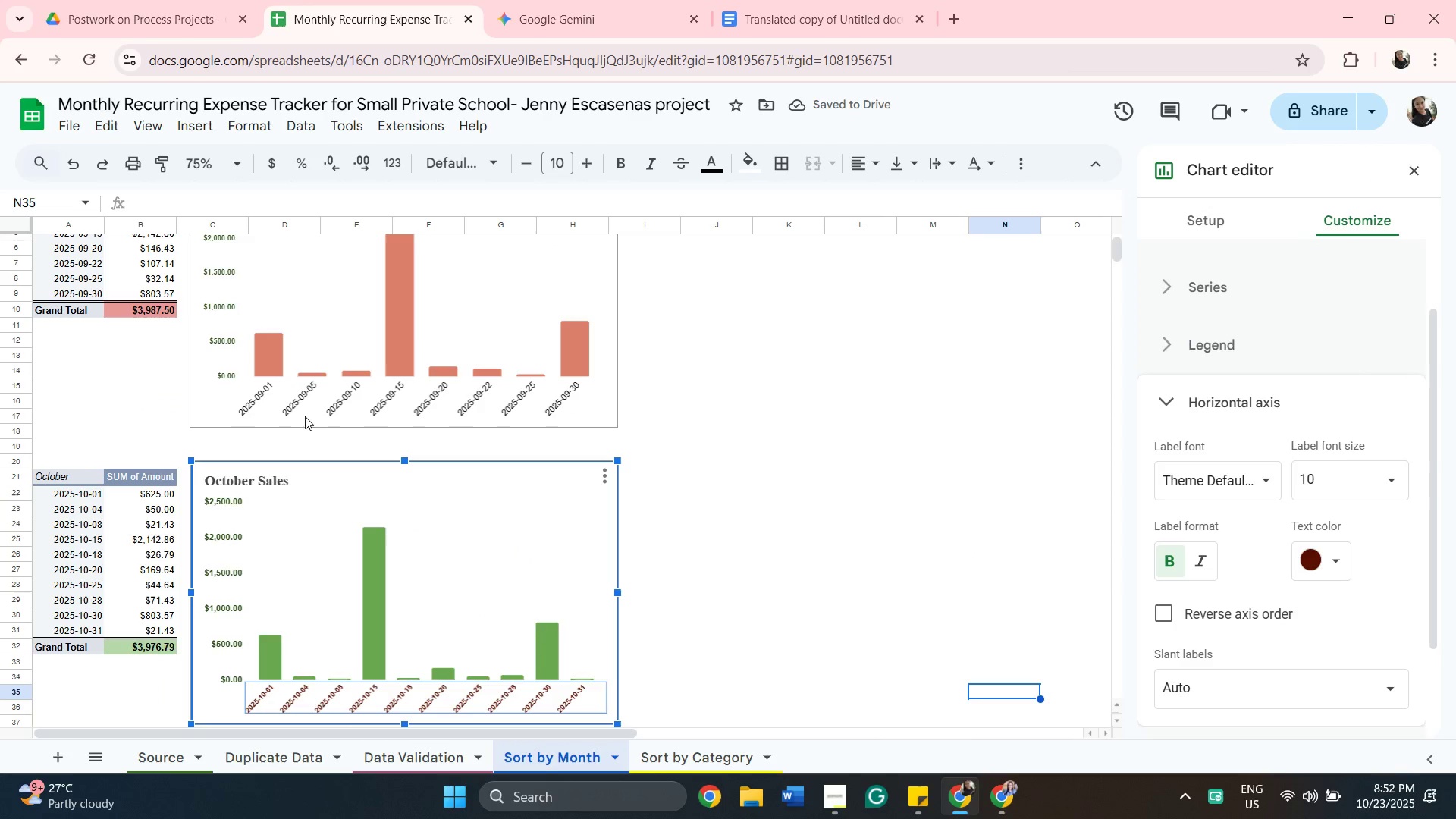 
left_click([293, 403])
 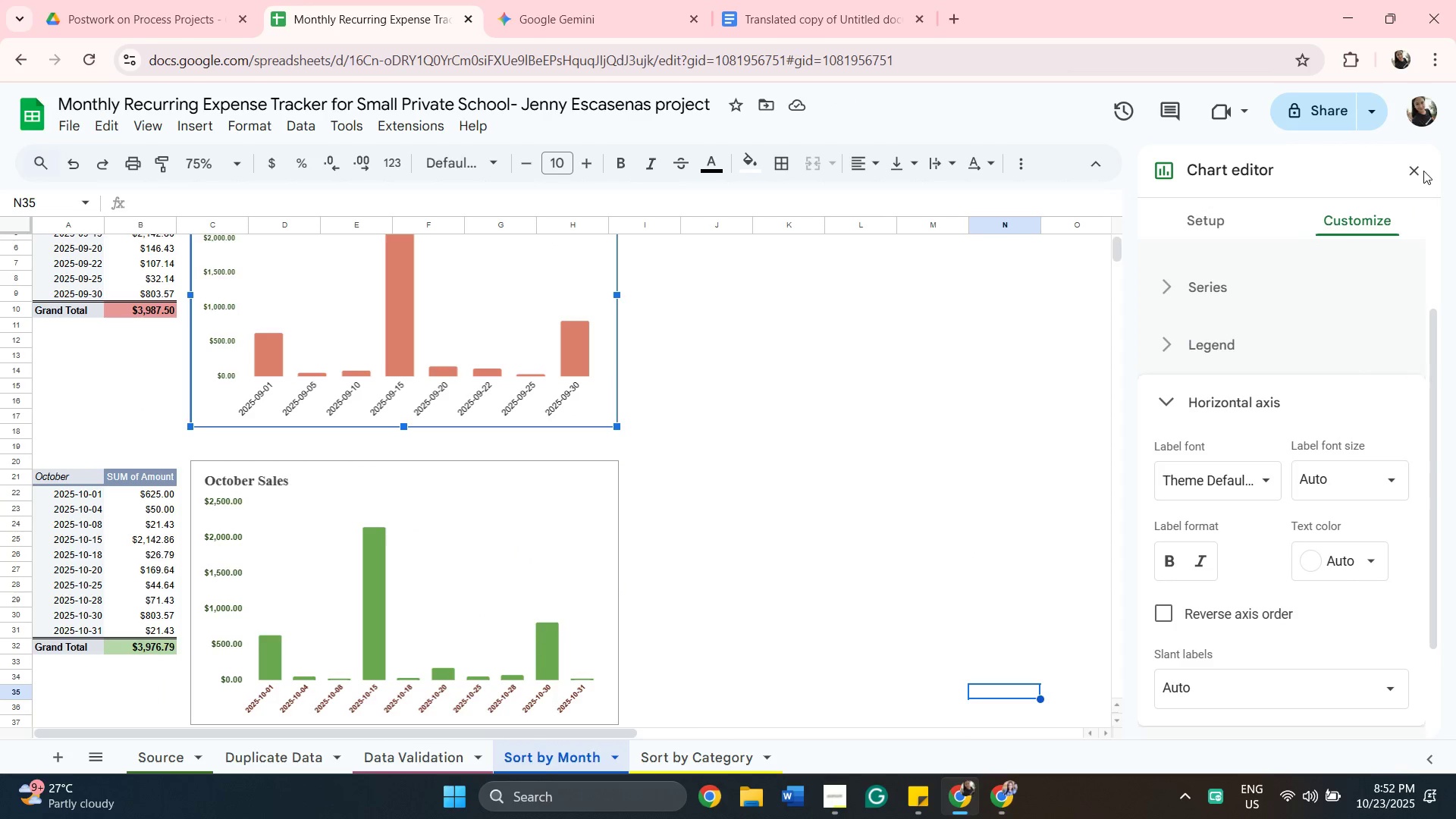 
left_click([1423, 166])
 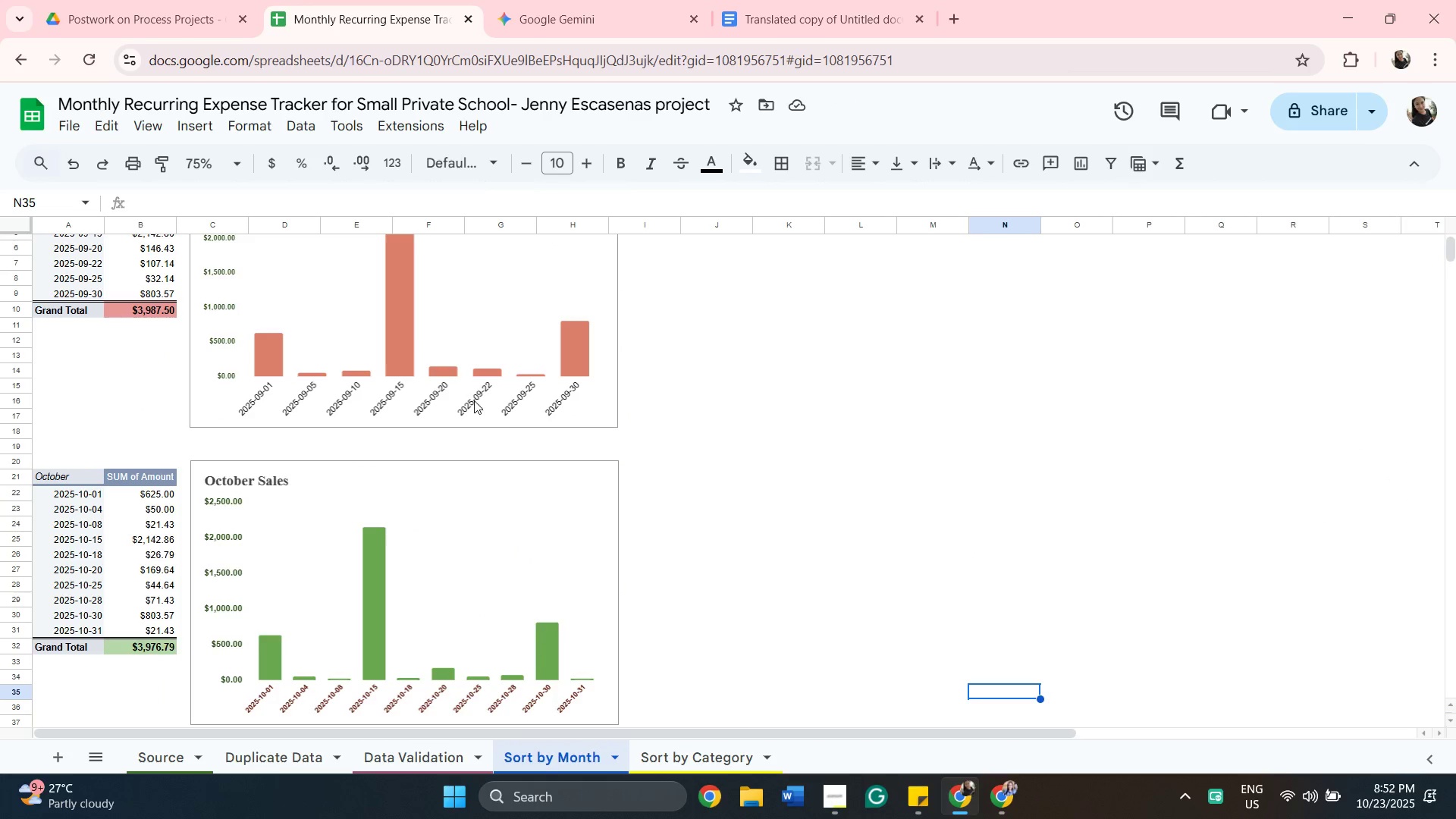 
left_click([474, 400])
 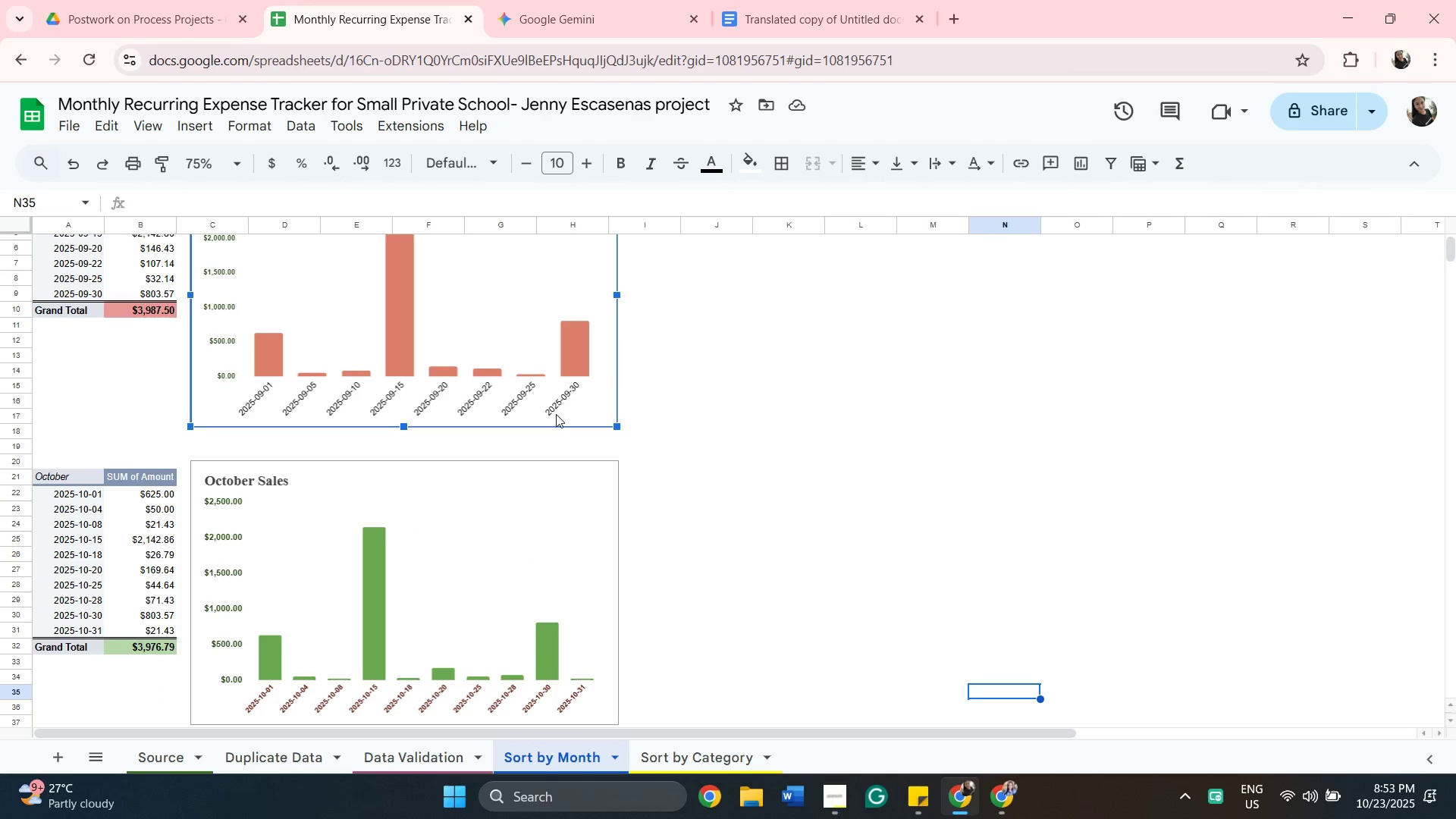 
scroll: coordinate [556, 414], scroll_direction: up, amount: 3.0
 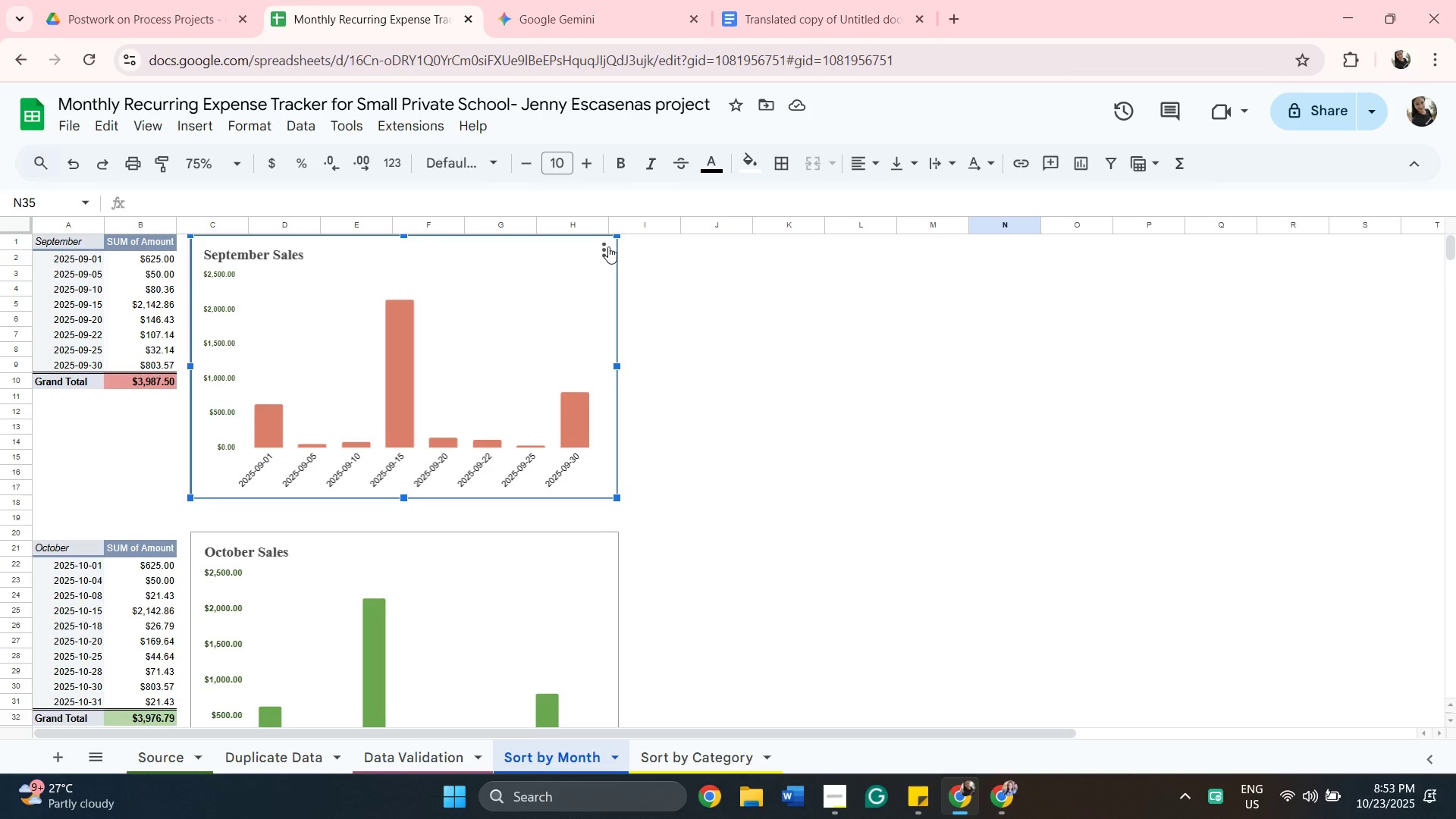 
left_click([608, 246])
 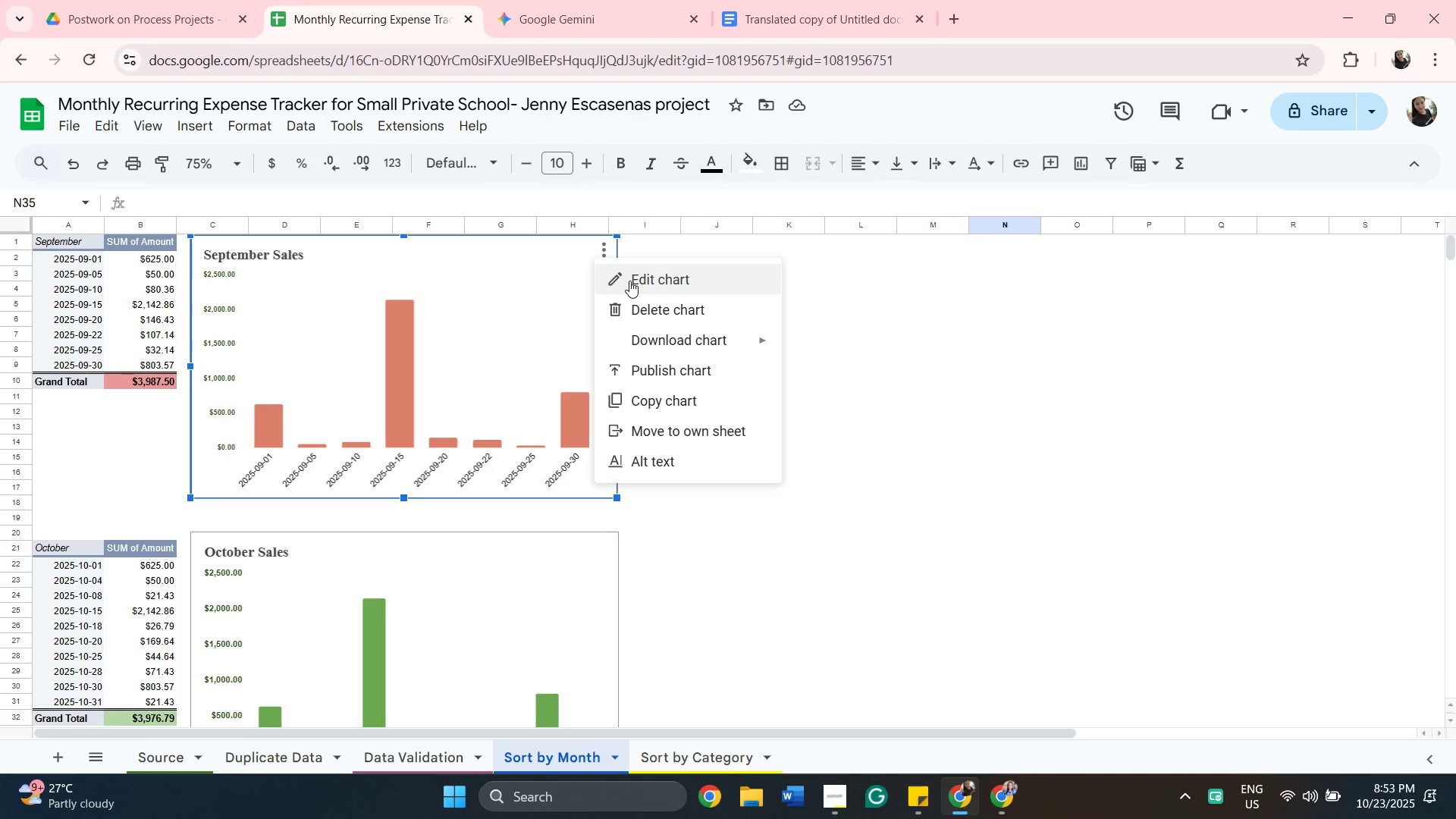 
left_click([629, 281])
 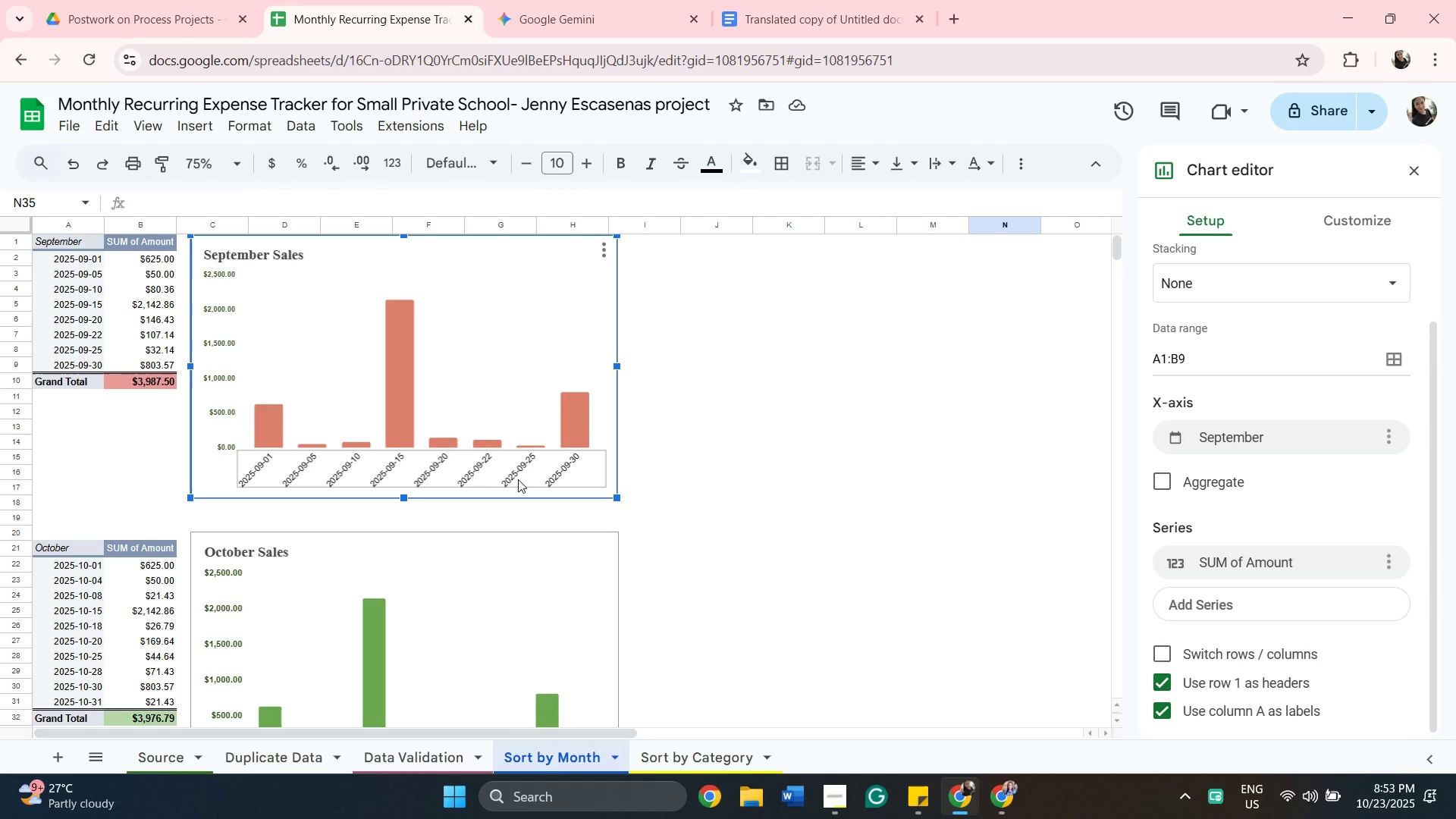 
left_click_drag(start_coordinate=[517, 478], to_coordinate=[523, 475])
 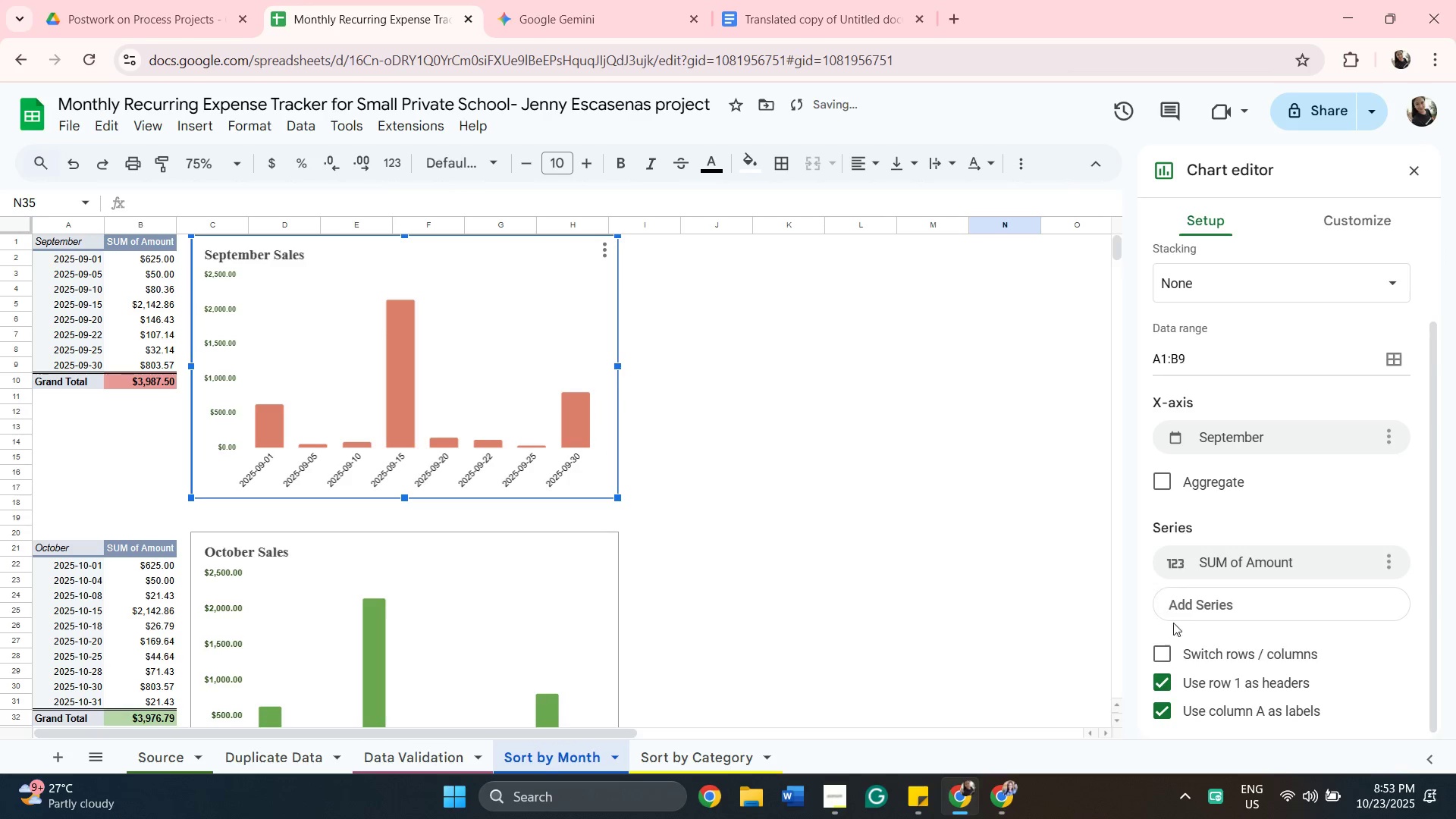 
scroll: coordinate [1294, 500], scroll_direction: down, amount: 9.0
 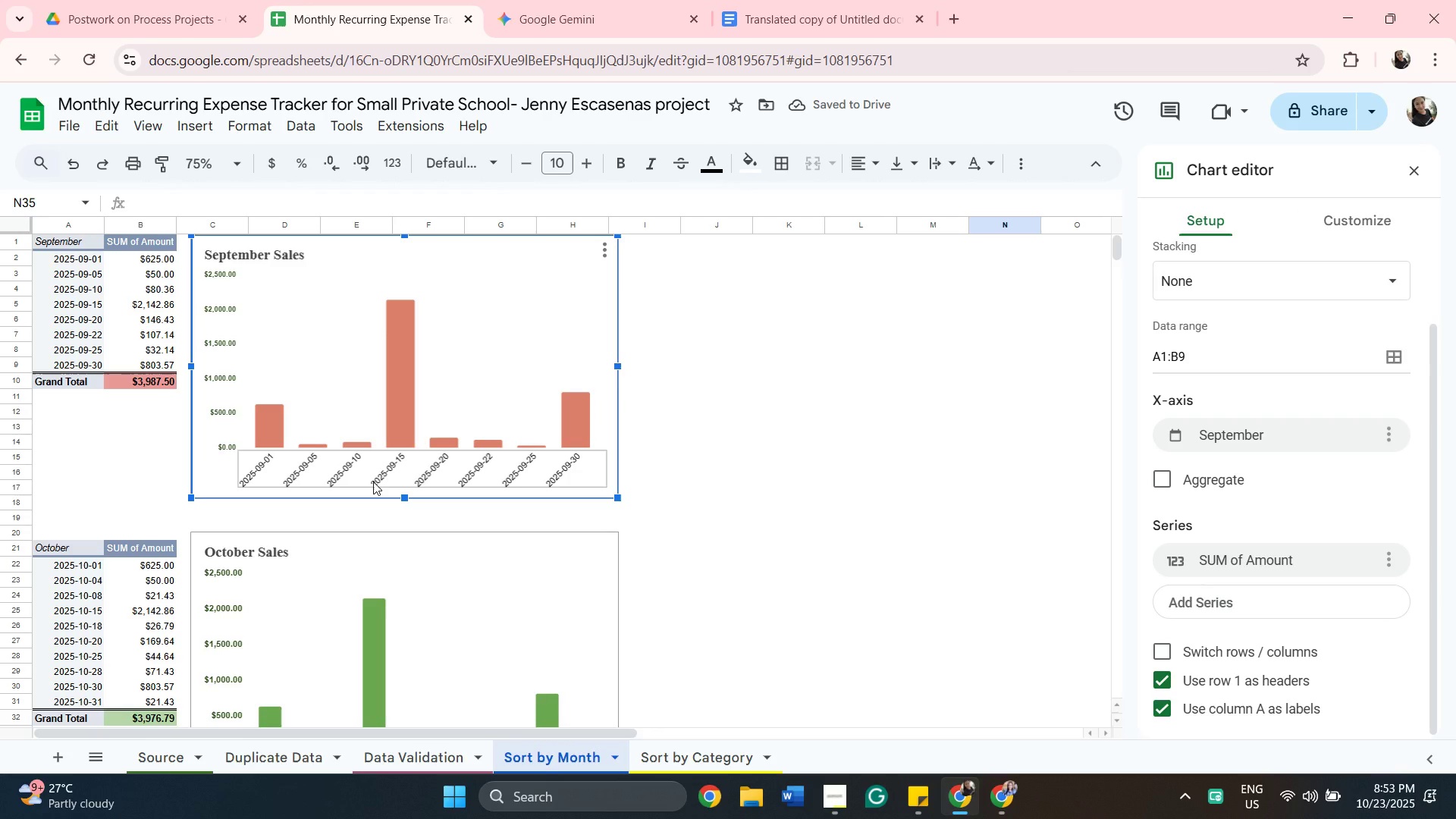 
left_click([373, 482])
 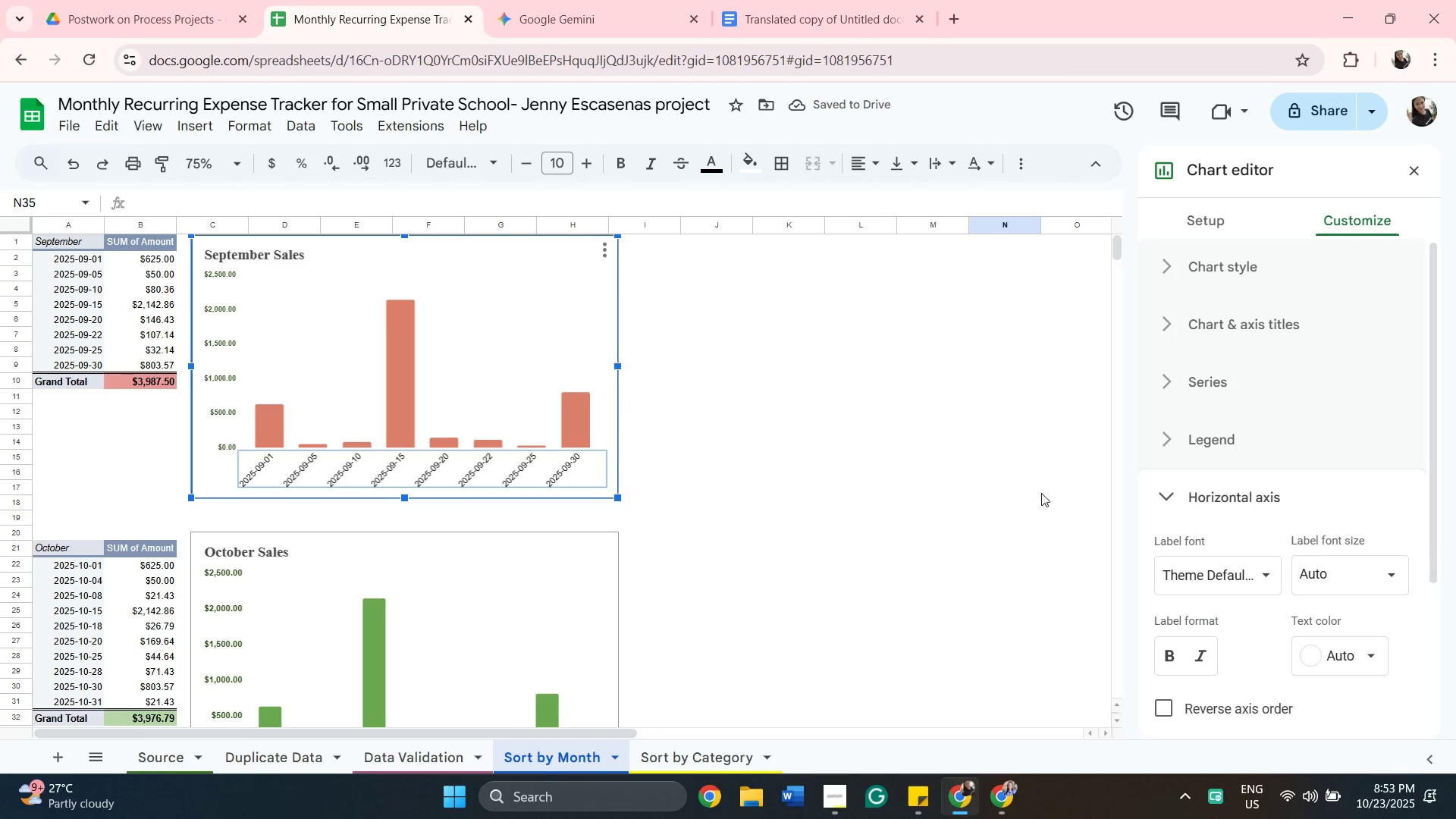 
scroll: coordinate [1046, 505], scroll_direction: down, amount: 3.0
 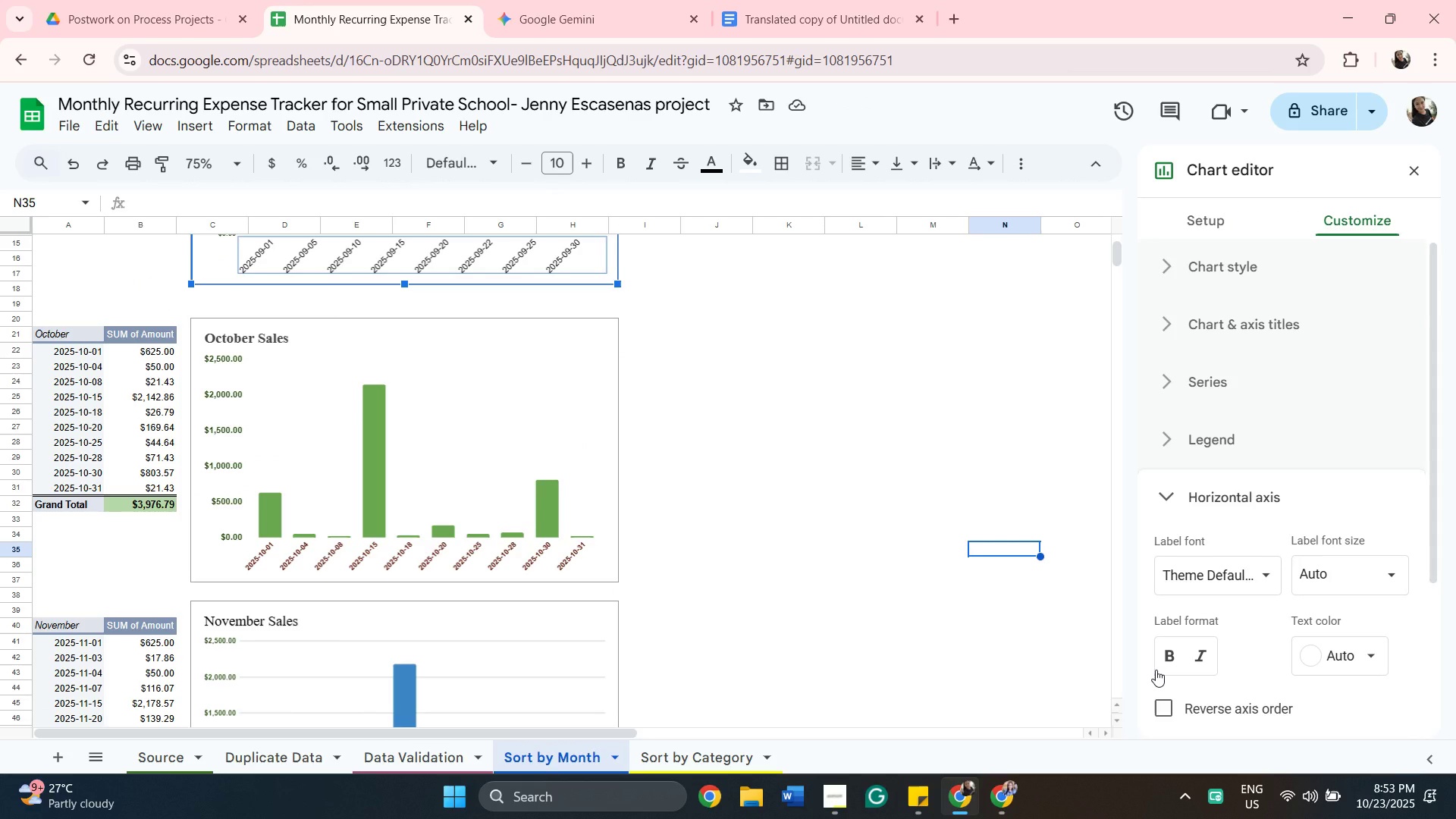 
left_click([1156, 670])
 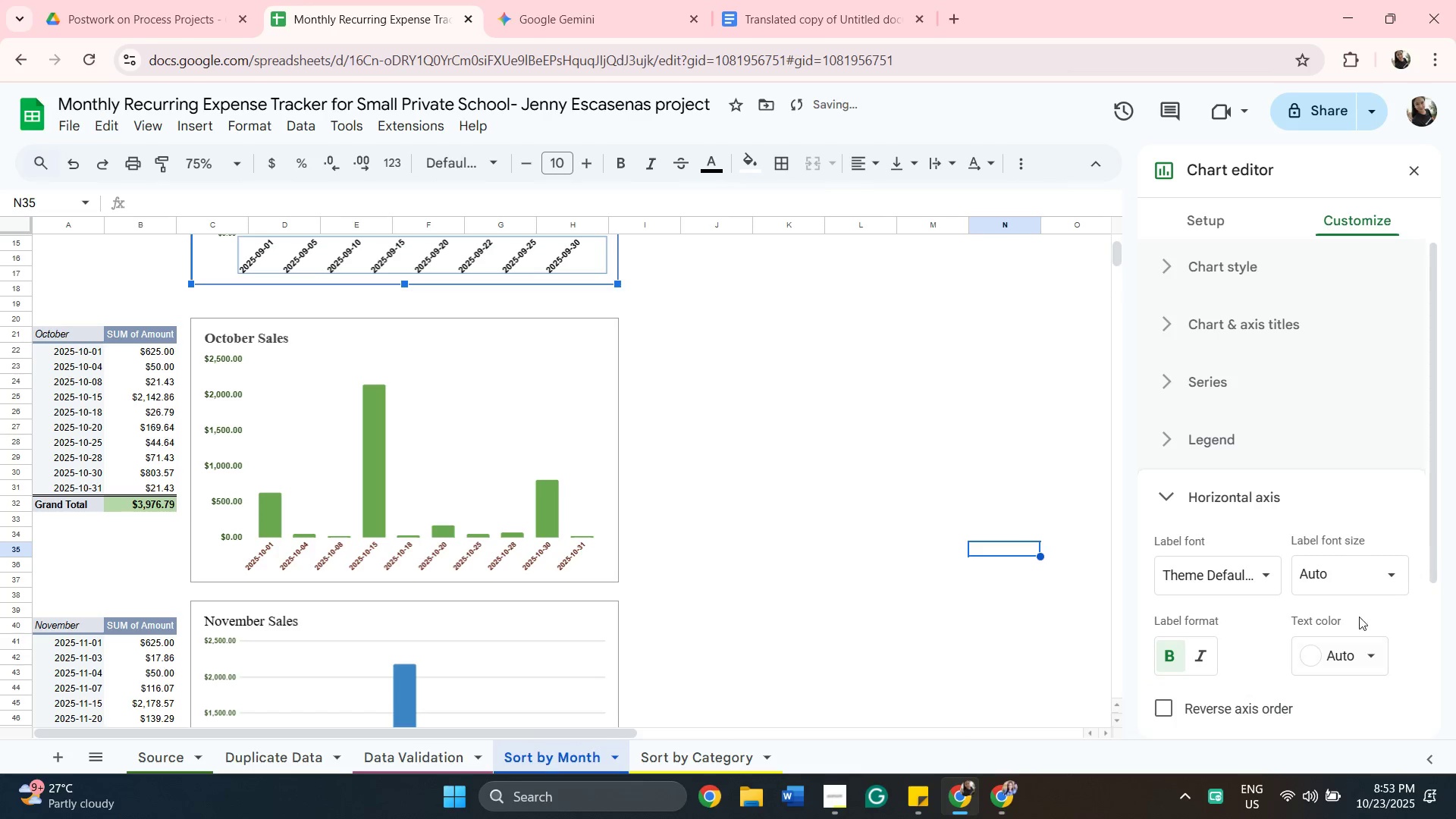 
left_click([1368, 646])
 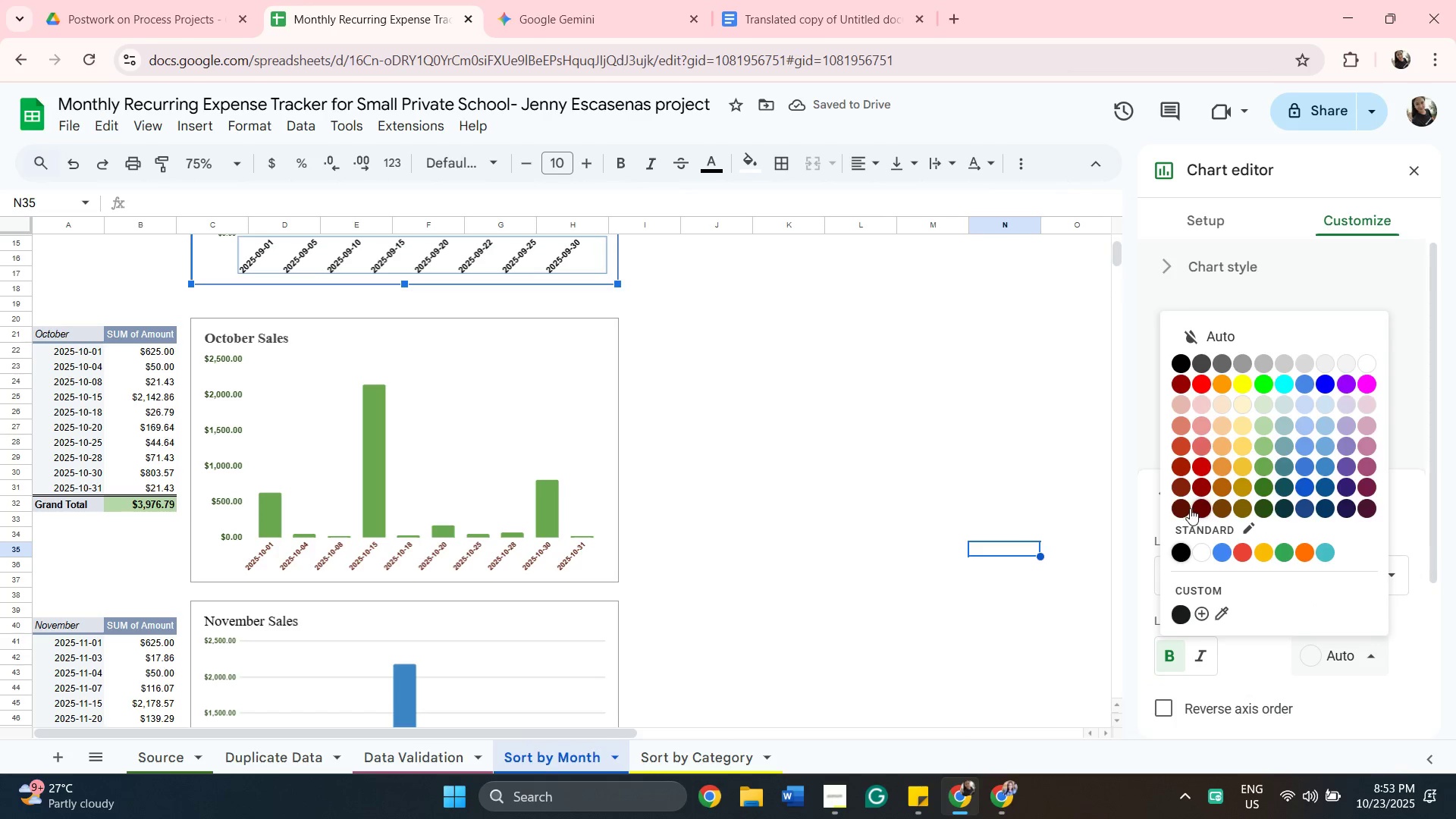 
left_click([1181, 510])
 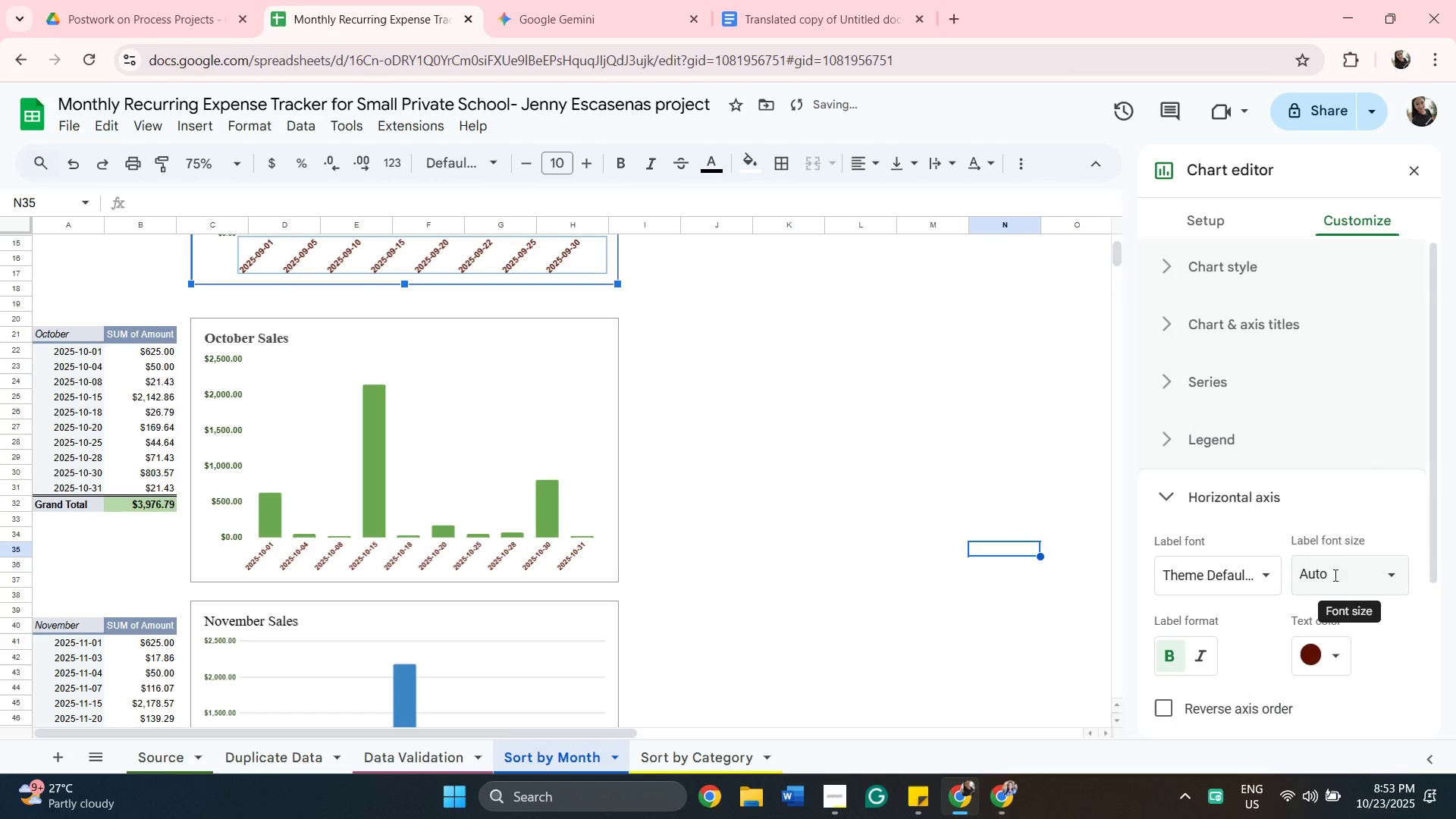 
scroll: coordinate [618, 485], scroll_direction: up, amount: 1.0
 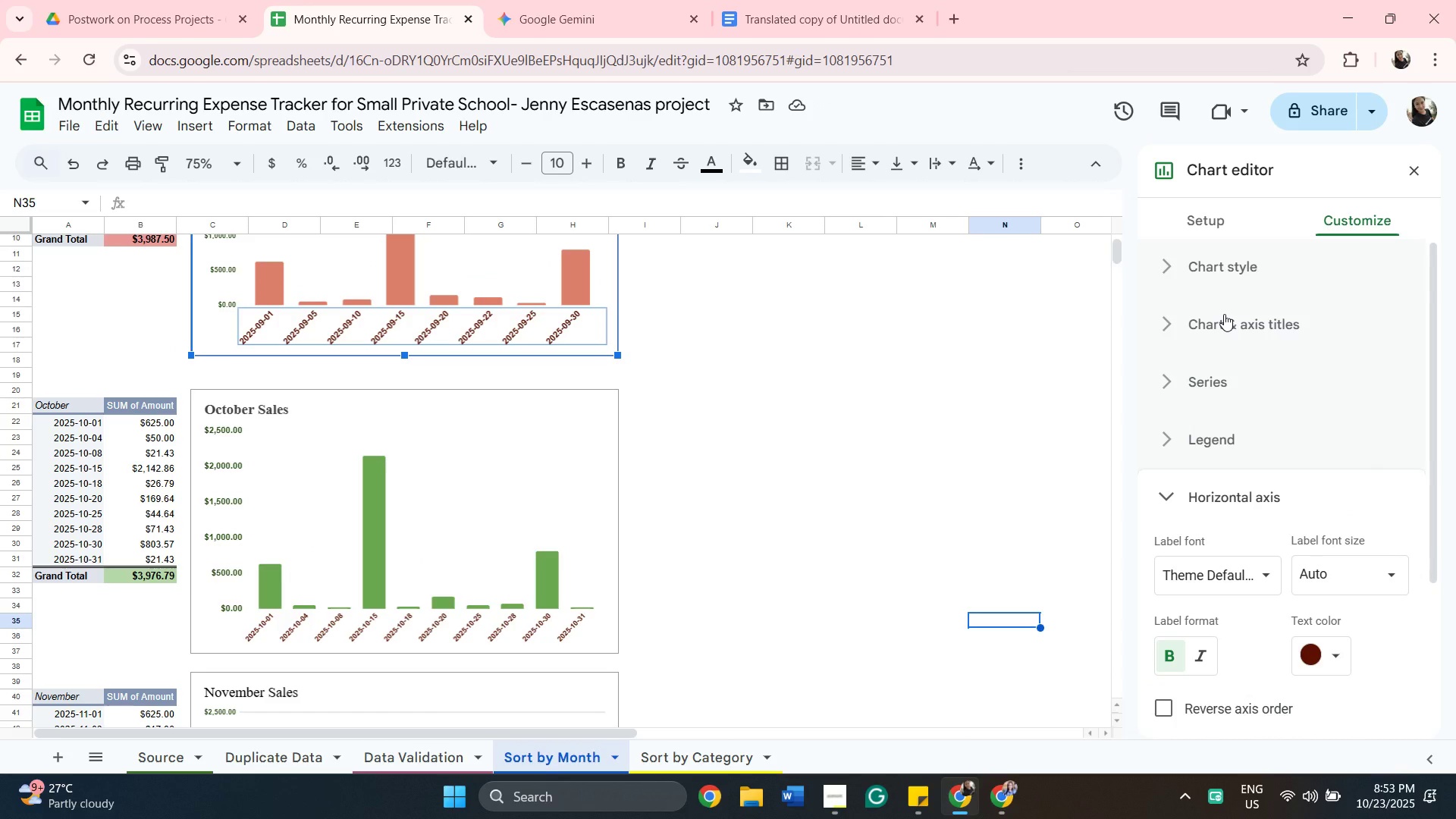 
wait(5.44)
 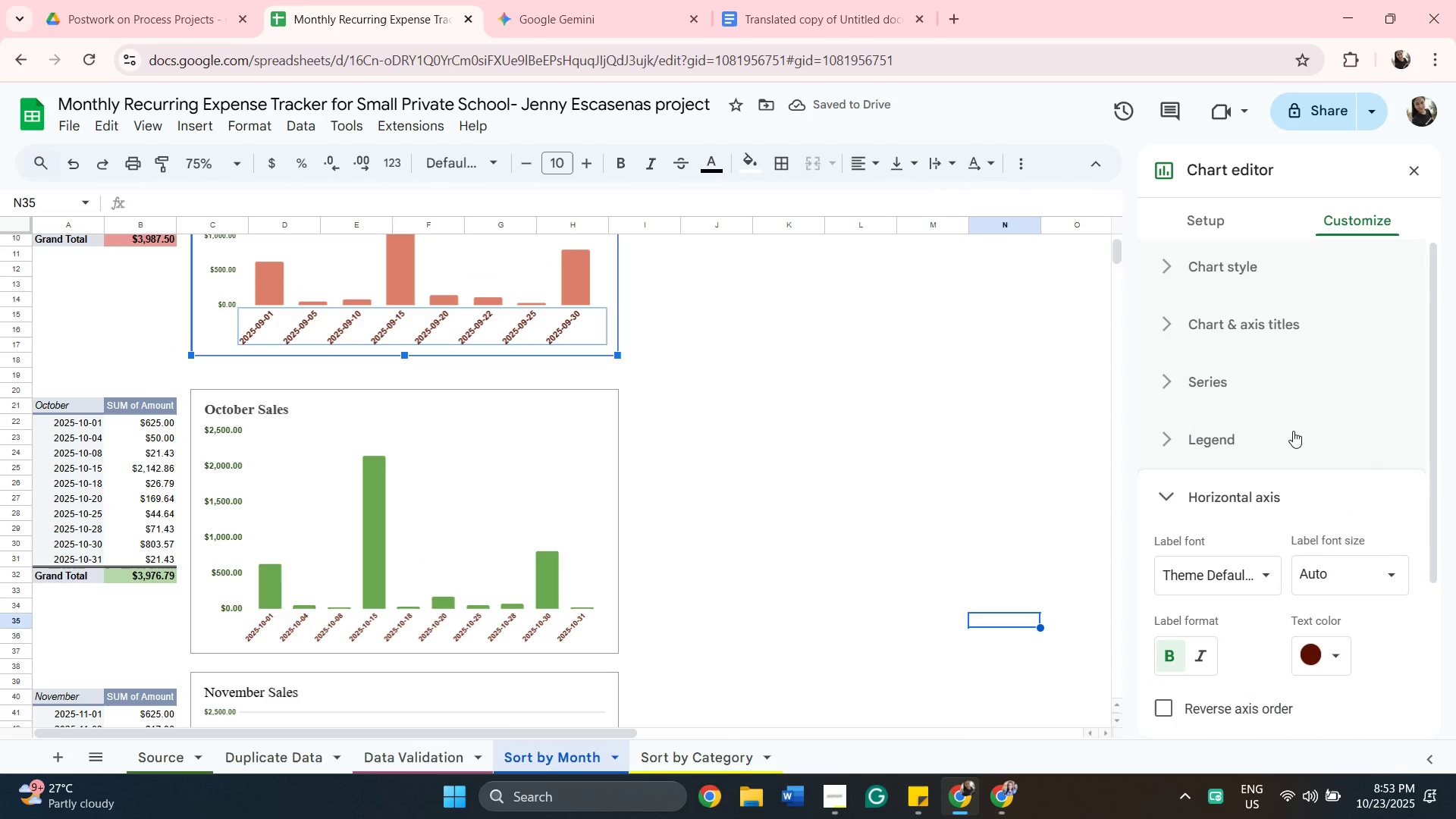 
left_click([1363, 566])
 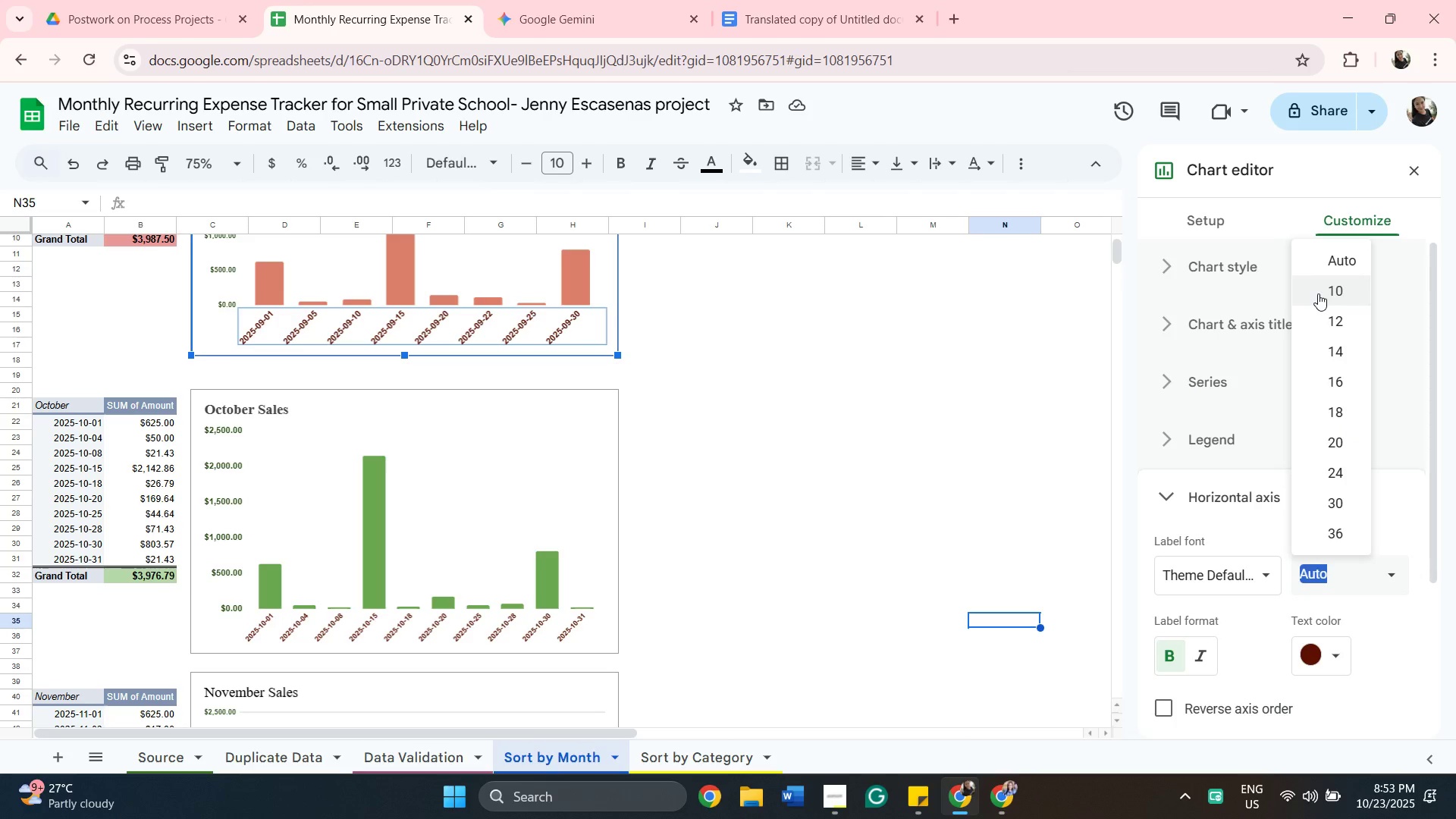 
left_click([1318, 293])
 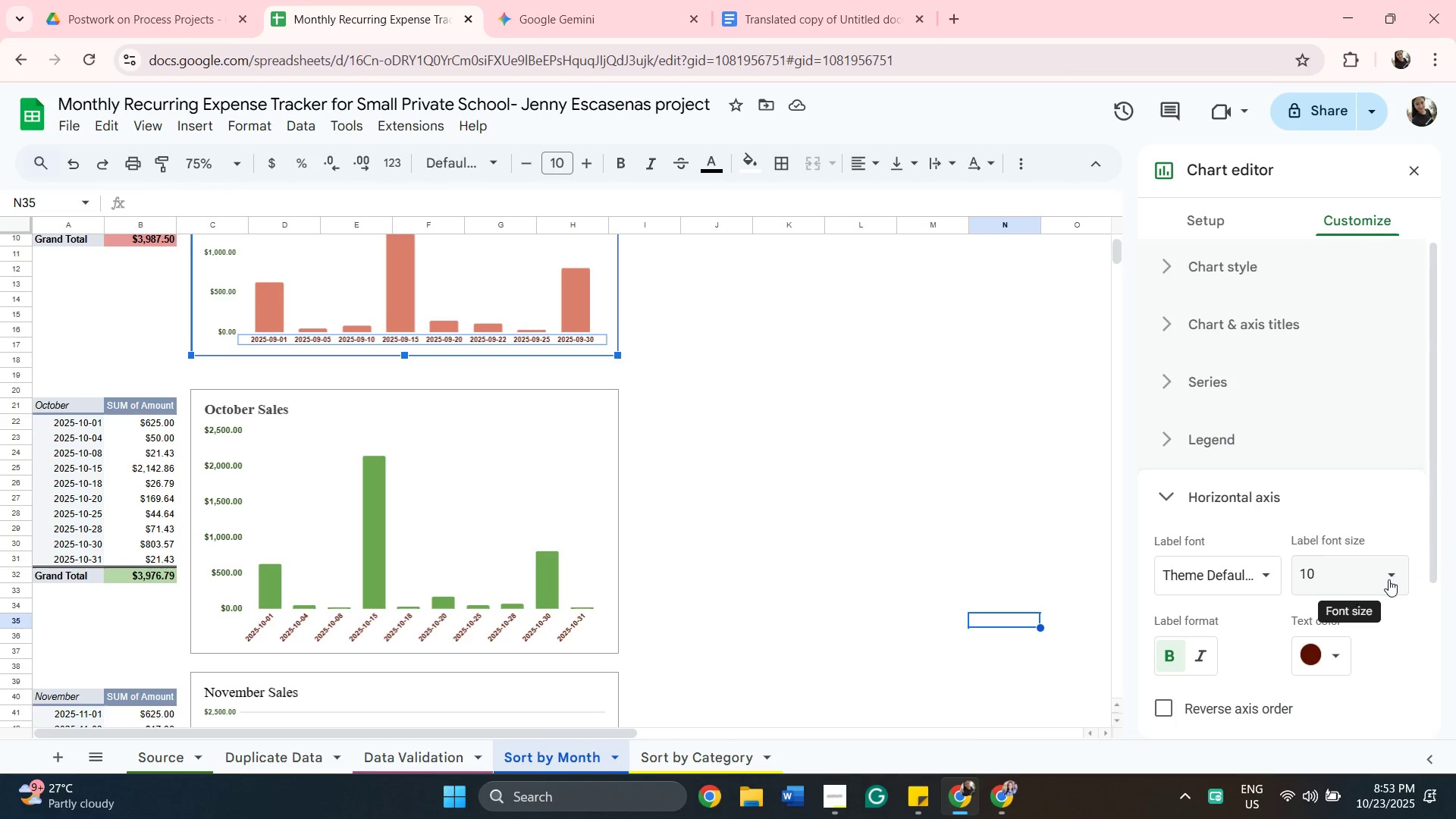 
wait(11.19)
 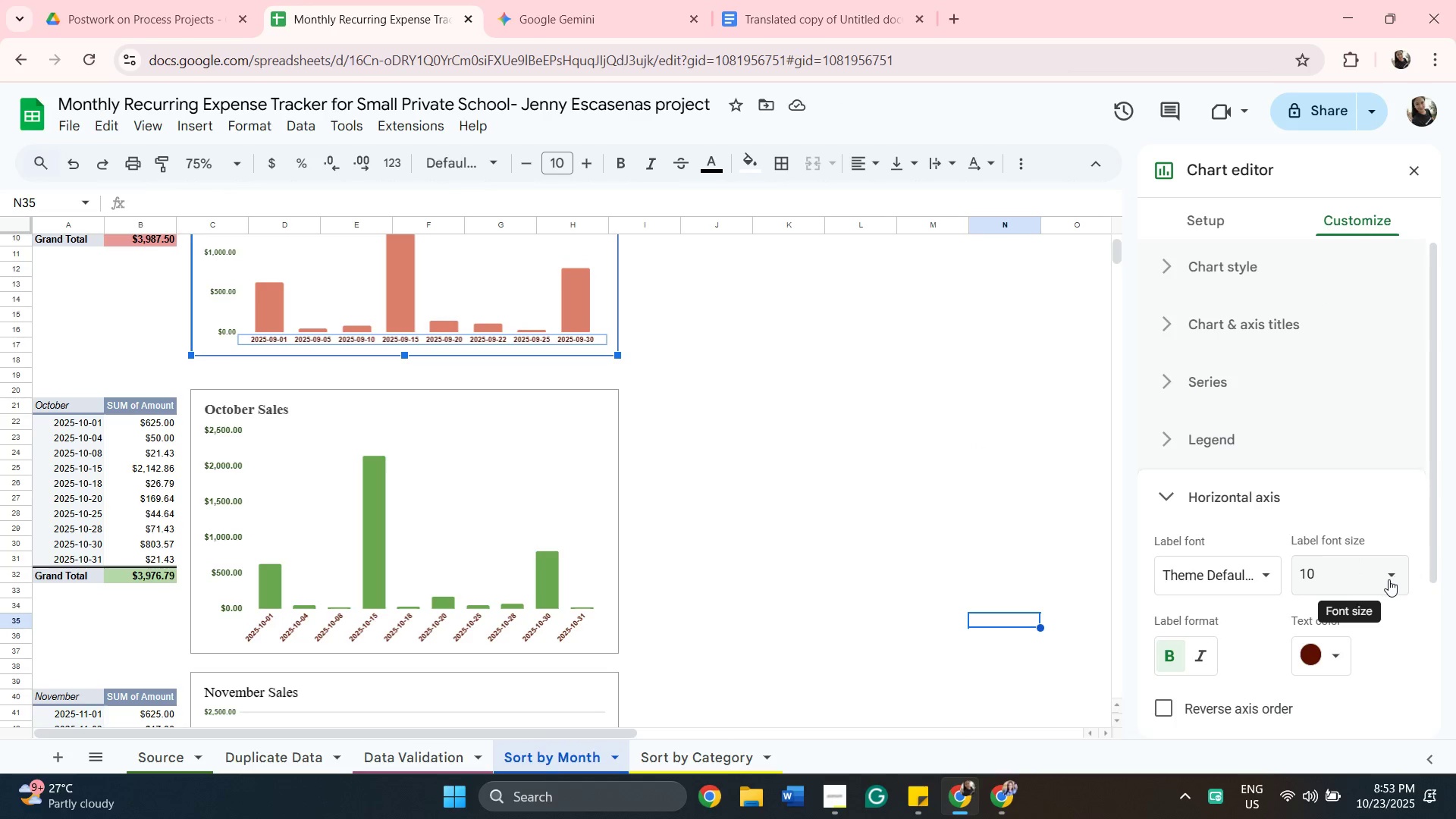 
left_click([935, 419])
 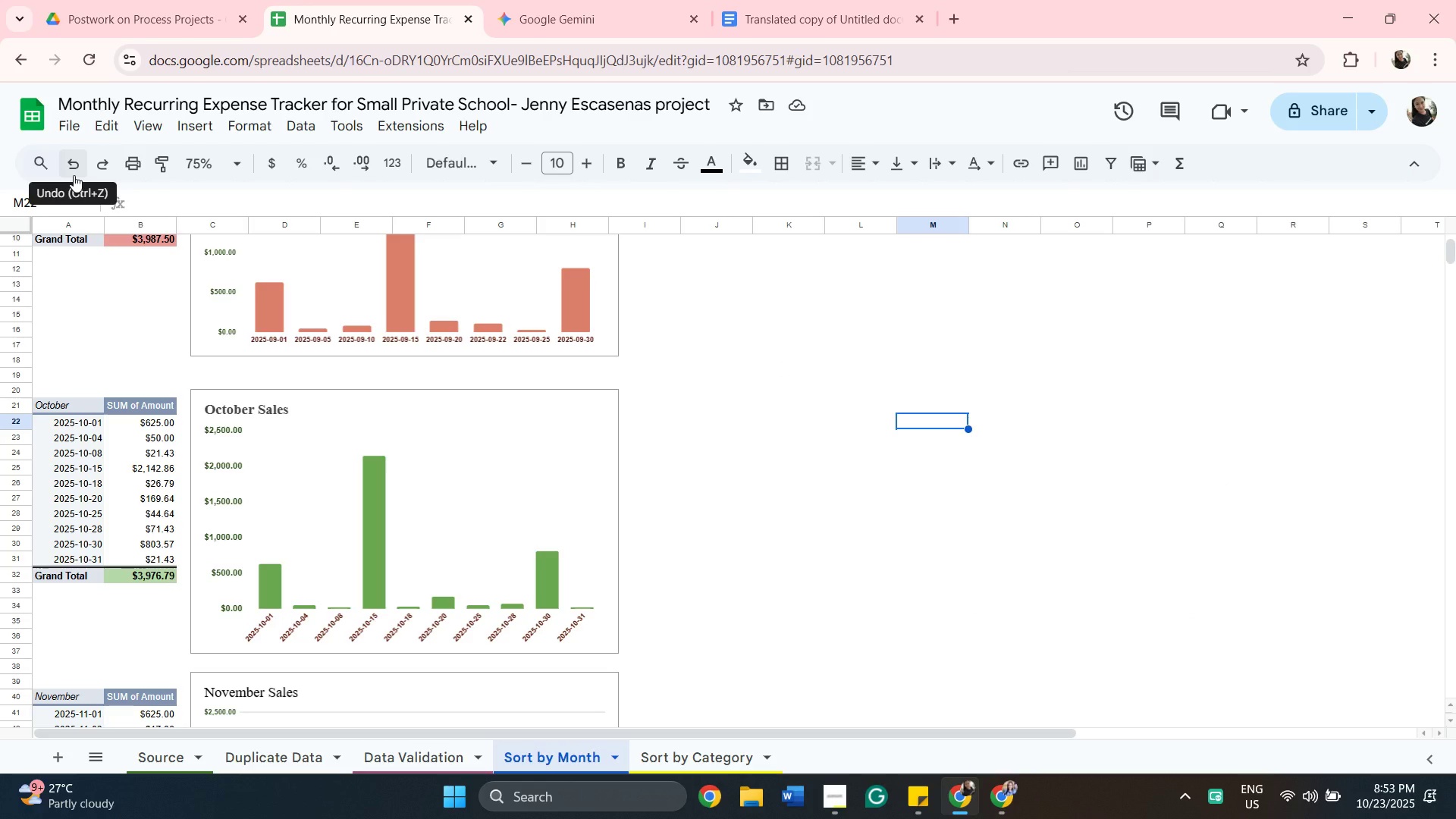 
left_click([74, 175])
 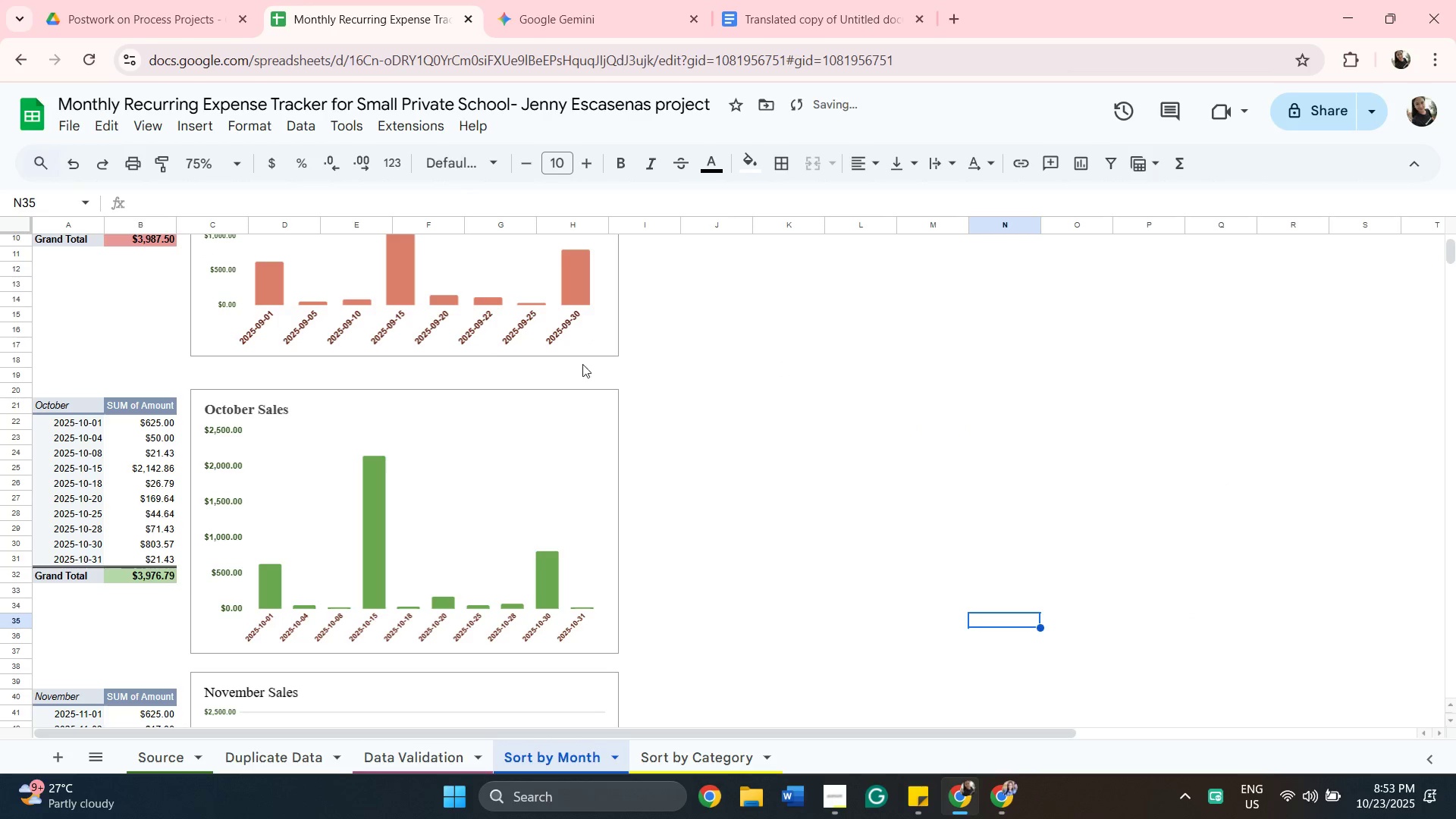 
scroll: coordinate [691, 362], scroll_direction: up, amount: 1.0
 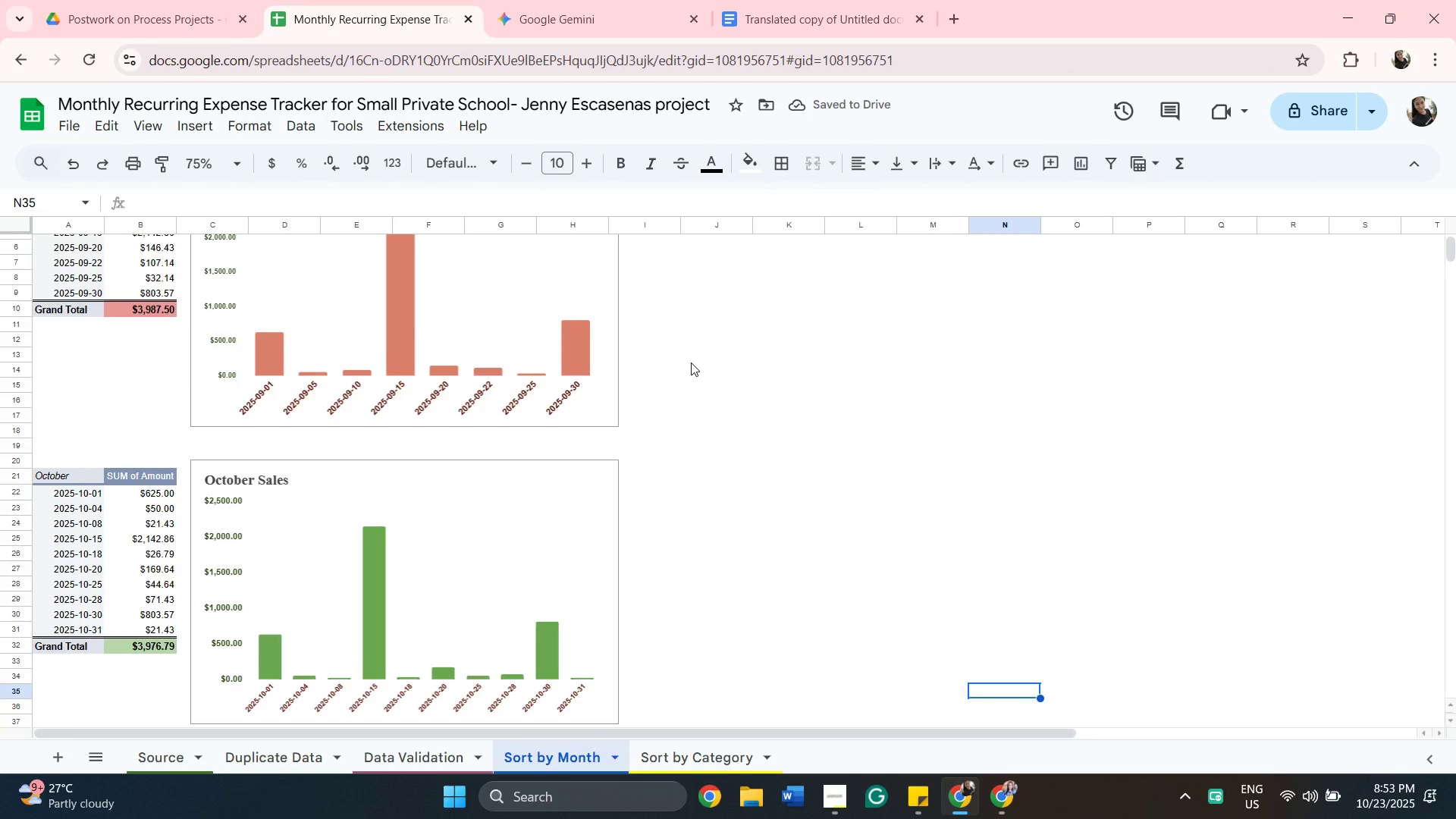 
scroll: coordinate [691, 362], scroll_direction: down, amount: 1.0
 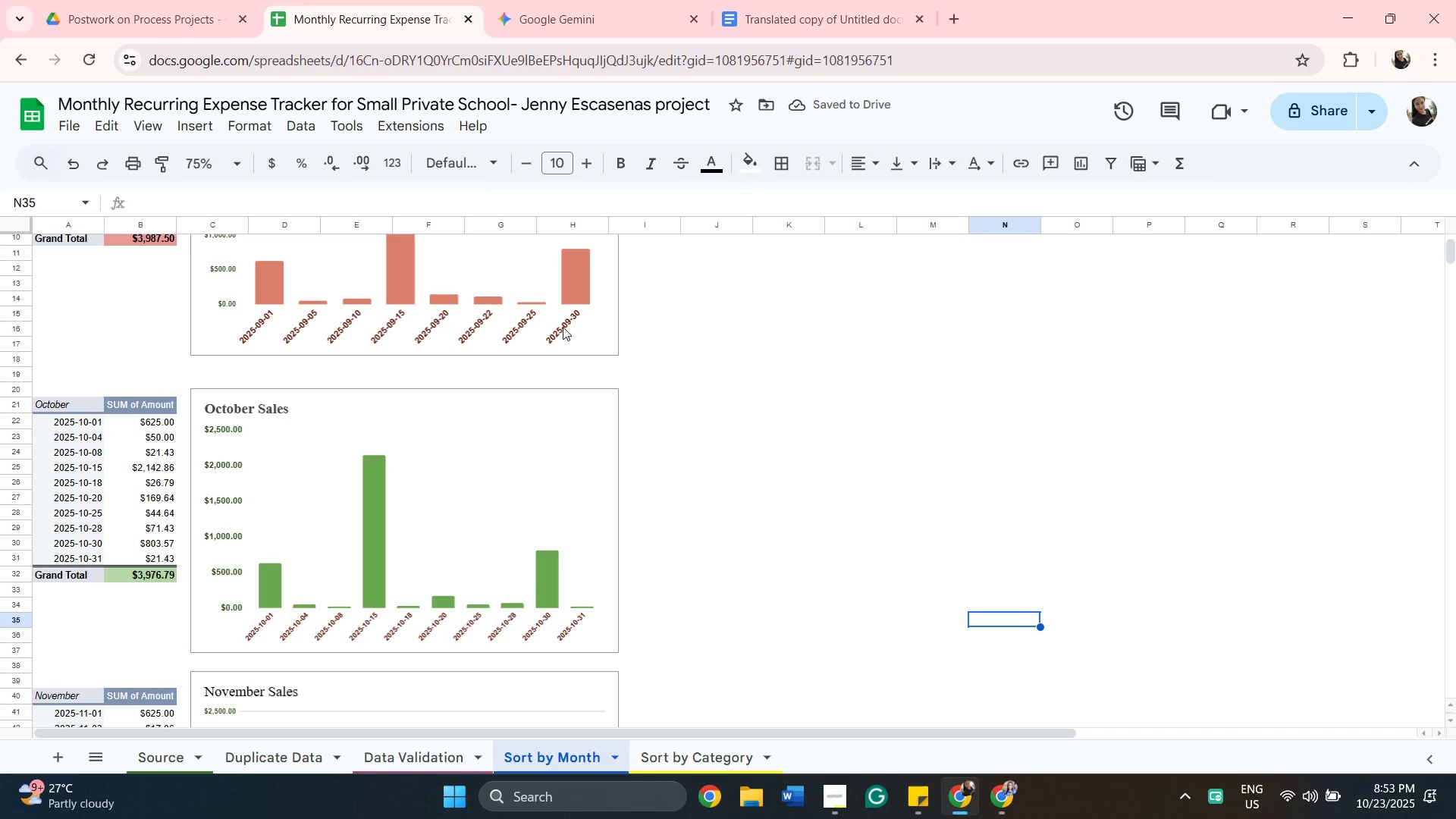 
left_click([563, 327])
 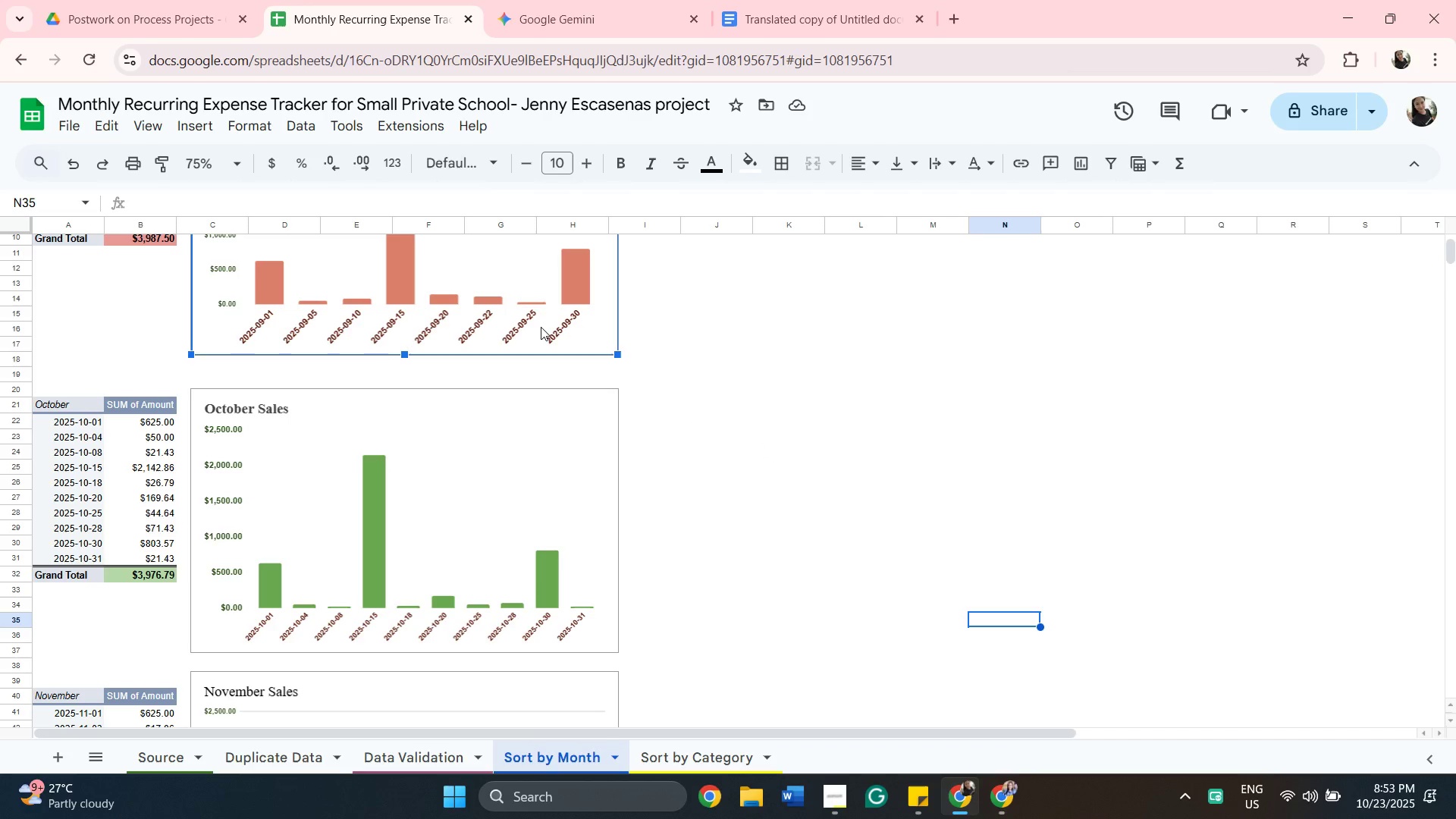 
left_click([541, 327])
 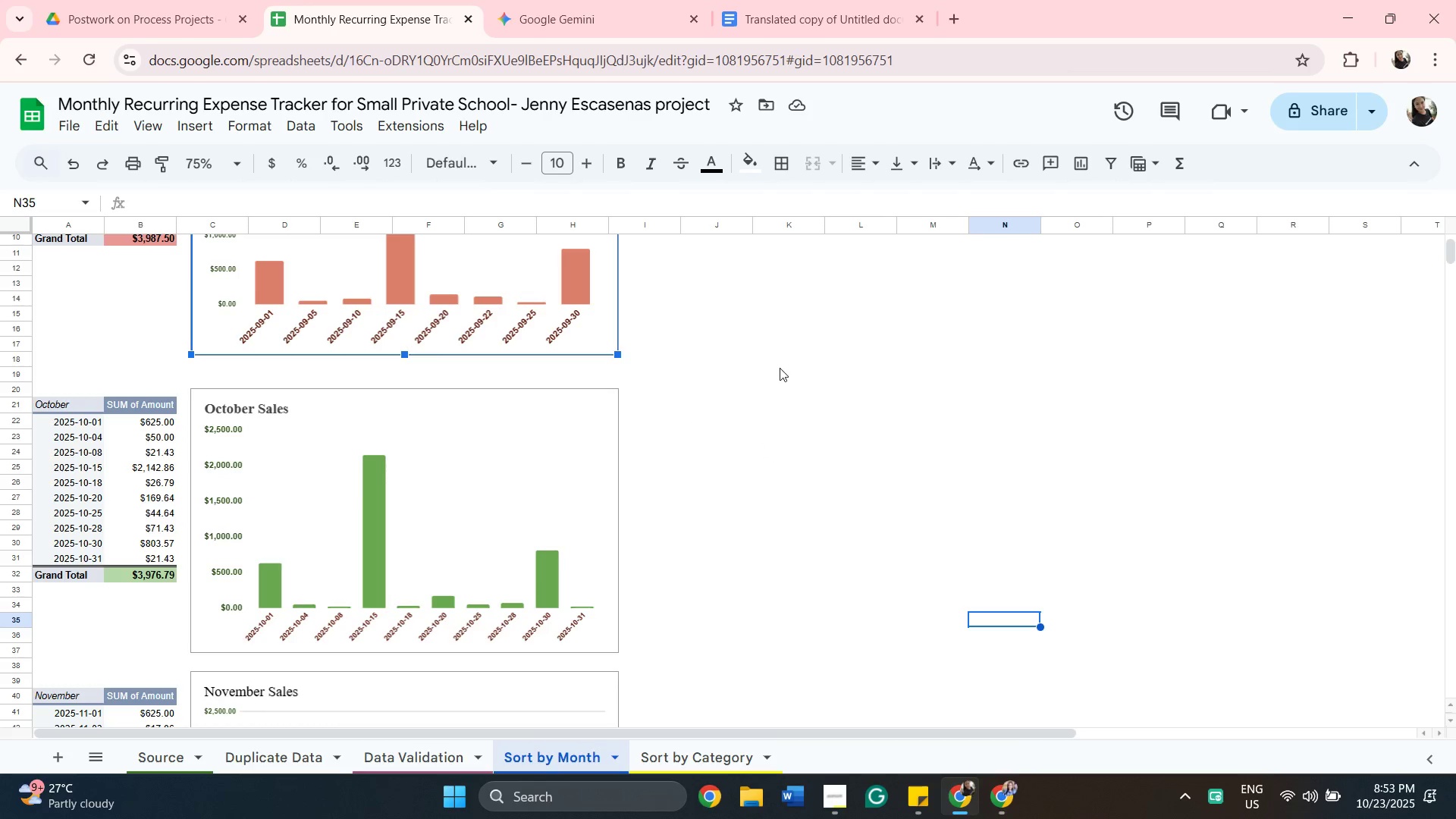 
scroll: coordinate [780, 368], scroll_direction: up, amount: 3.0
 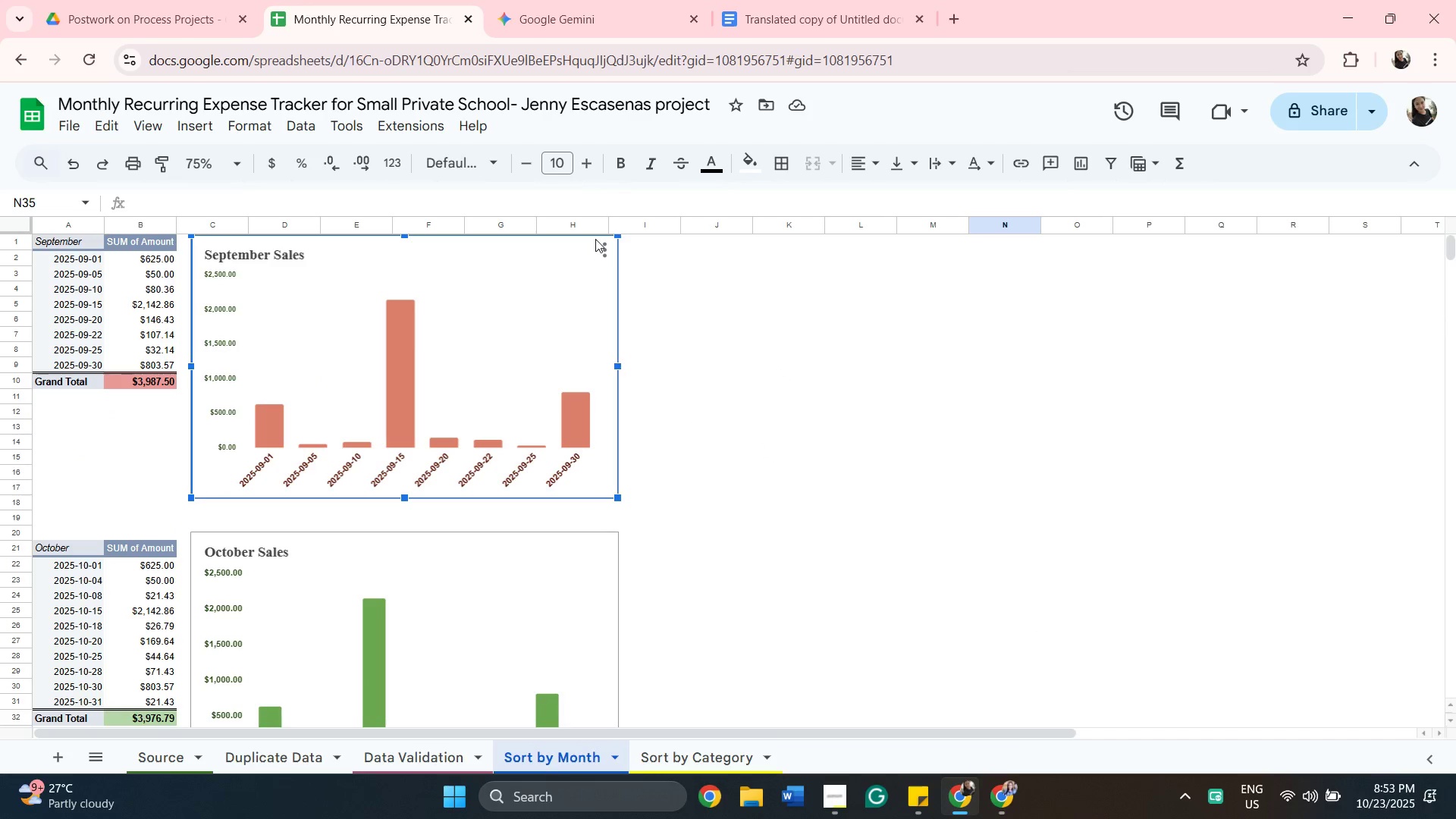 
left_click([595, 238])
 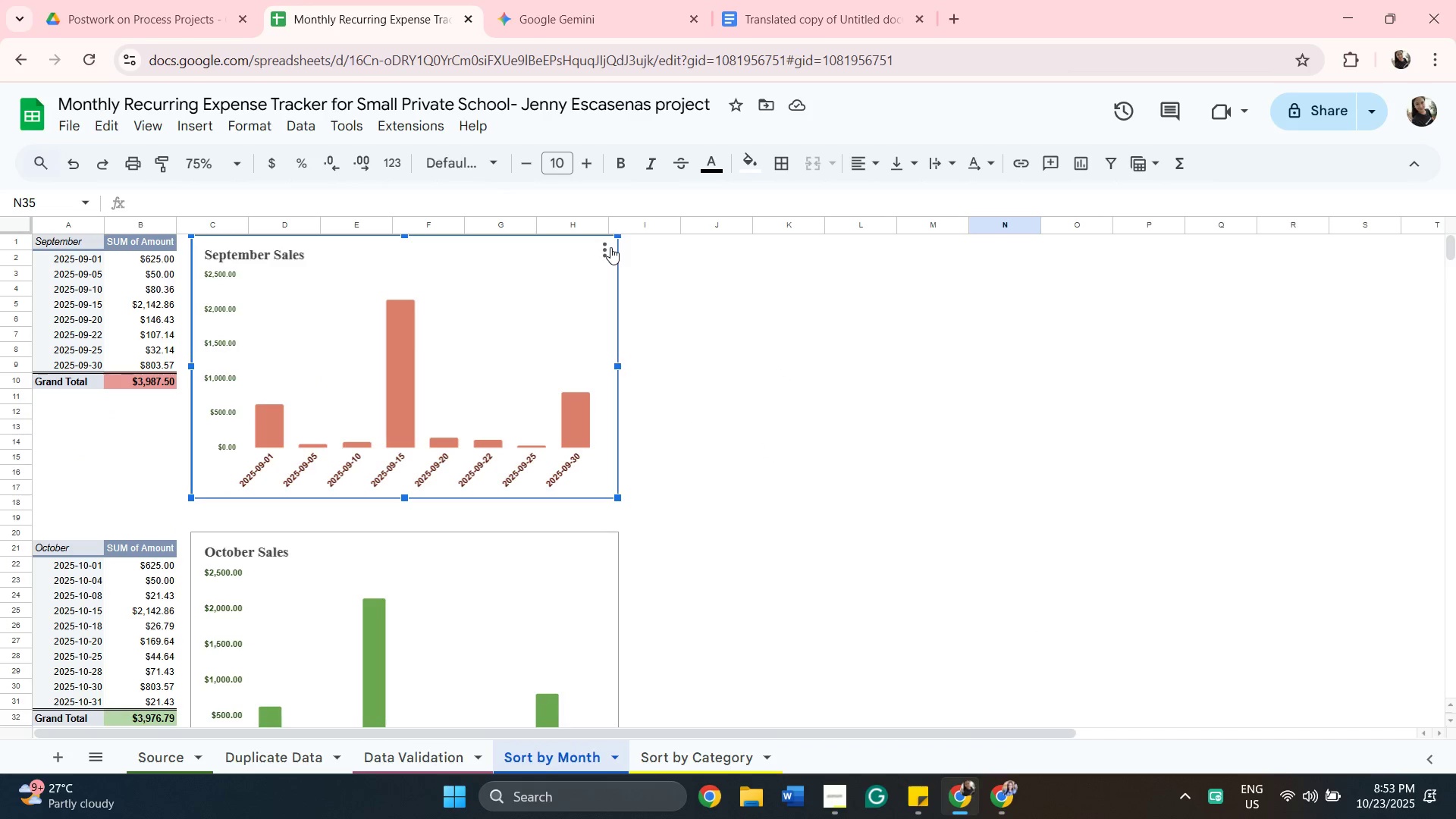 
left_click([610, 247])
 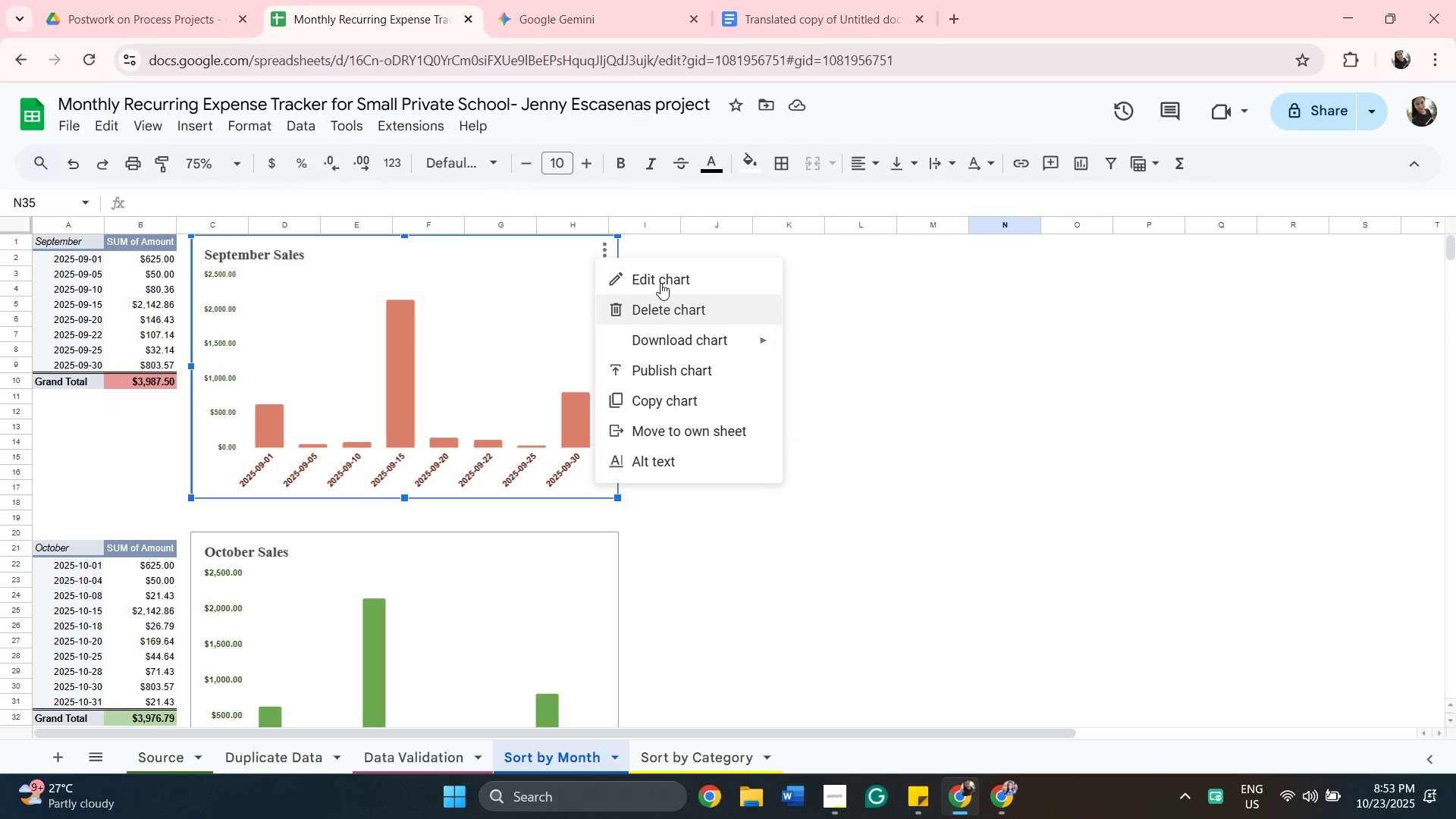 
left_click([661, 280])
 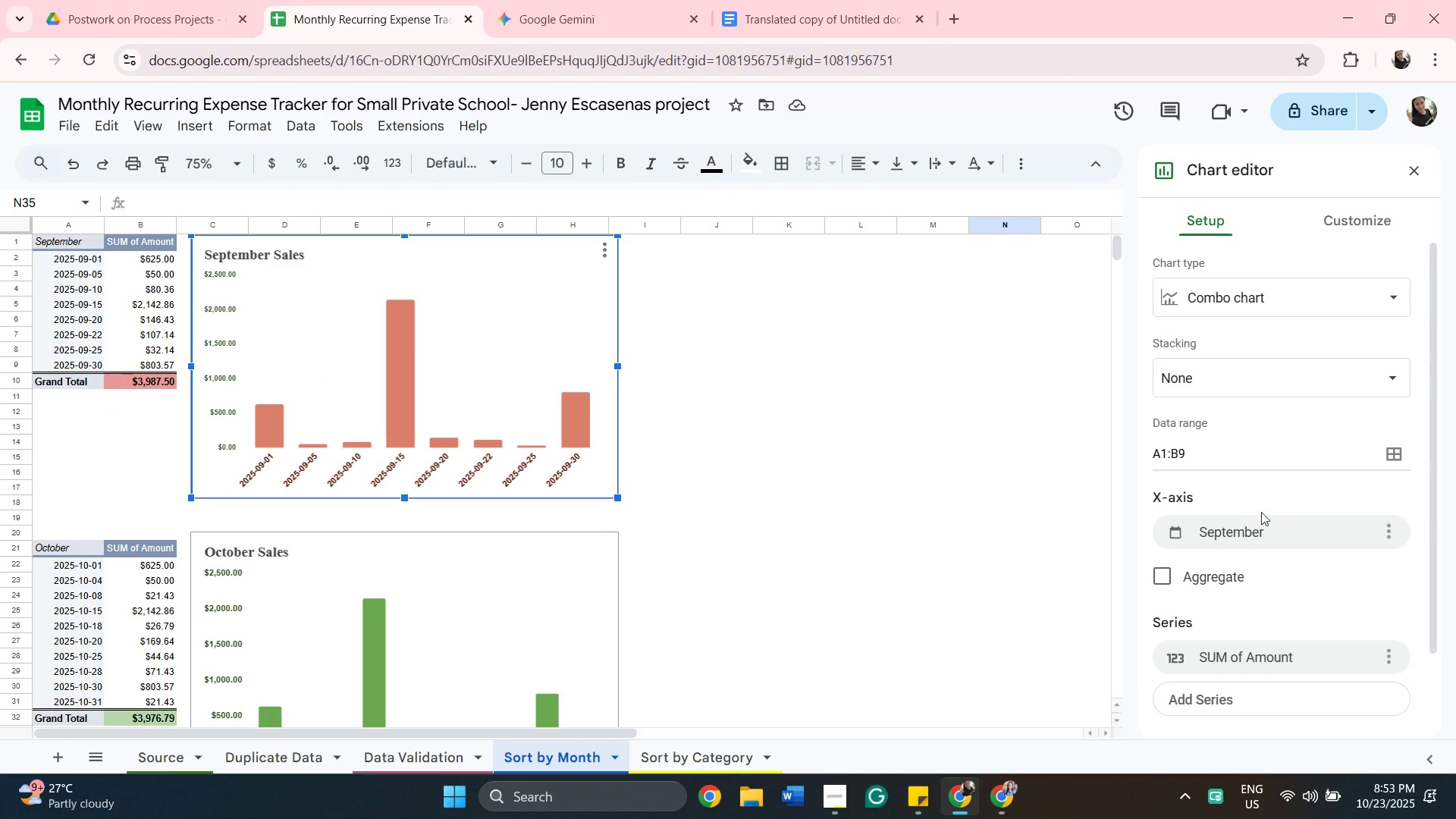 
scroll: coordinate [1263, 560], scroll_direction: down, amount: 4.0
 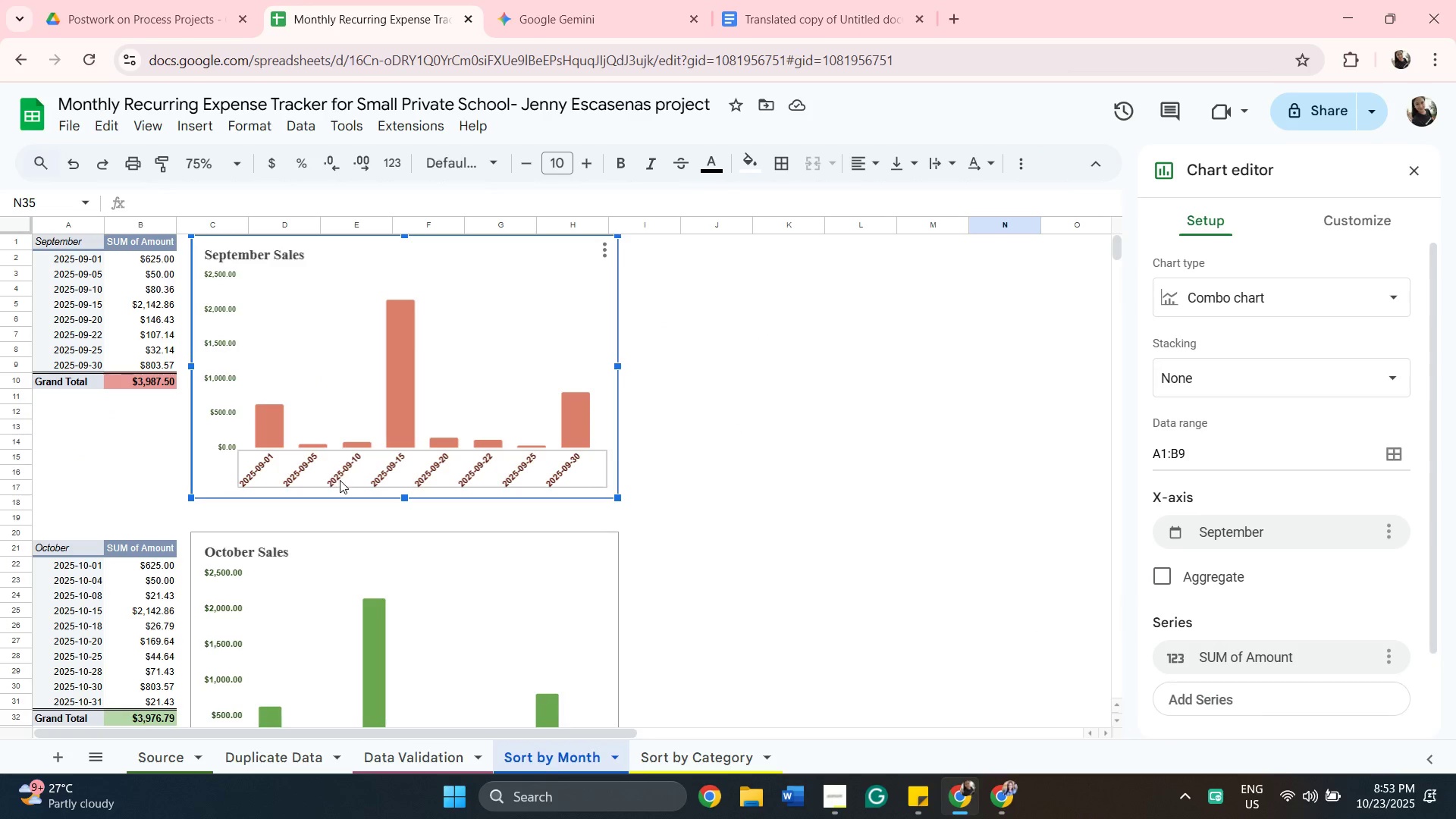 
left_click([340, 480])
 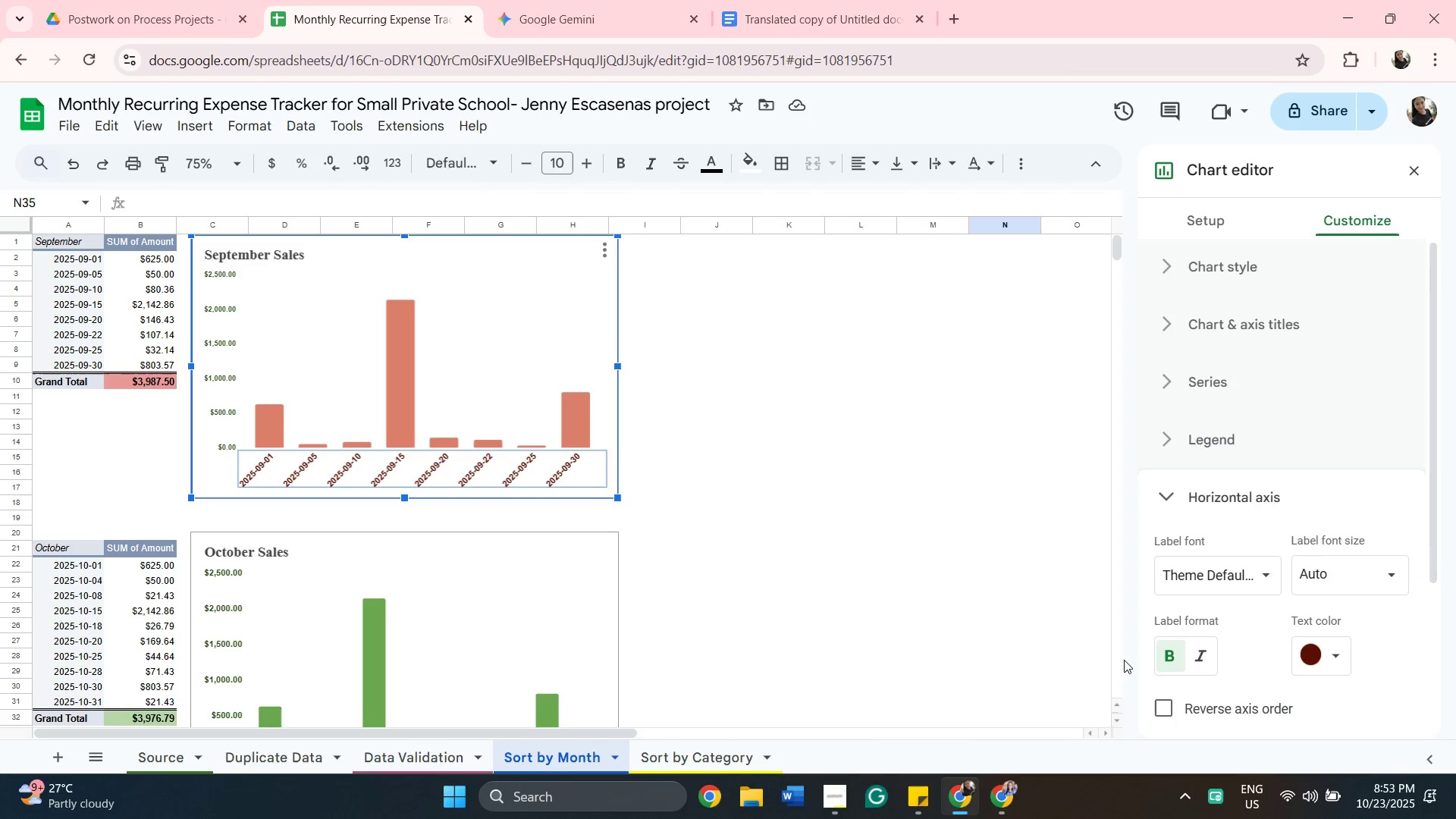 
left_click([1167, 652])
 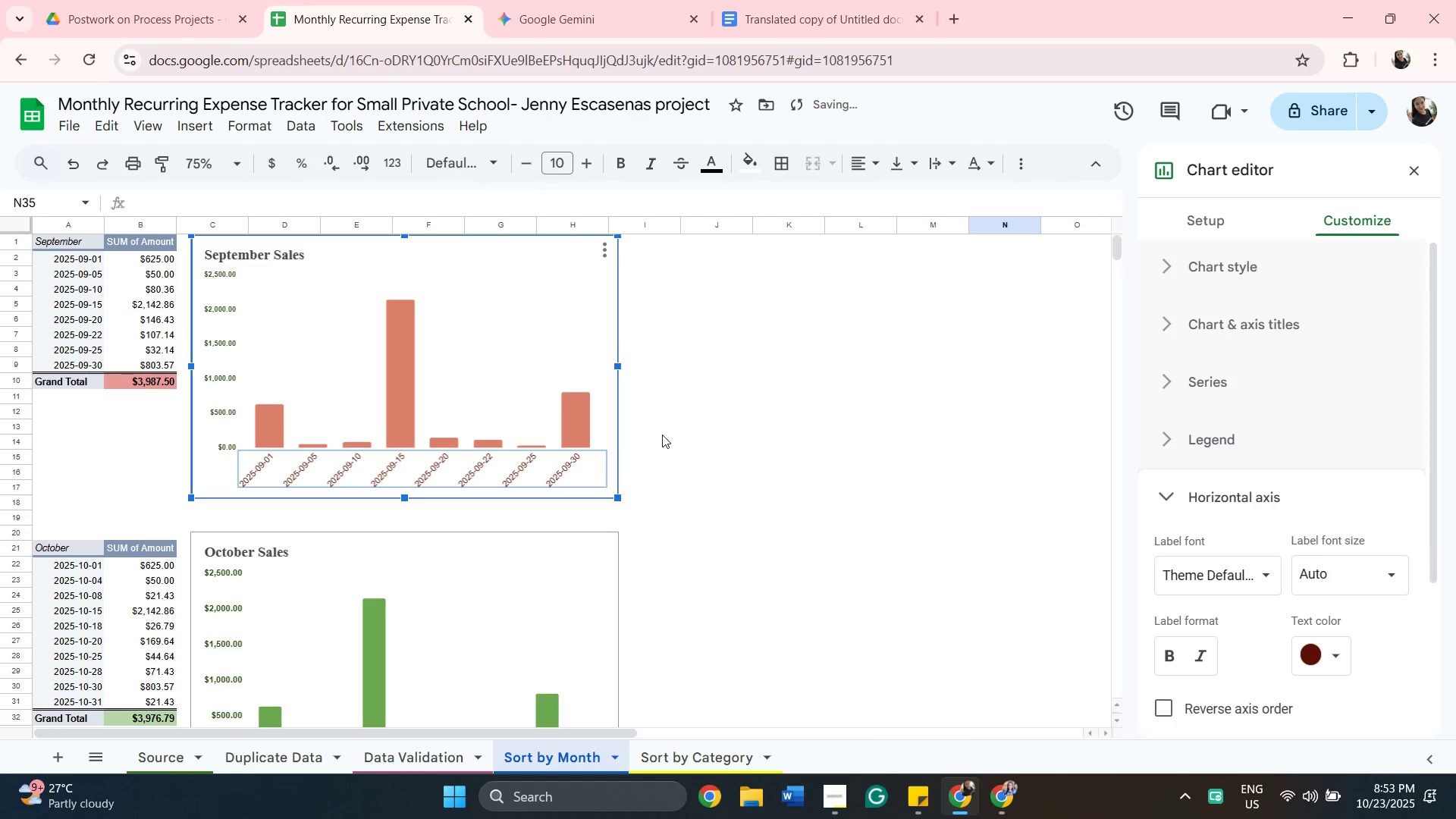 
scroll: coordinate [675, 442], scroll_direction: down, amount: 1.0
 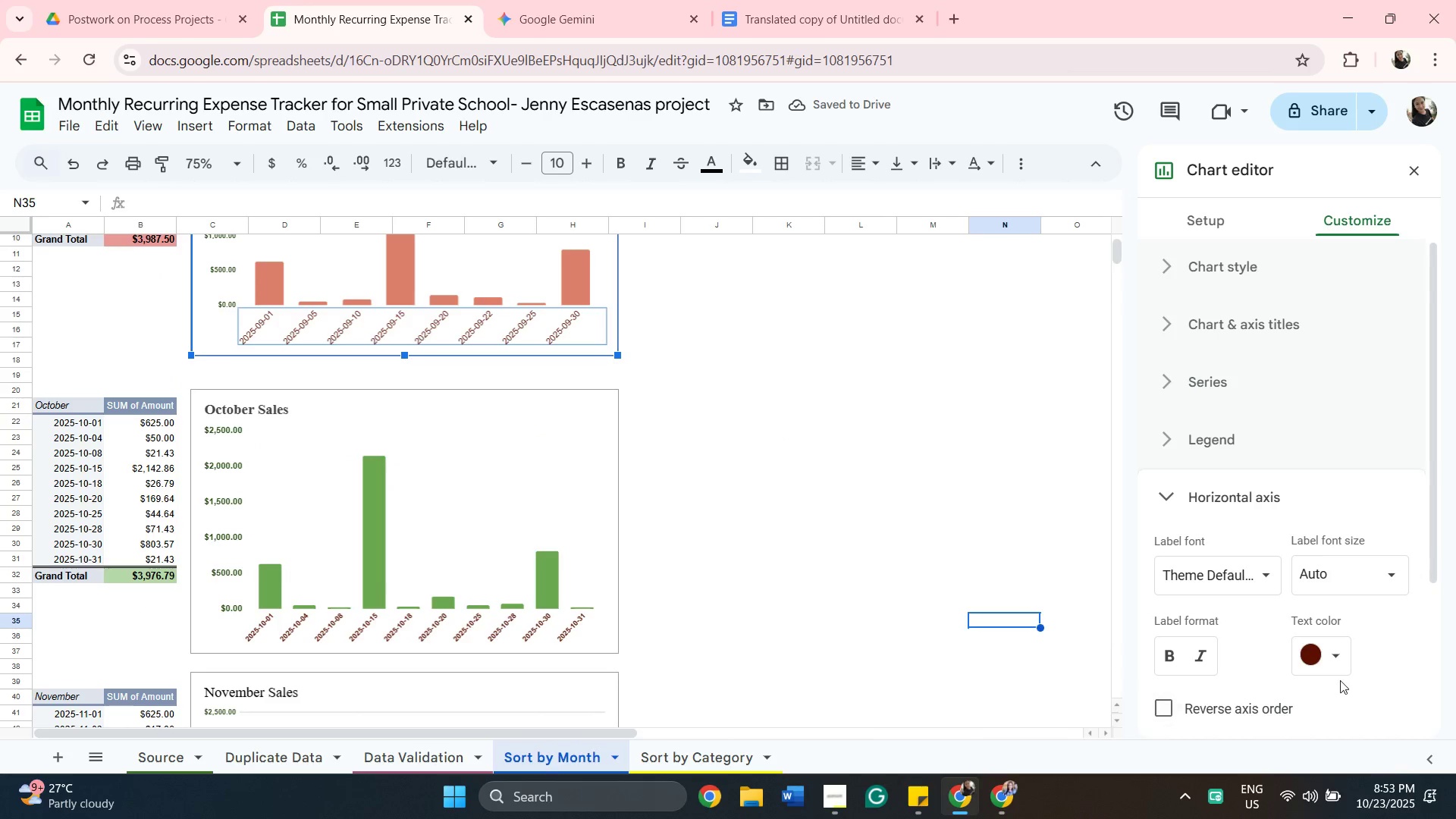 
left_click([1329, 656])
 